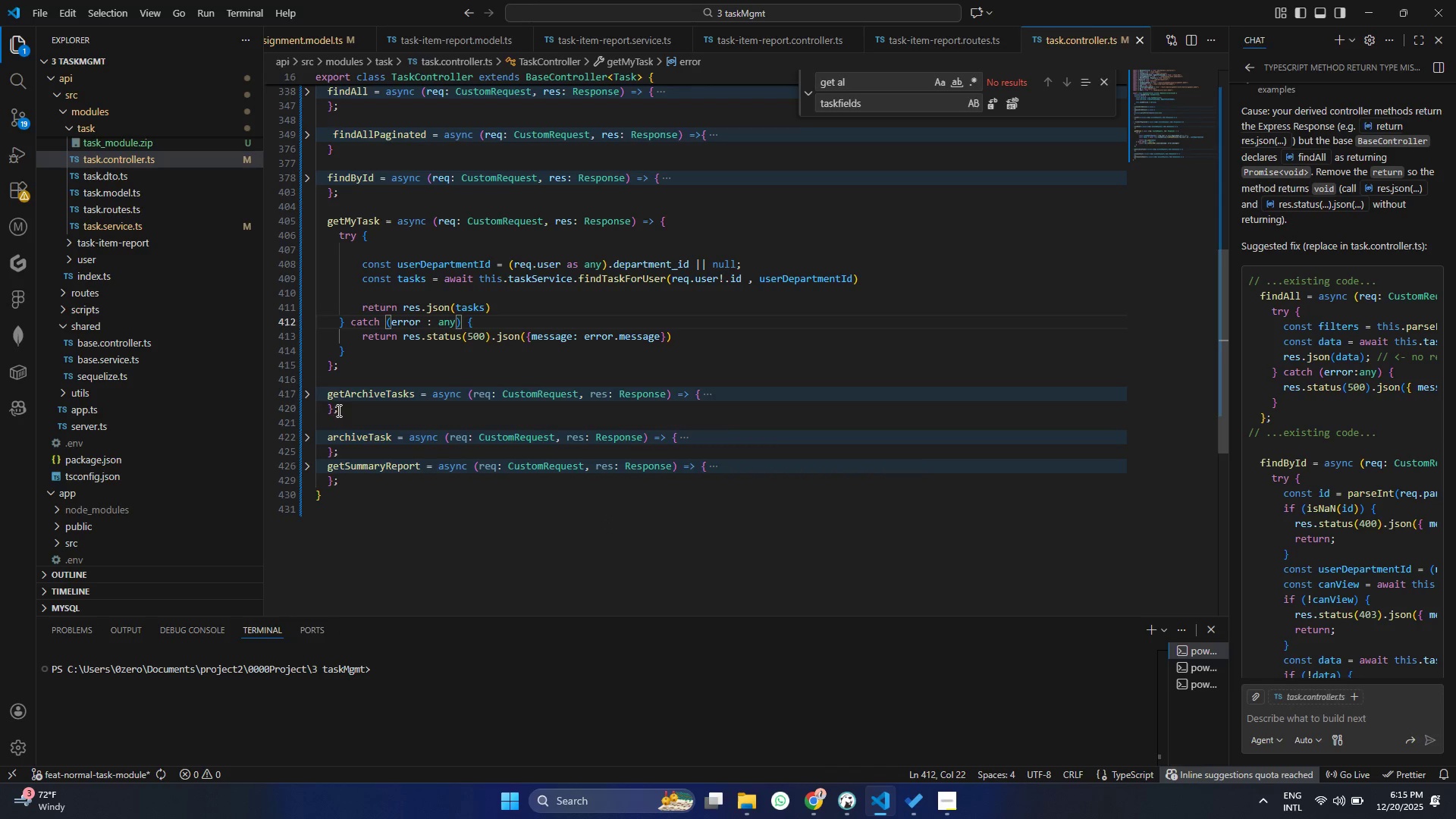 
left_click([312, 388])
 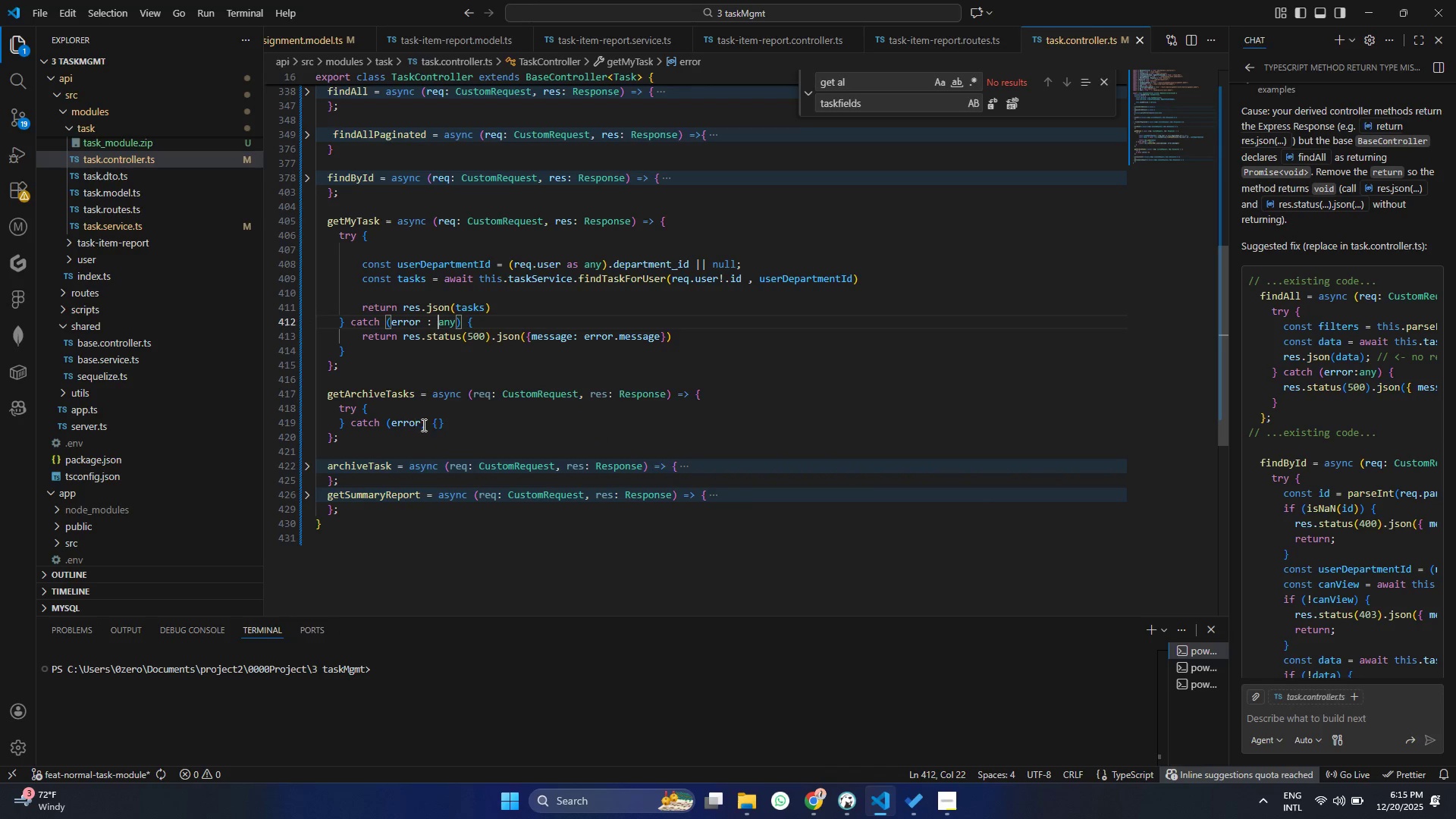 
left_click([415, 421])
 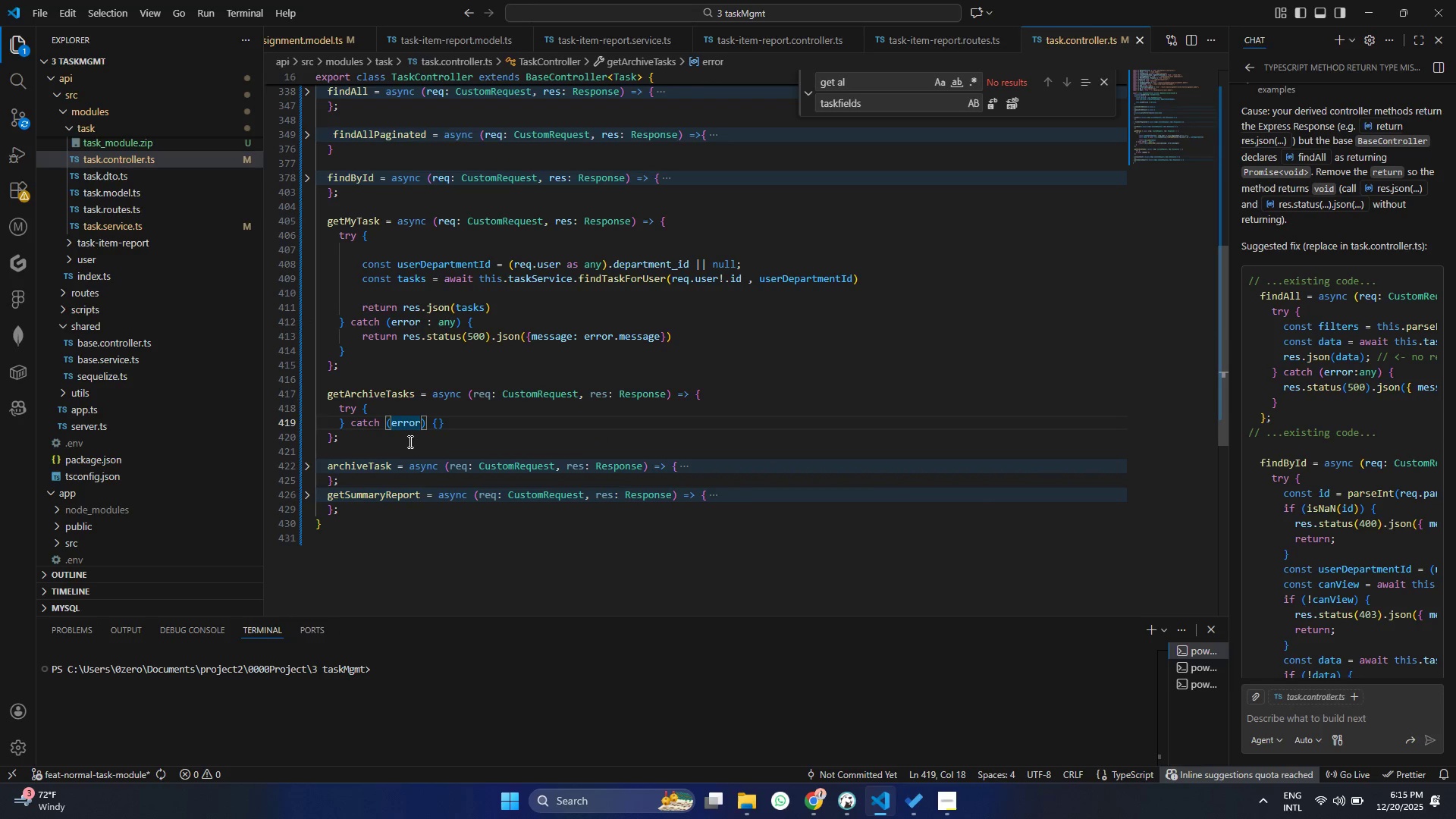 
key(ArrowRight)
 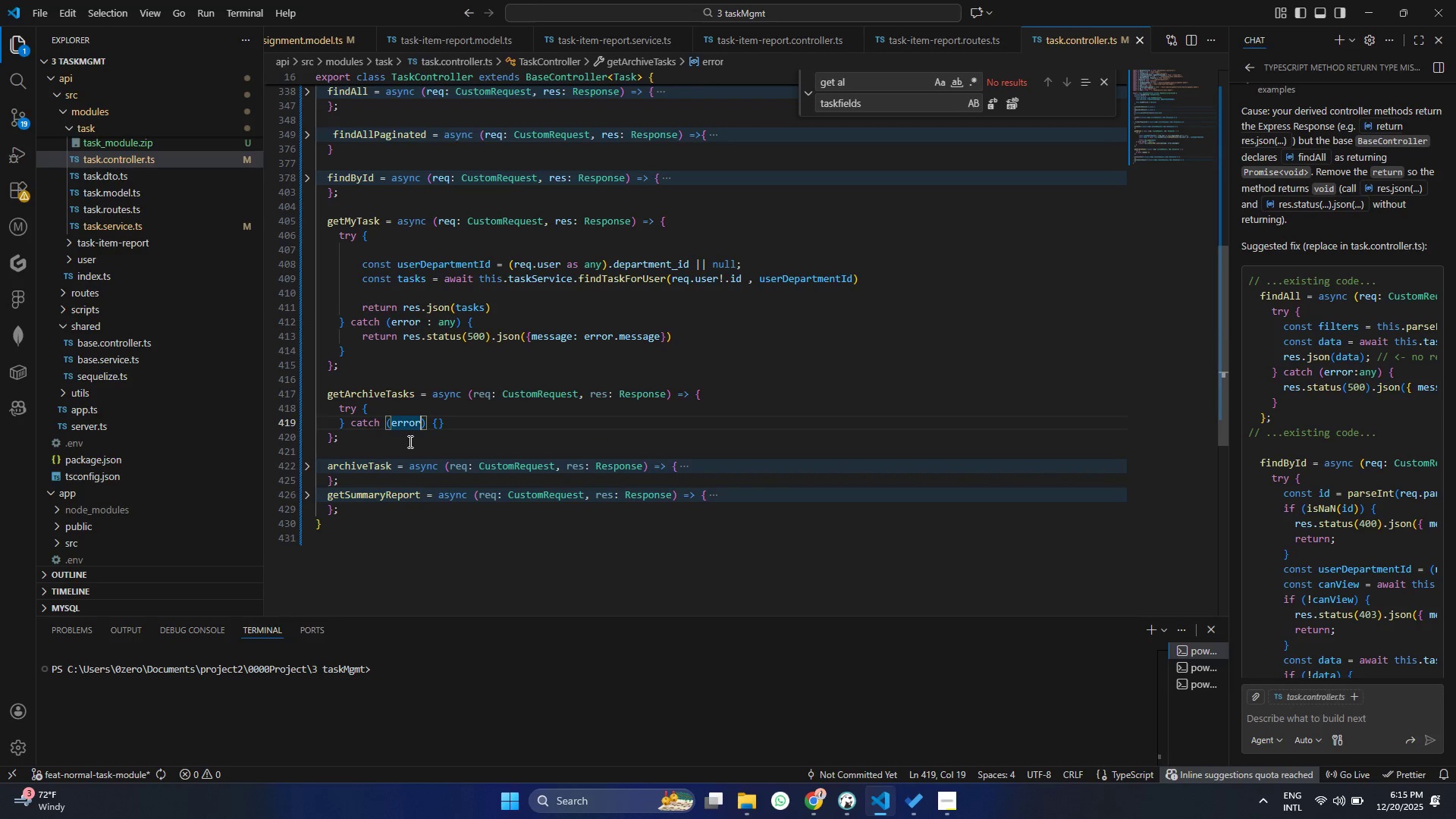 
type( : any)
 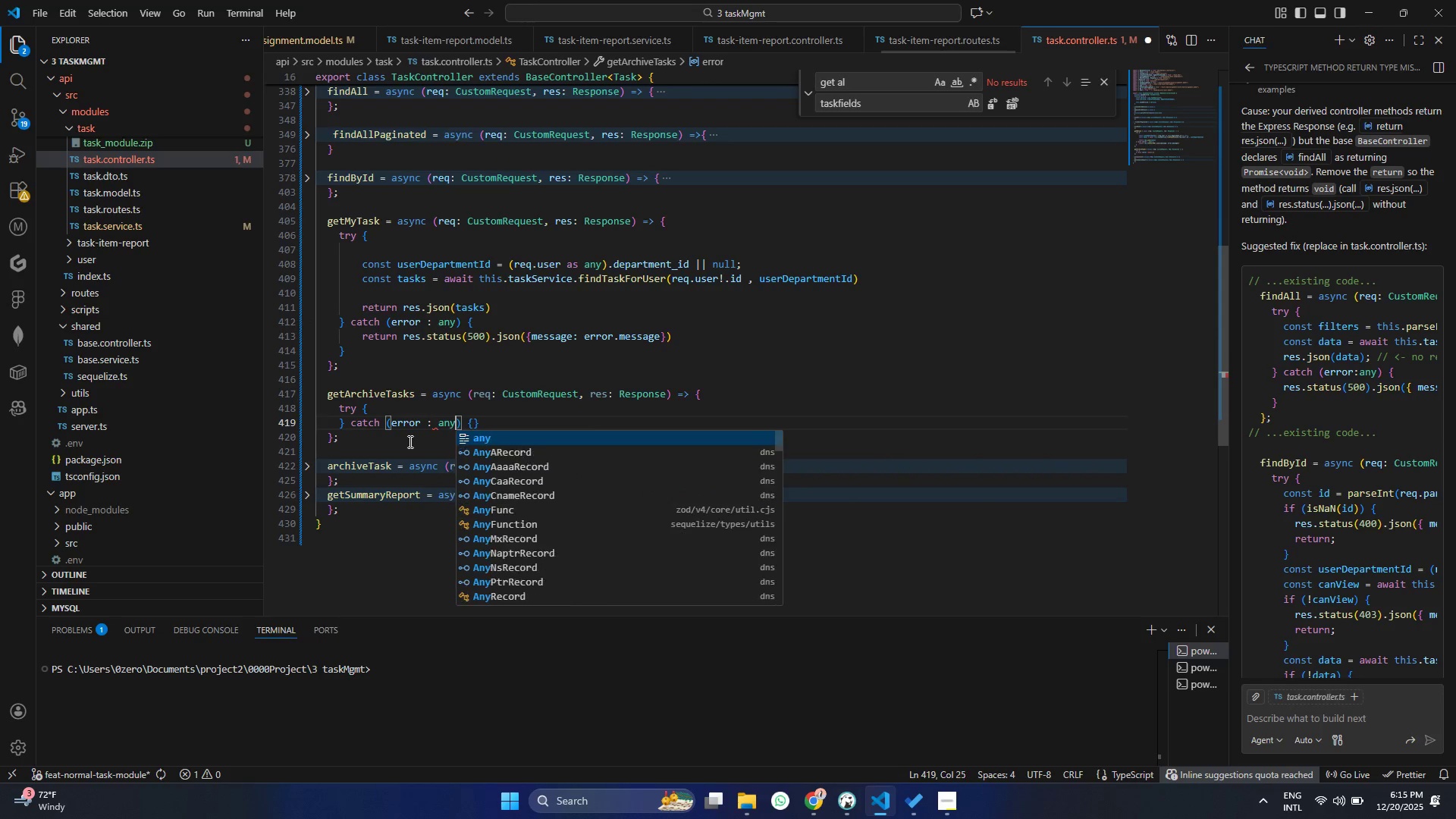 
key(Control+ControlLeft)
 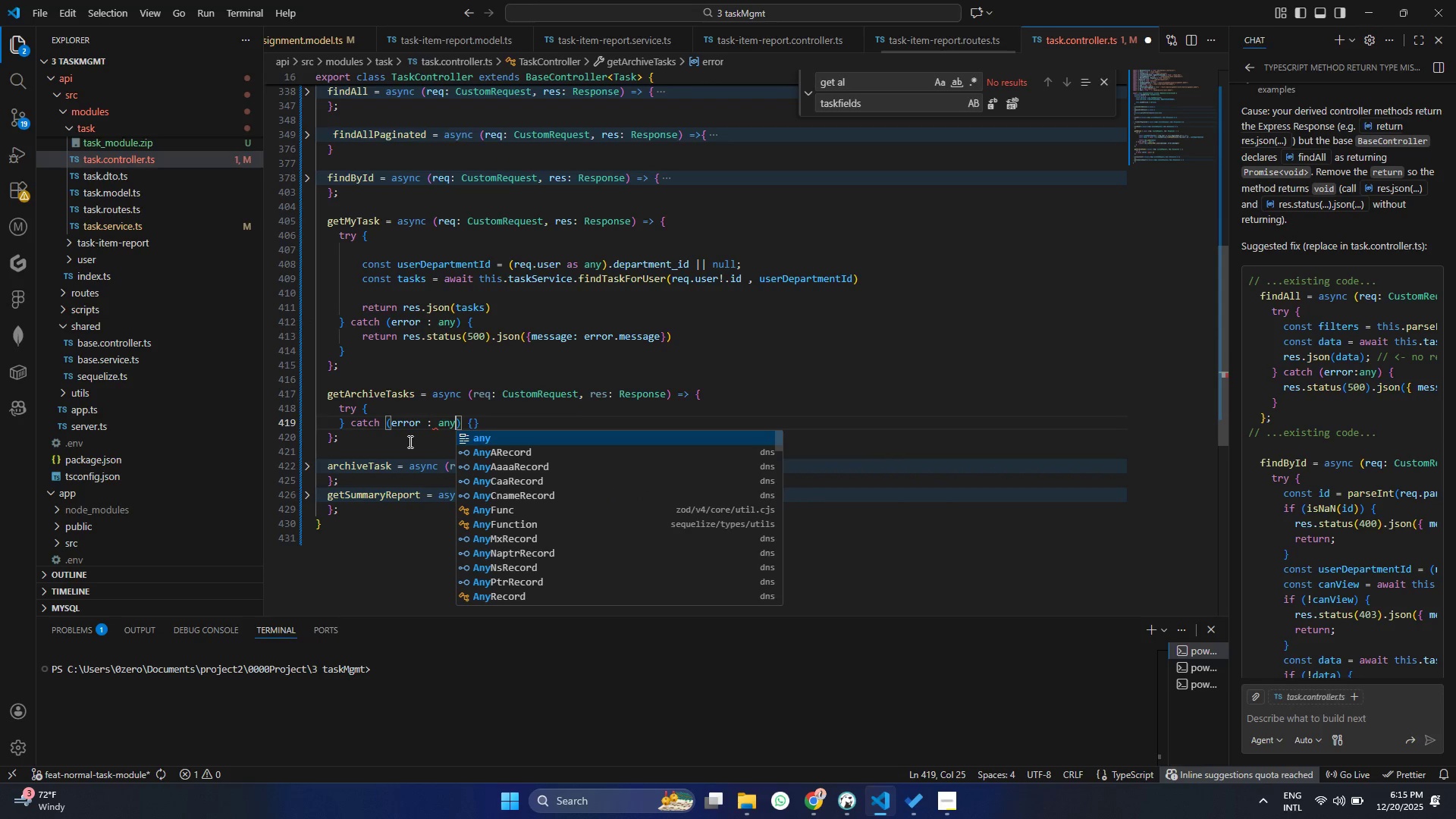 
key(Control+S)
 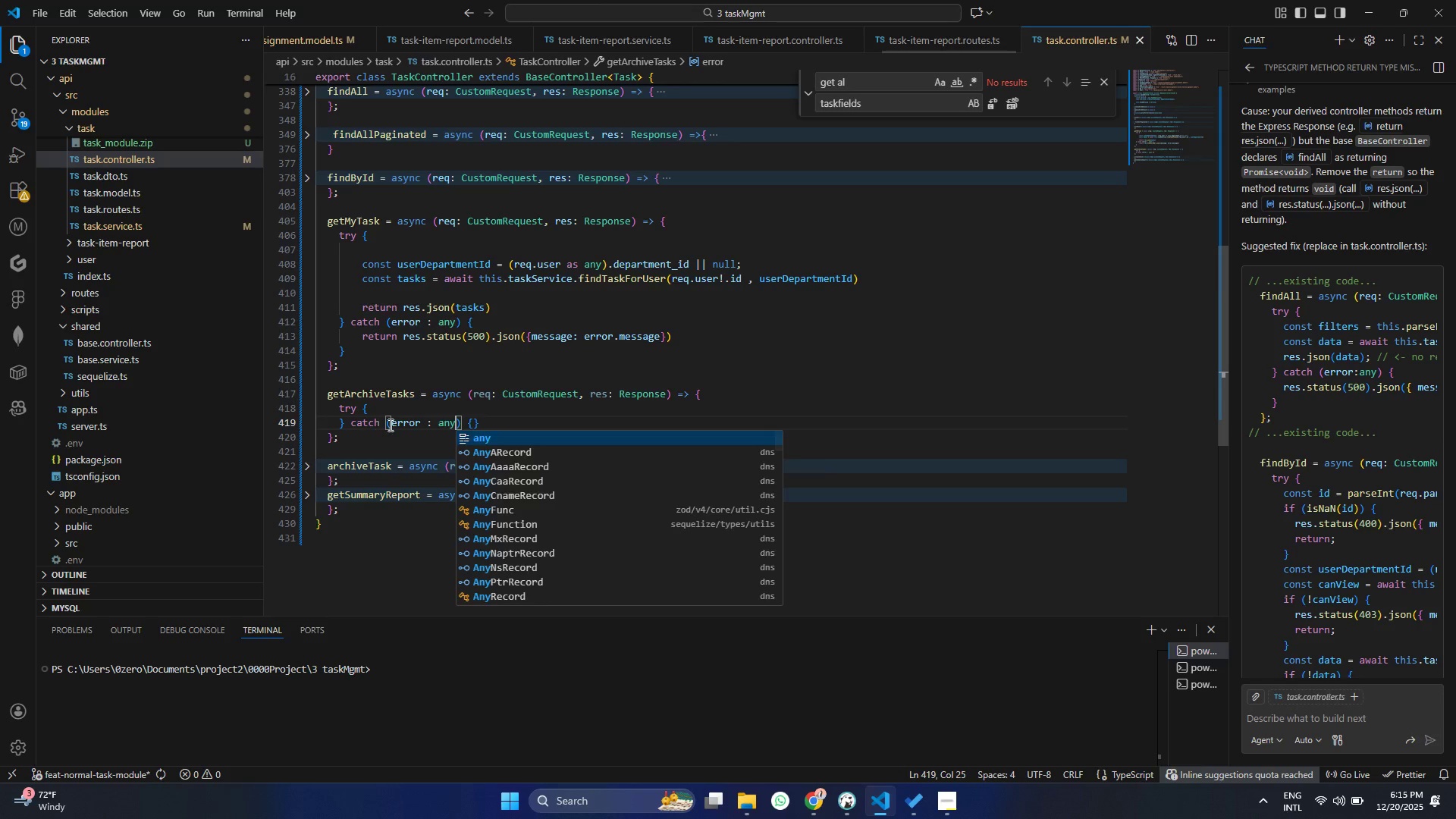 
double_click([388, 406])
 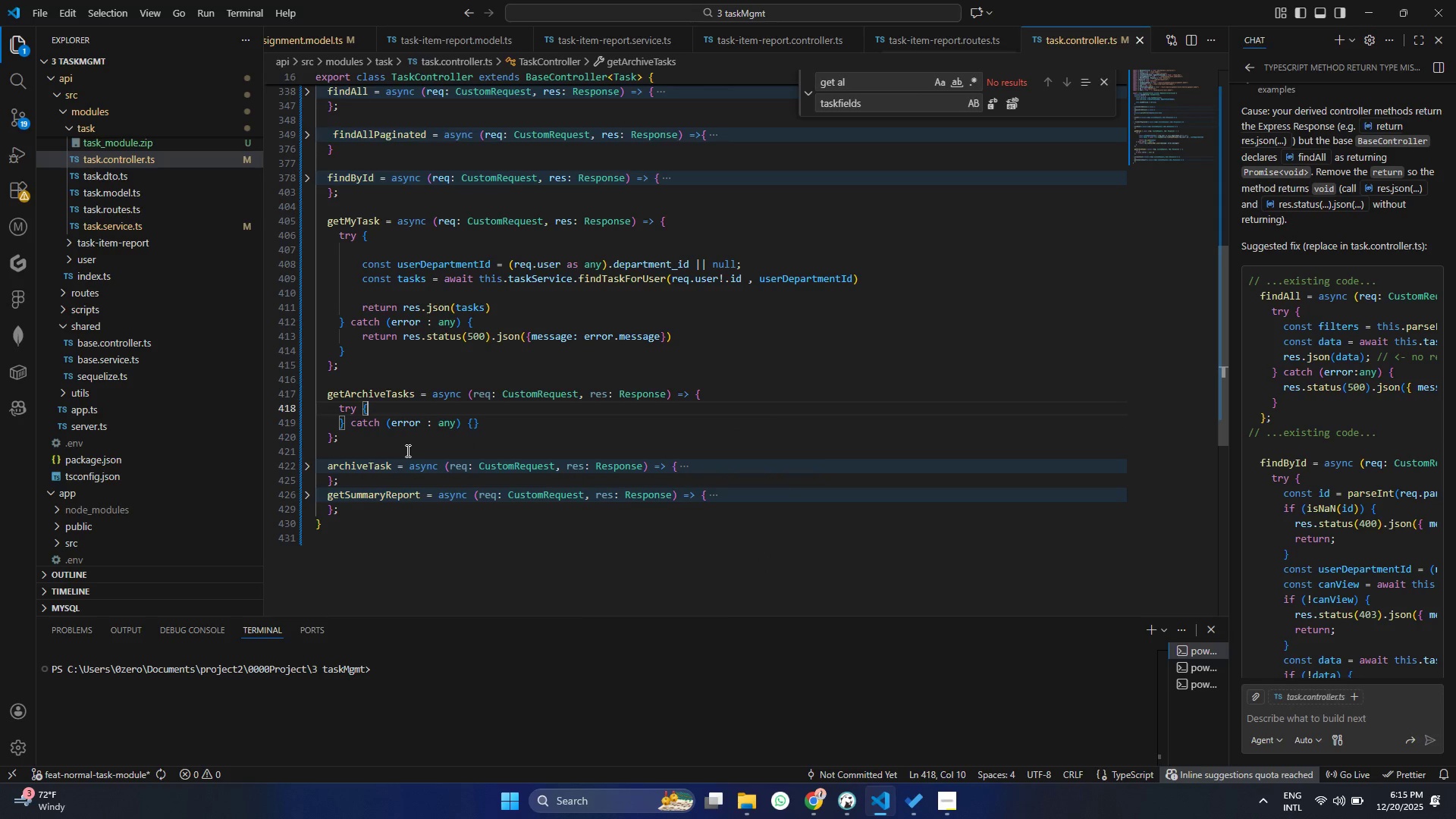 
key(Enter)
 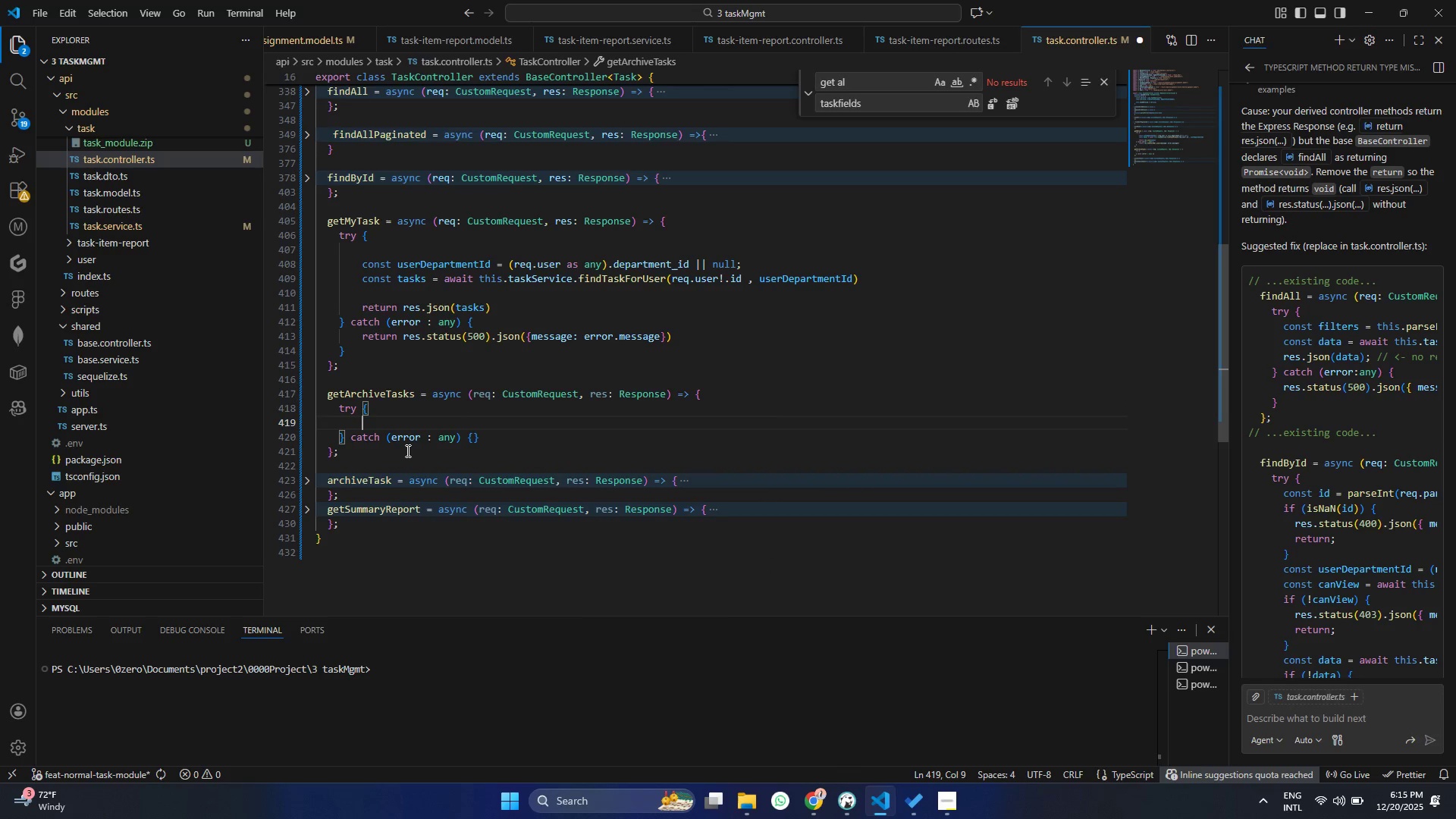 
type(const assignedUser)
 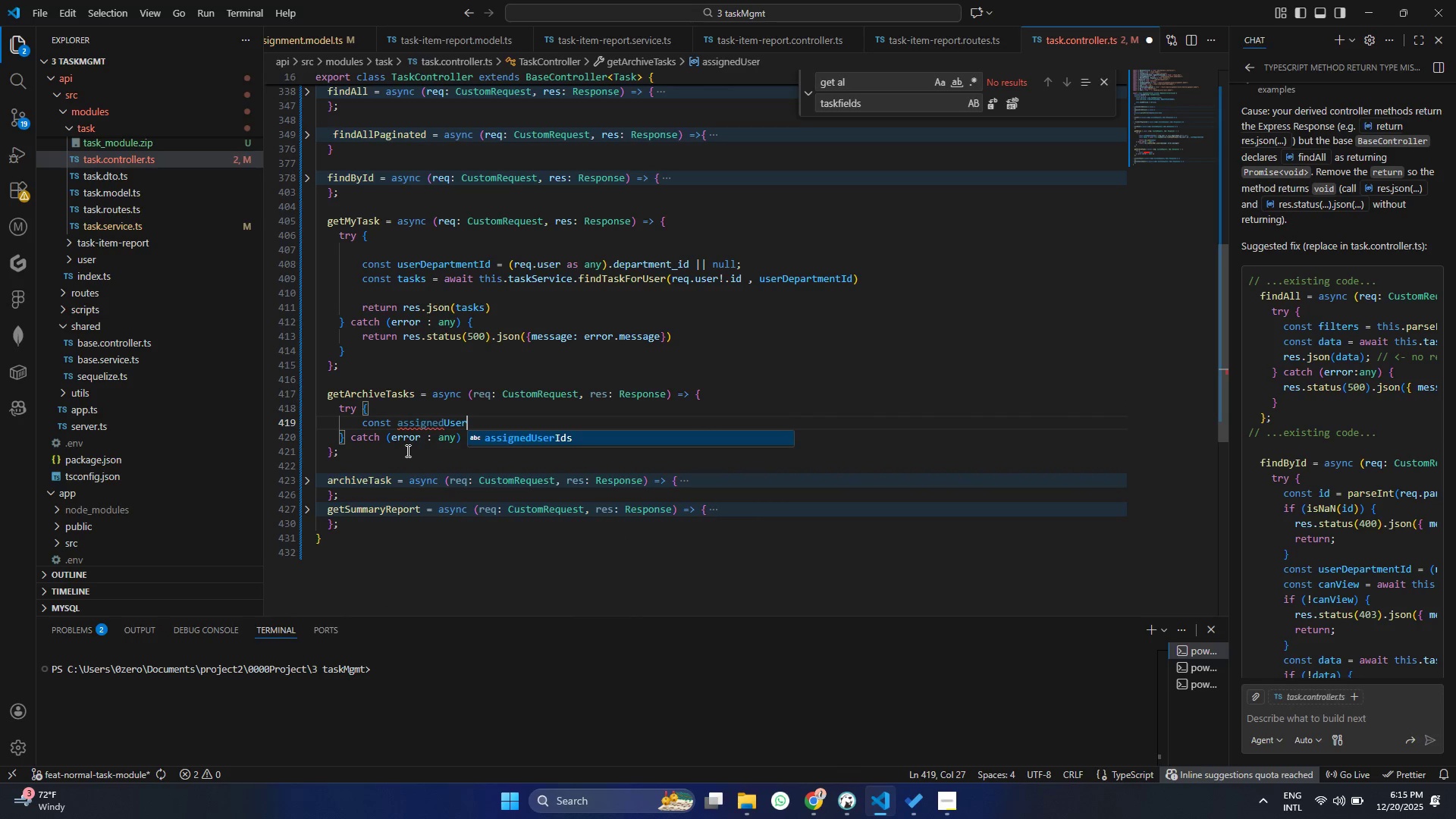 
key(Enter)
 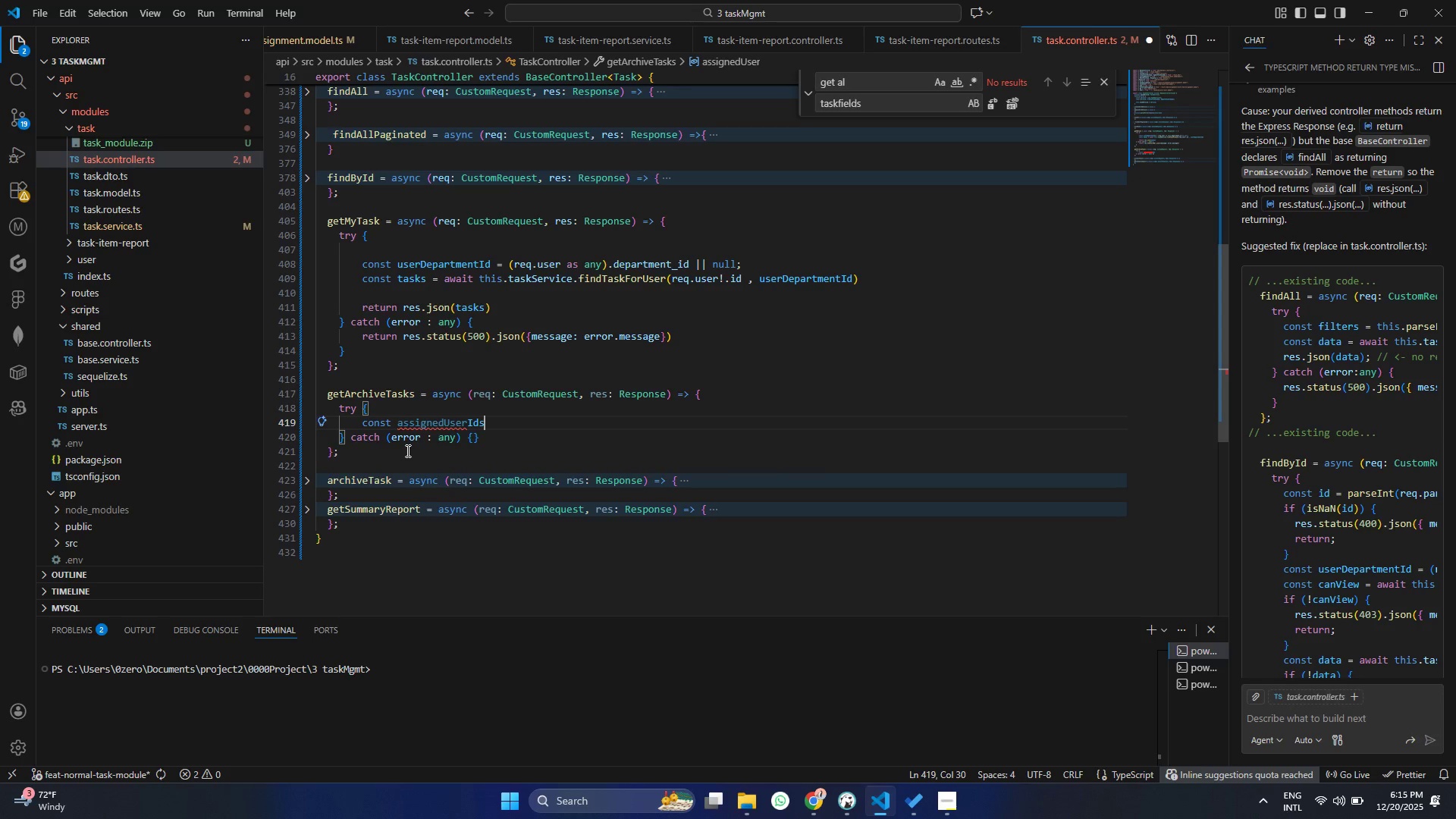 
key(Backspace)
type(s = re)
 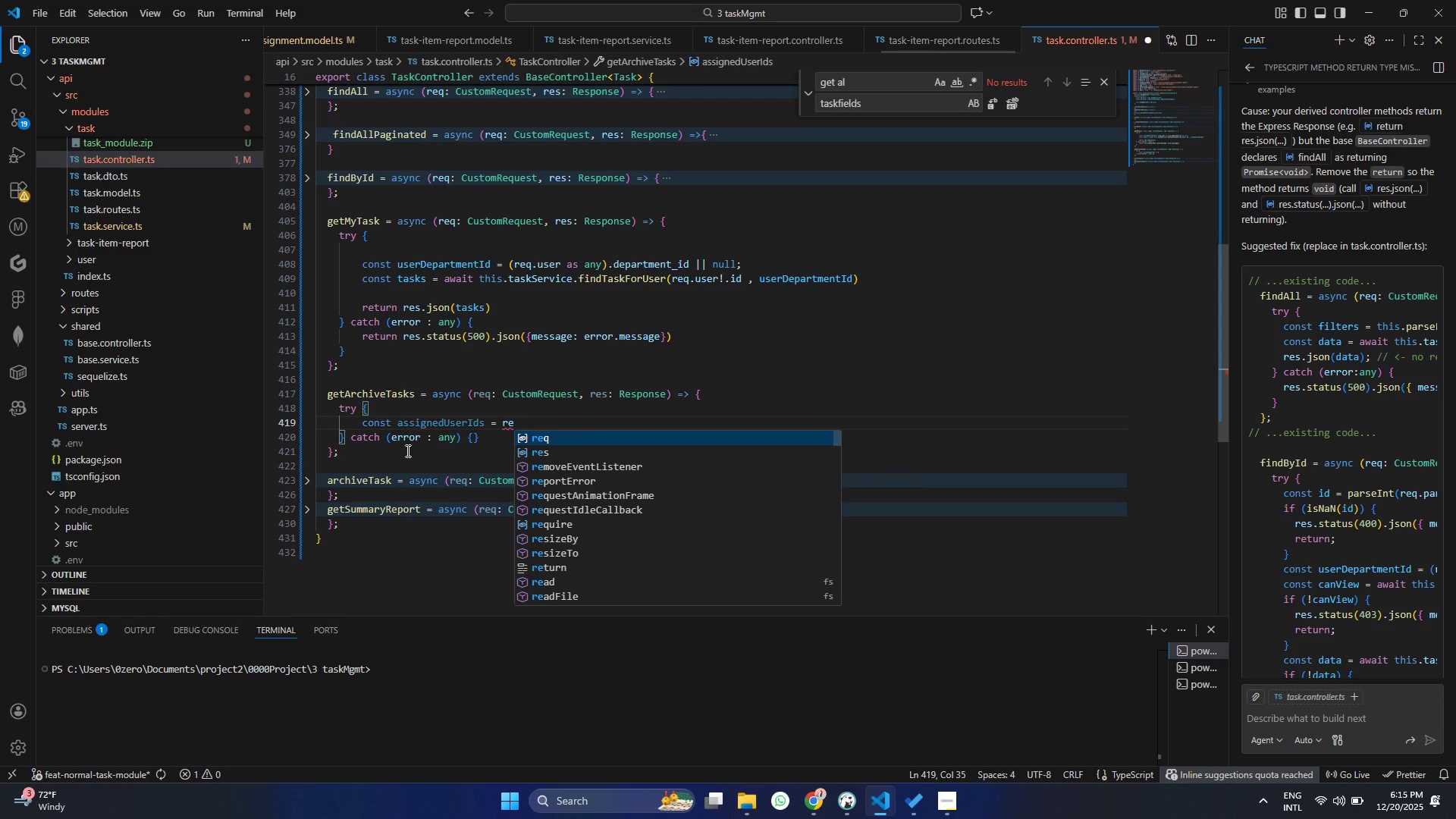 
key(Enter)
 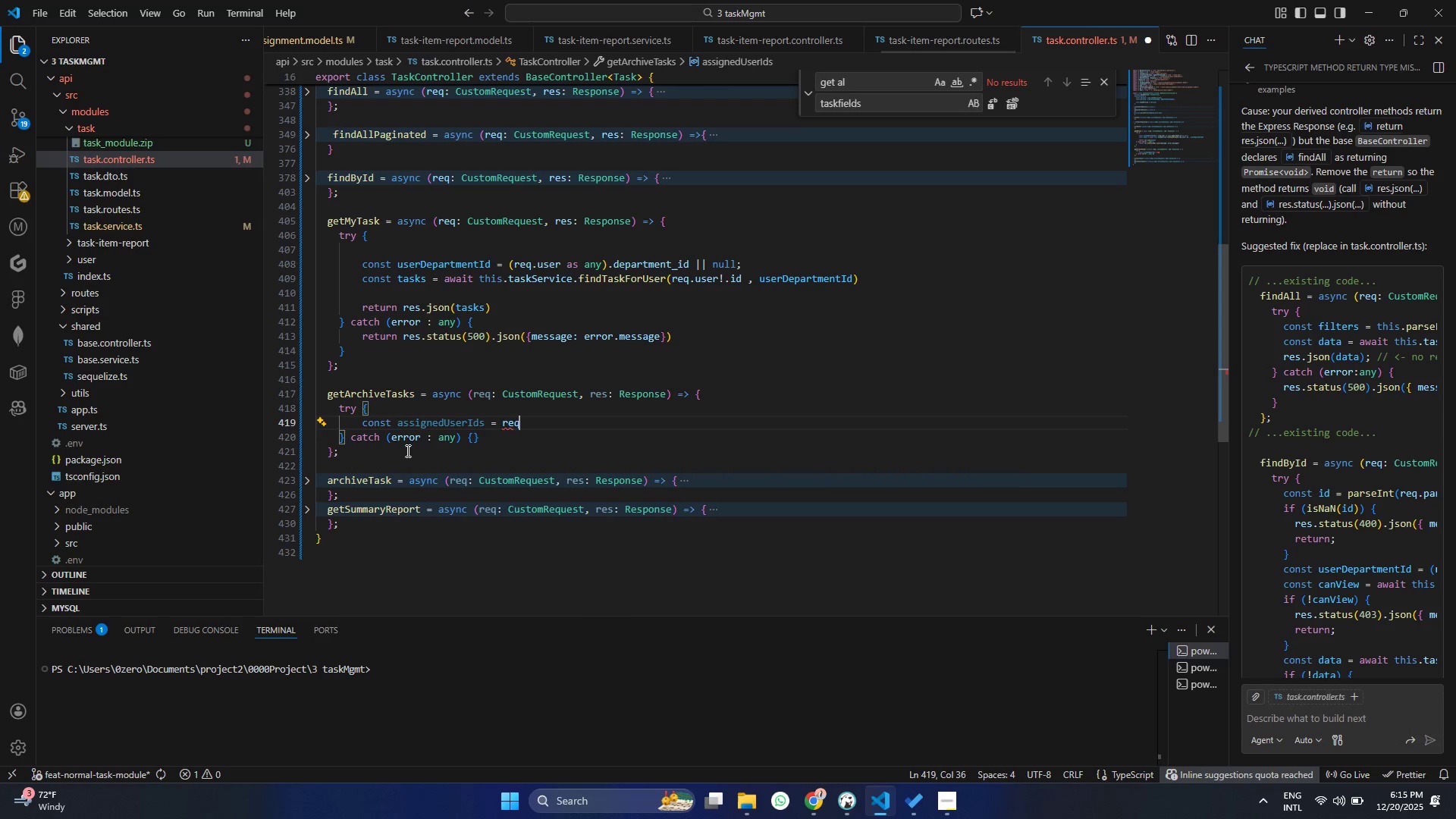 
type(.quer)
 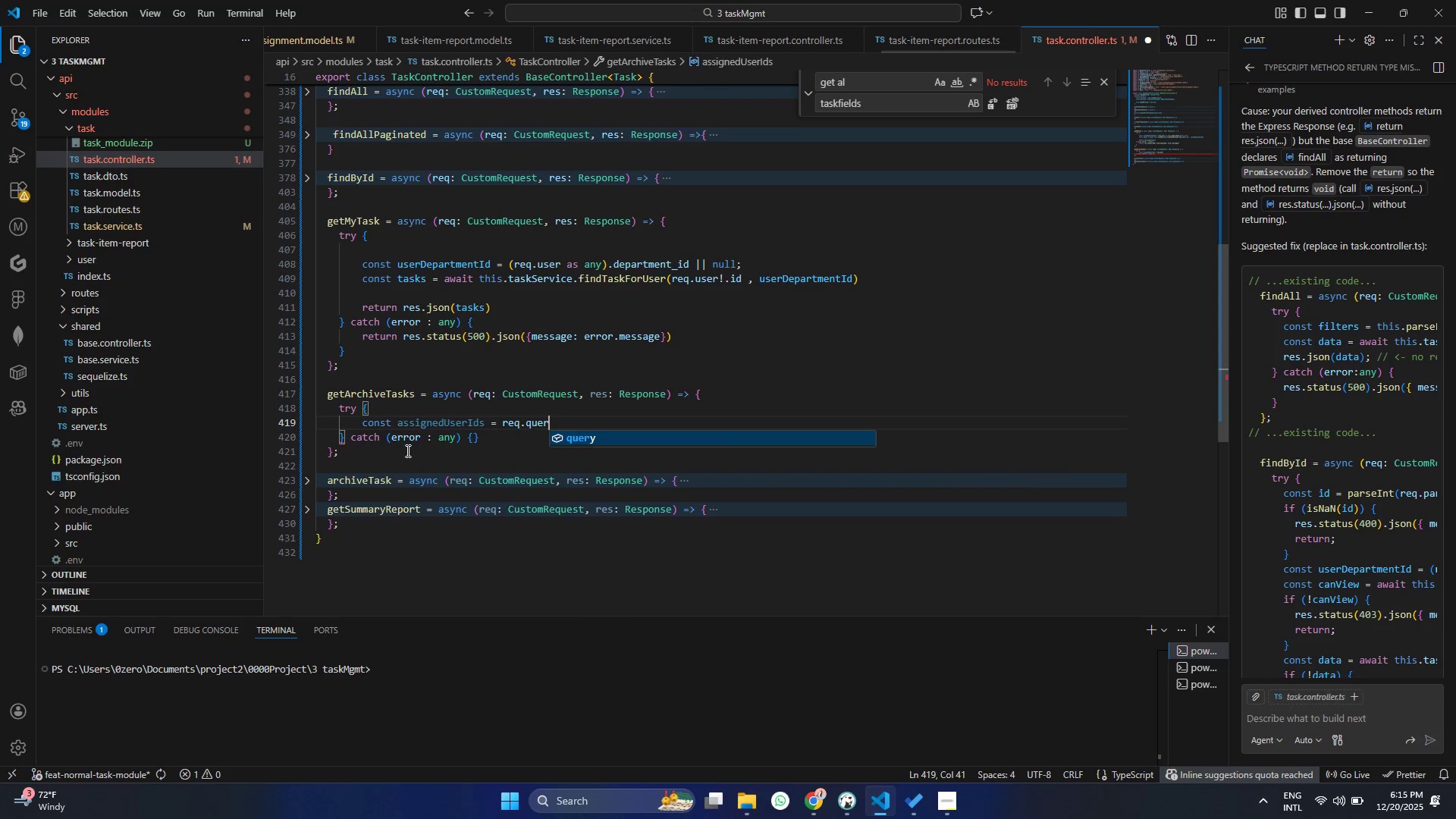 
key(Enter)
 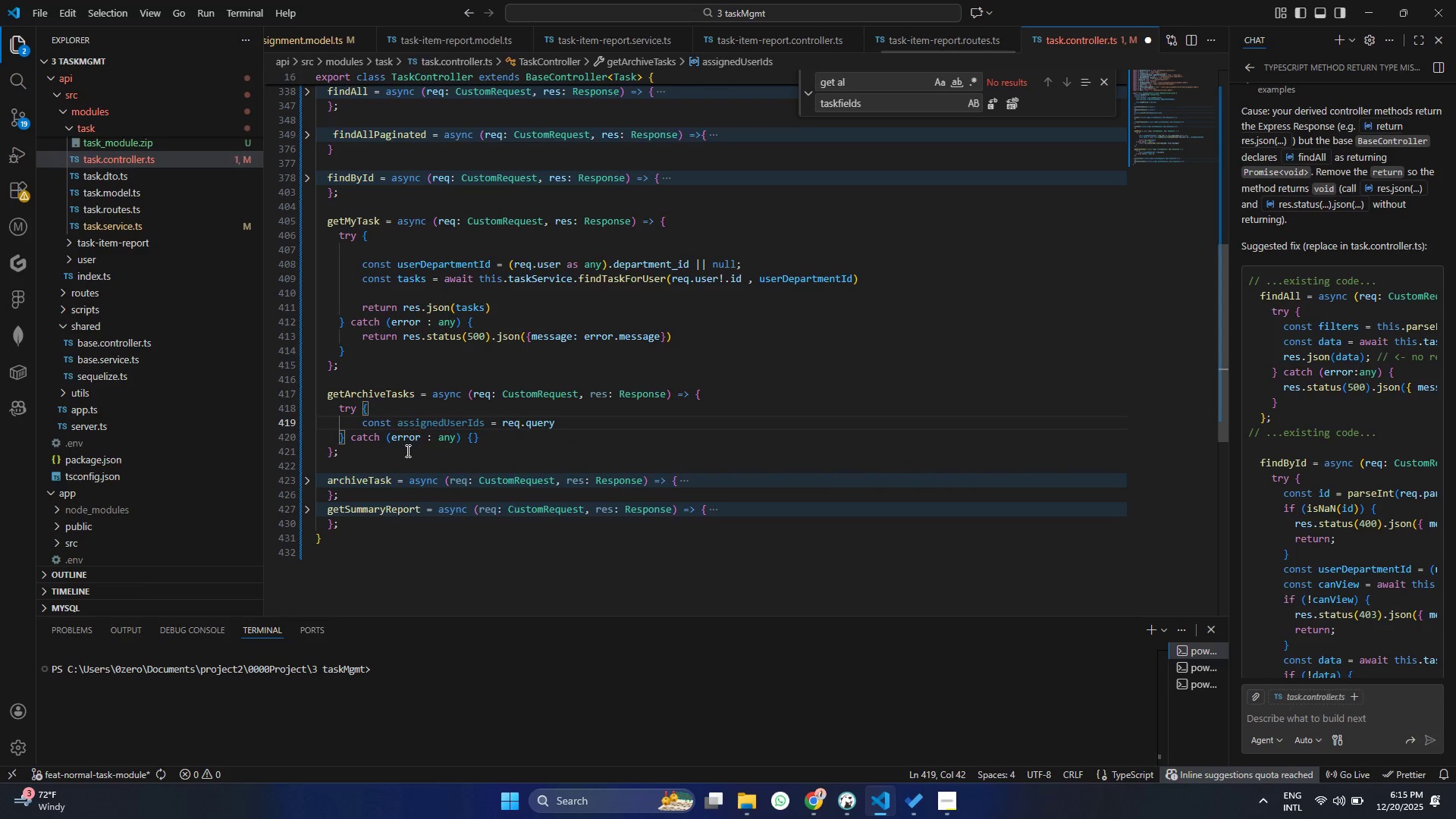 
type(.ass)
 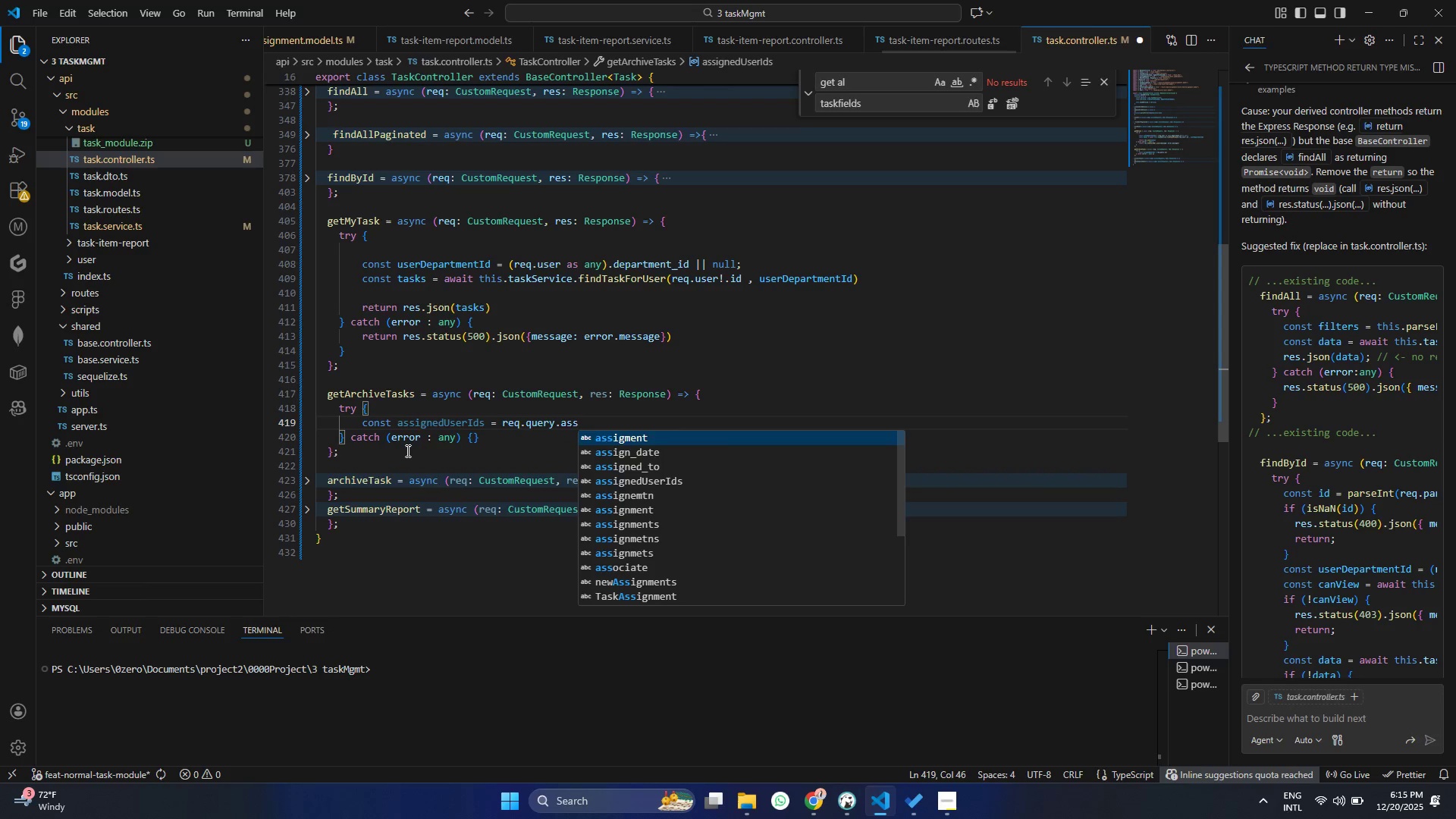 
key(ArrowDown)
 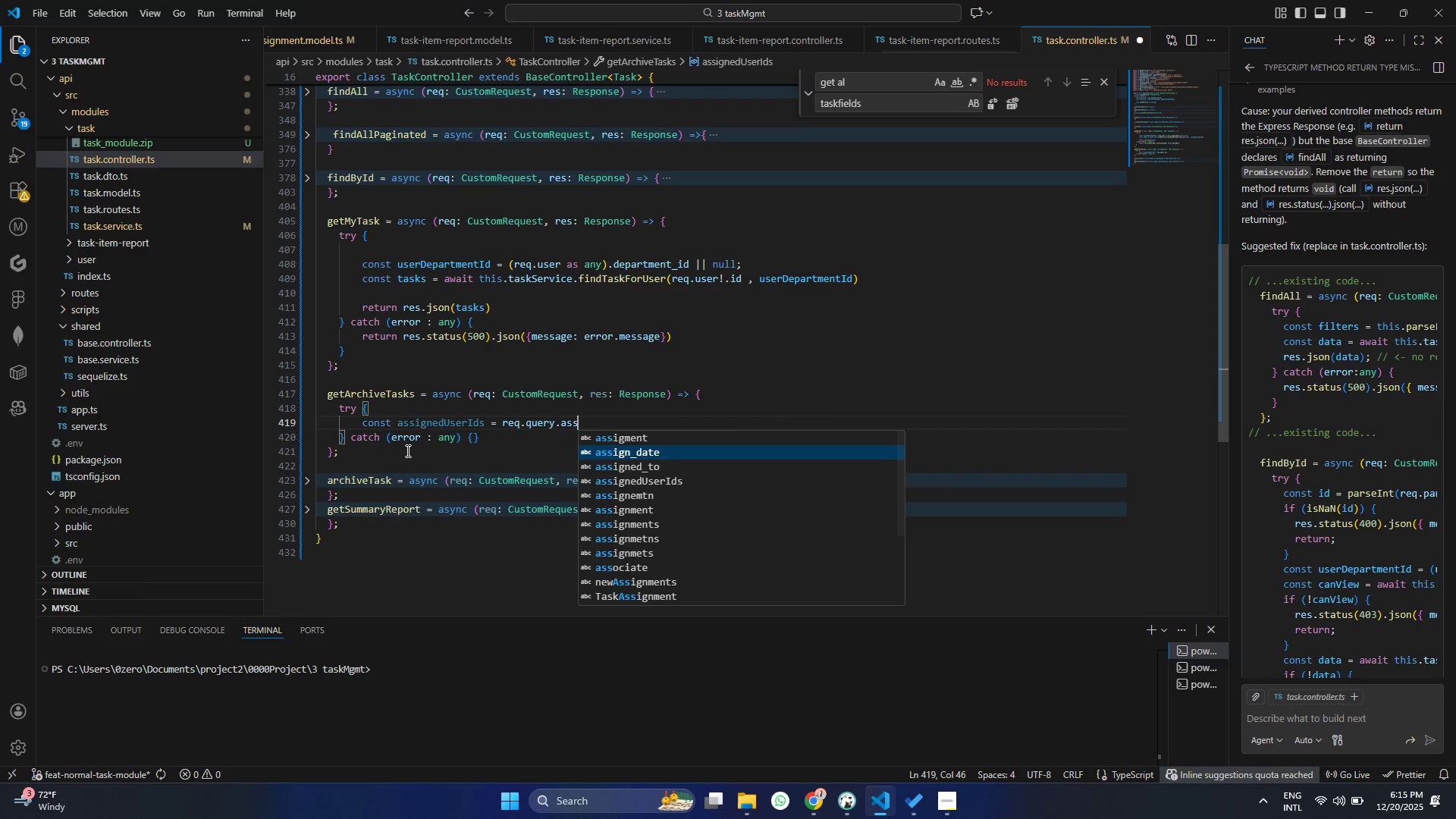 
key(ArrowDown)
 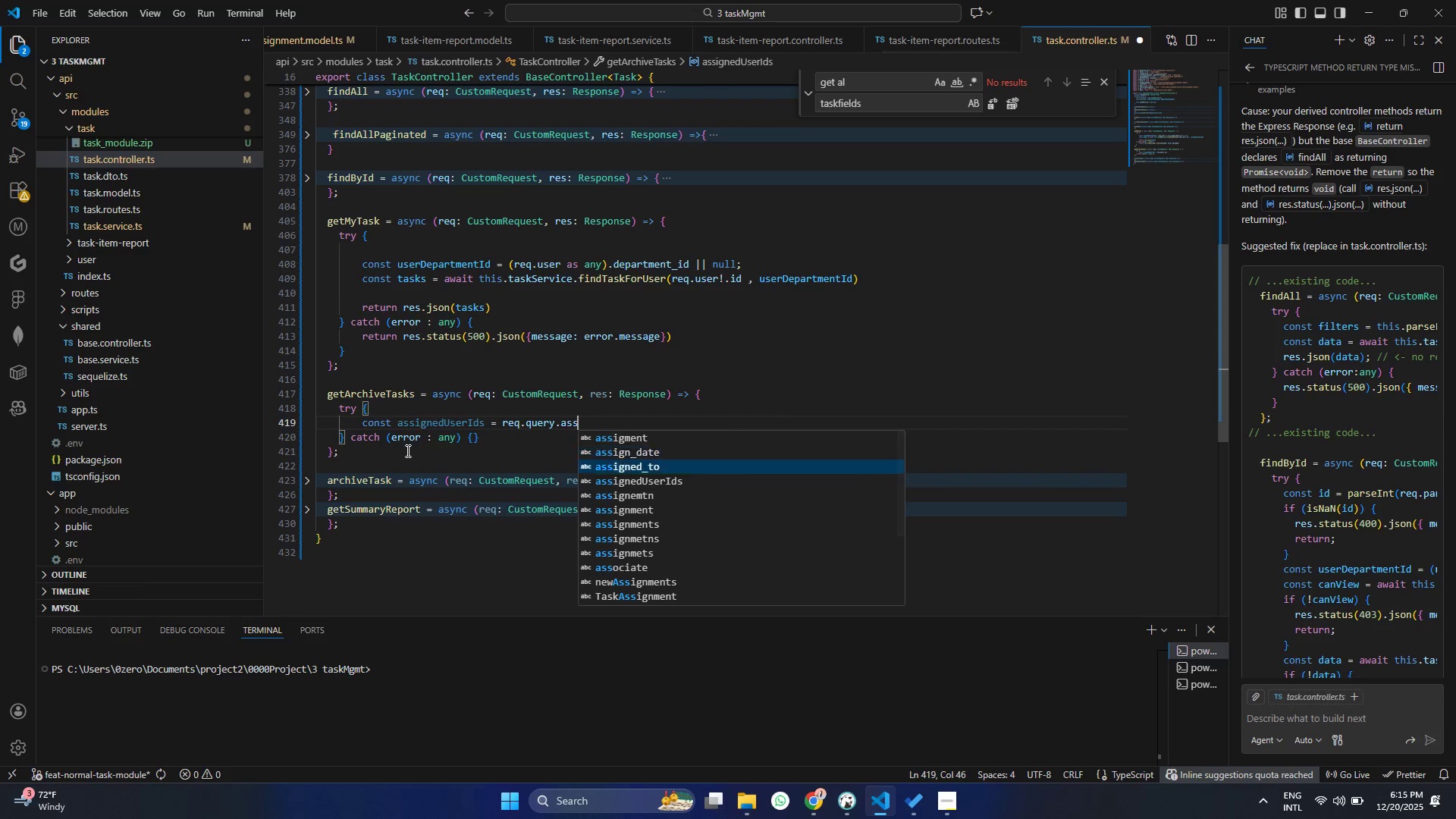 
key(ArrowDown)
 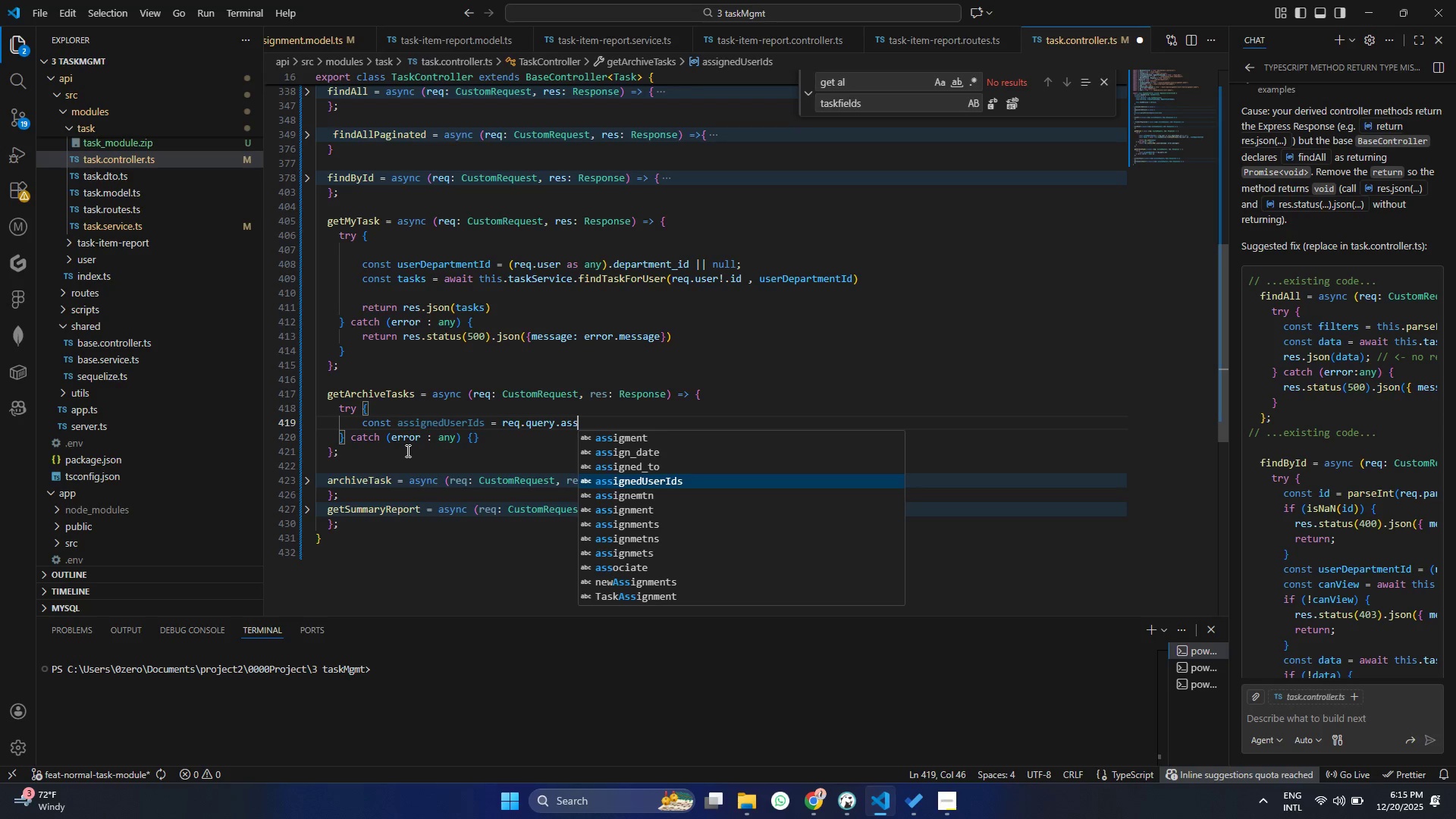 
type(u)
key(Backspace)
type(igned_user_id)
 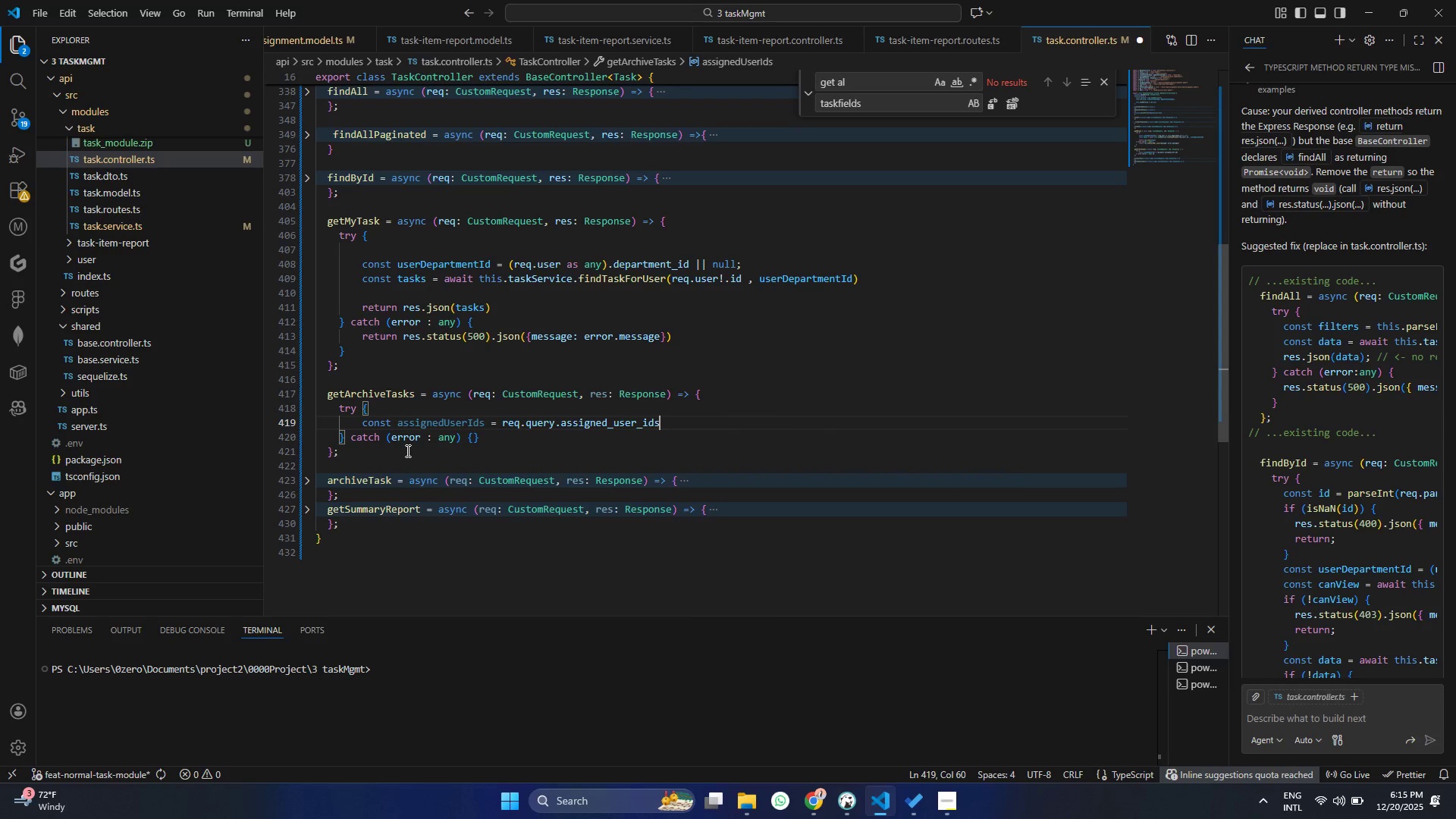 
key(Control+S)
 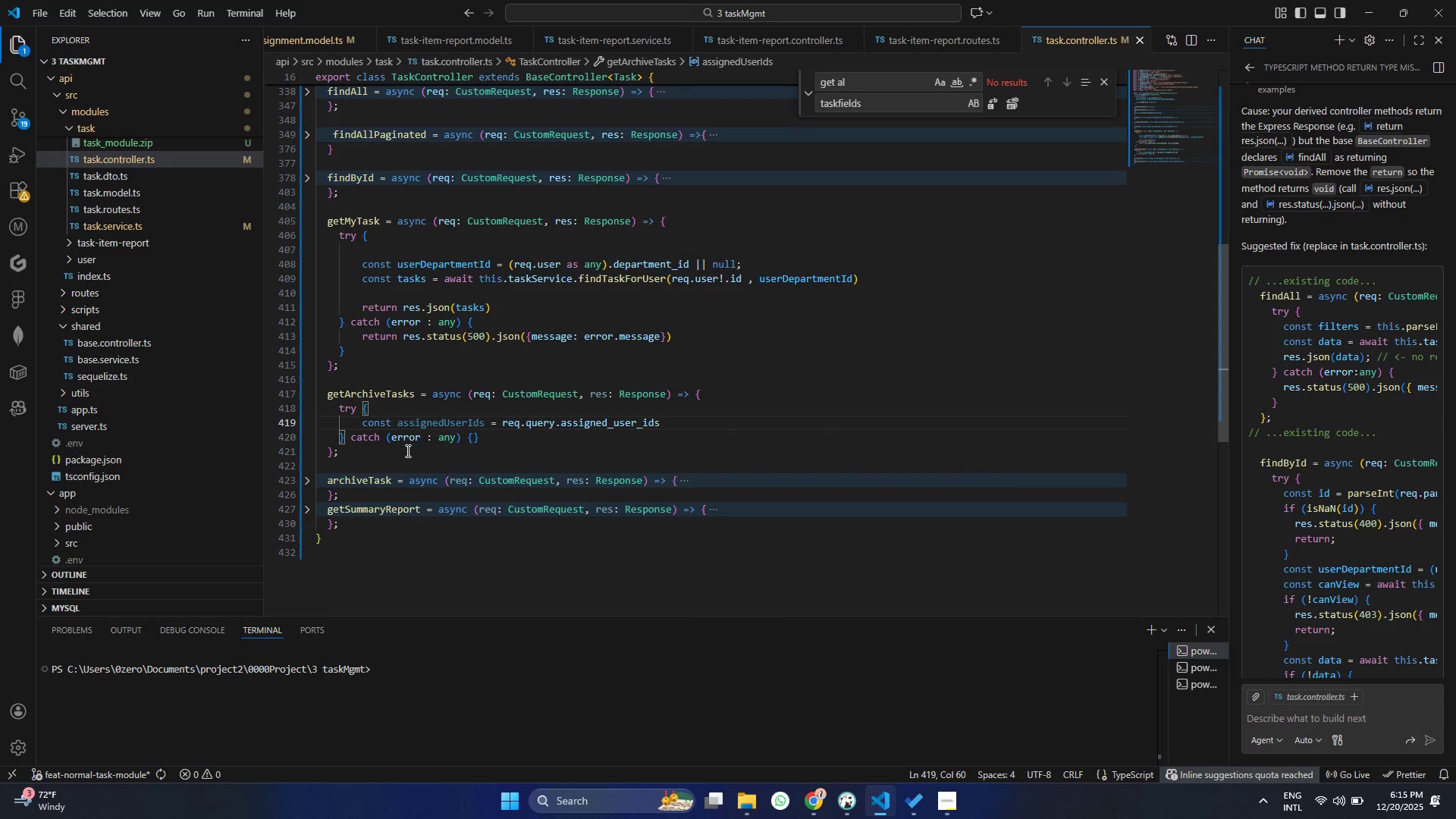 
key(Enter)
 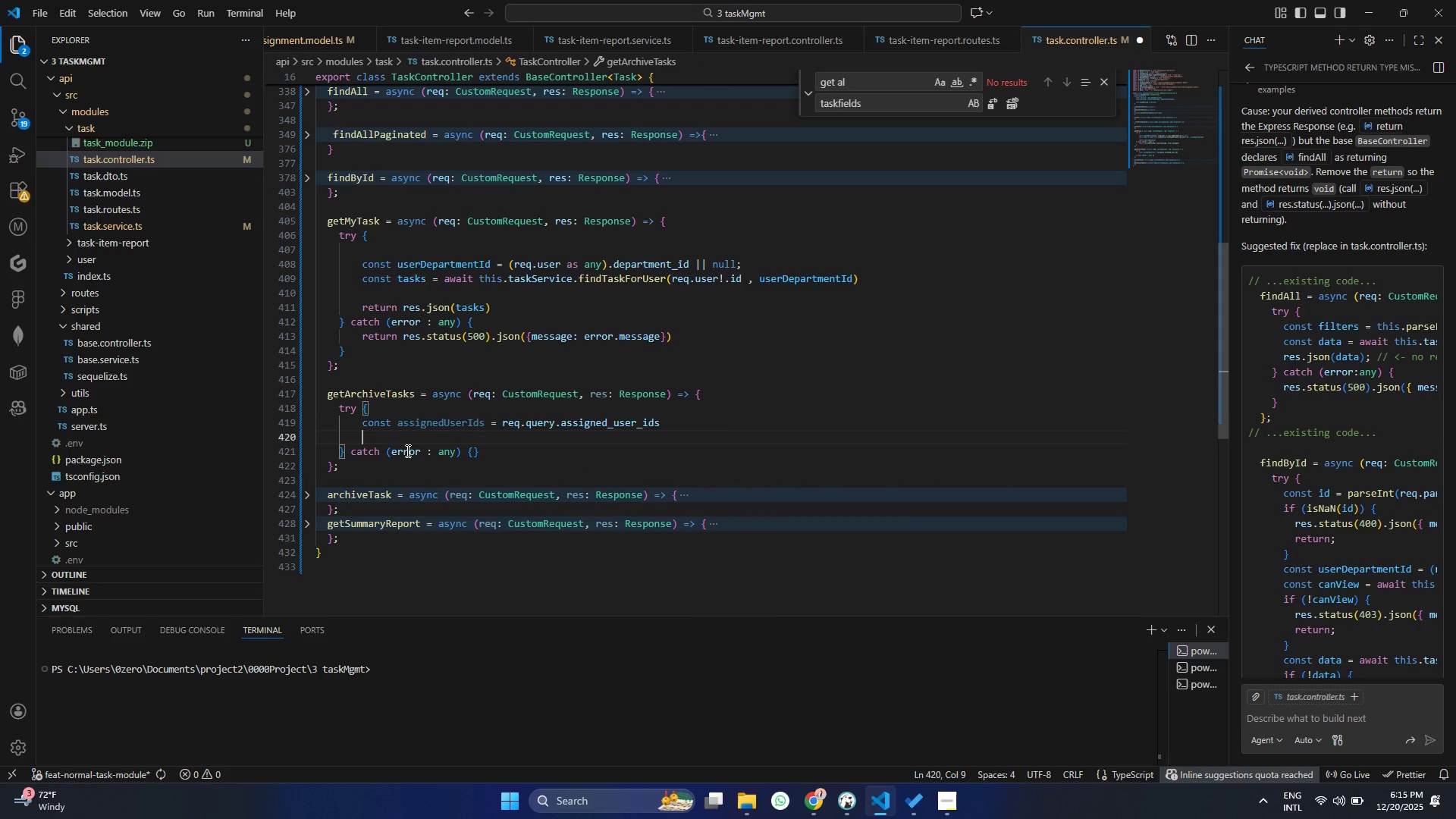 
key(Backspace)
key(Backspace)
key(Backspace)
type( ? (re)
 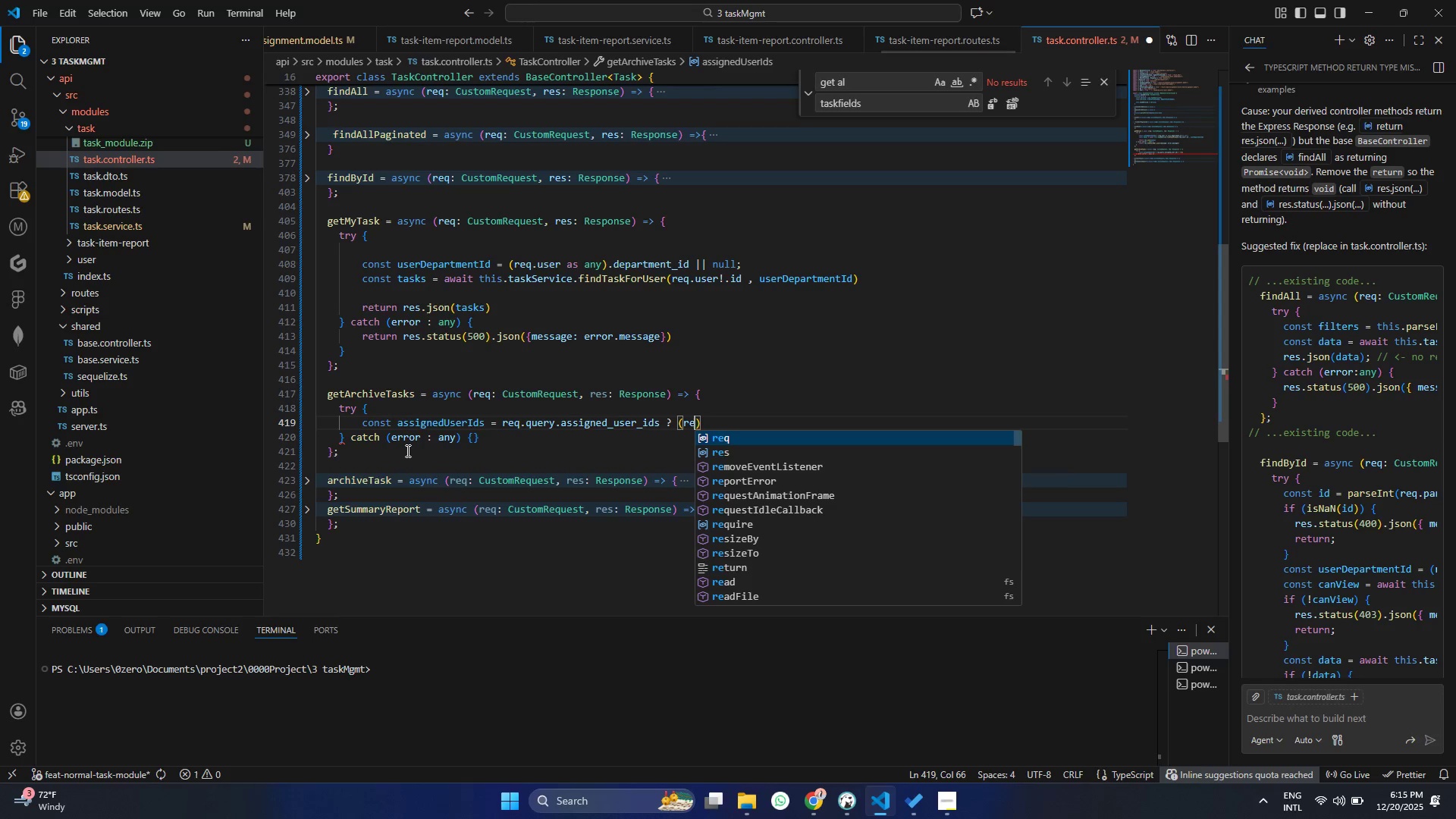 
key(Enter)
 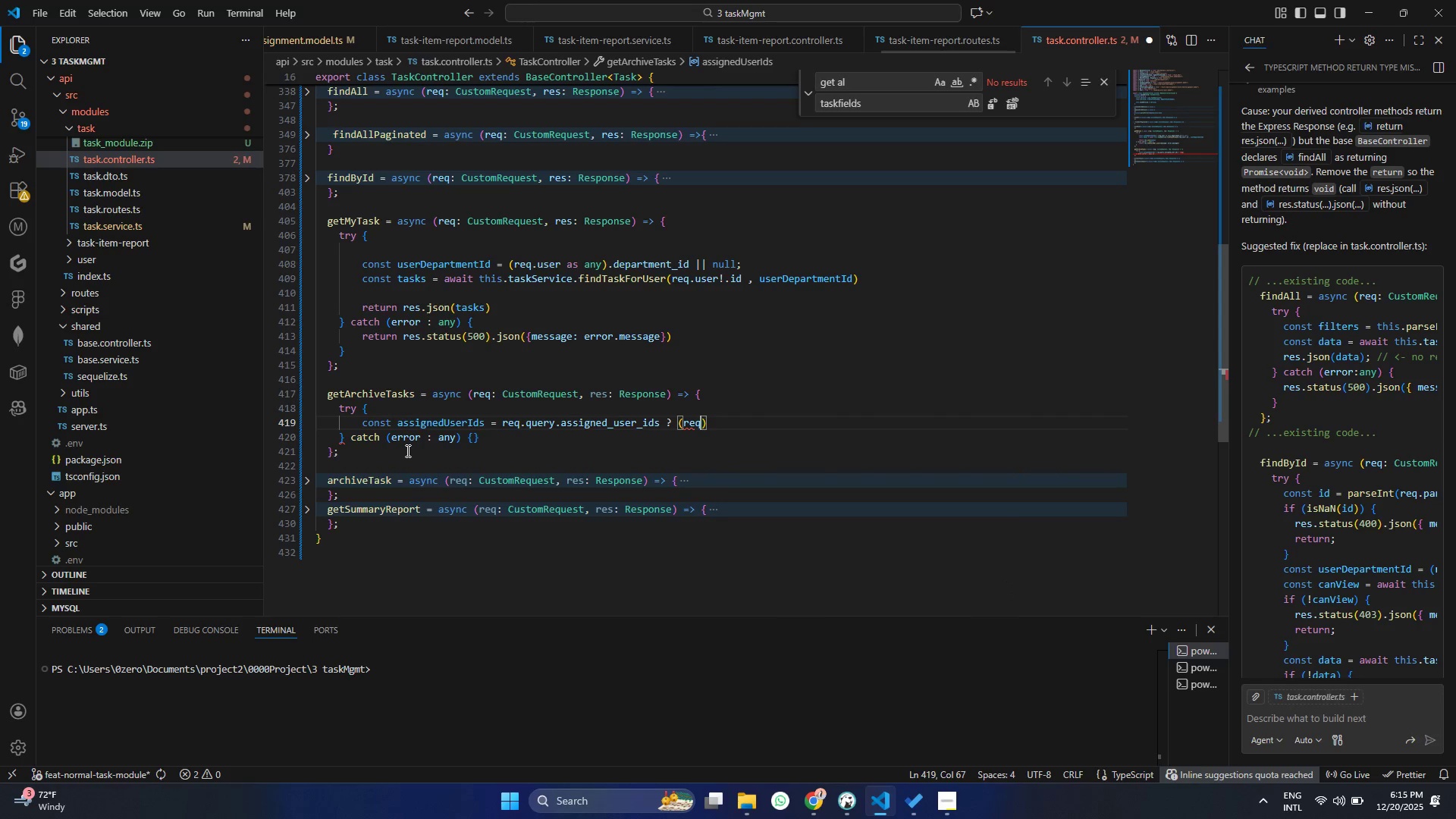 
type(.query.ass)
 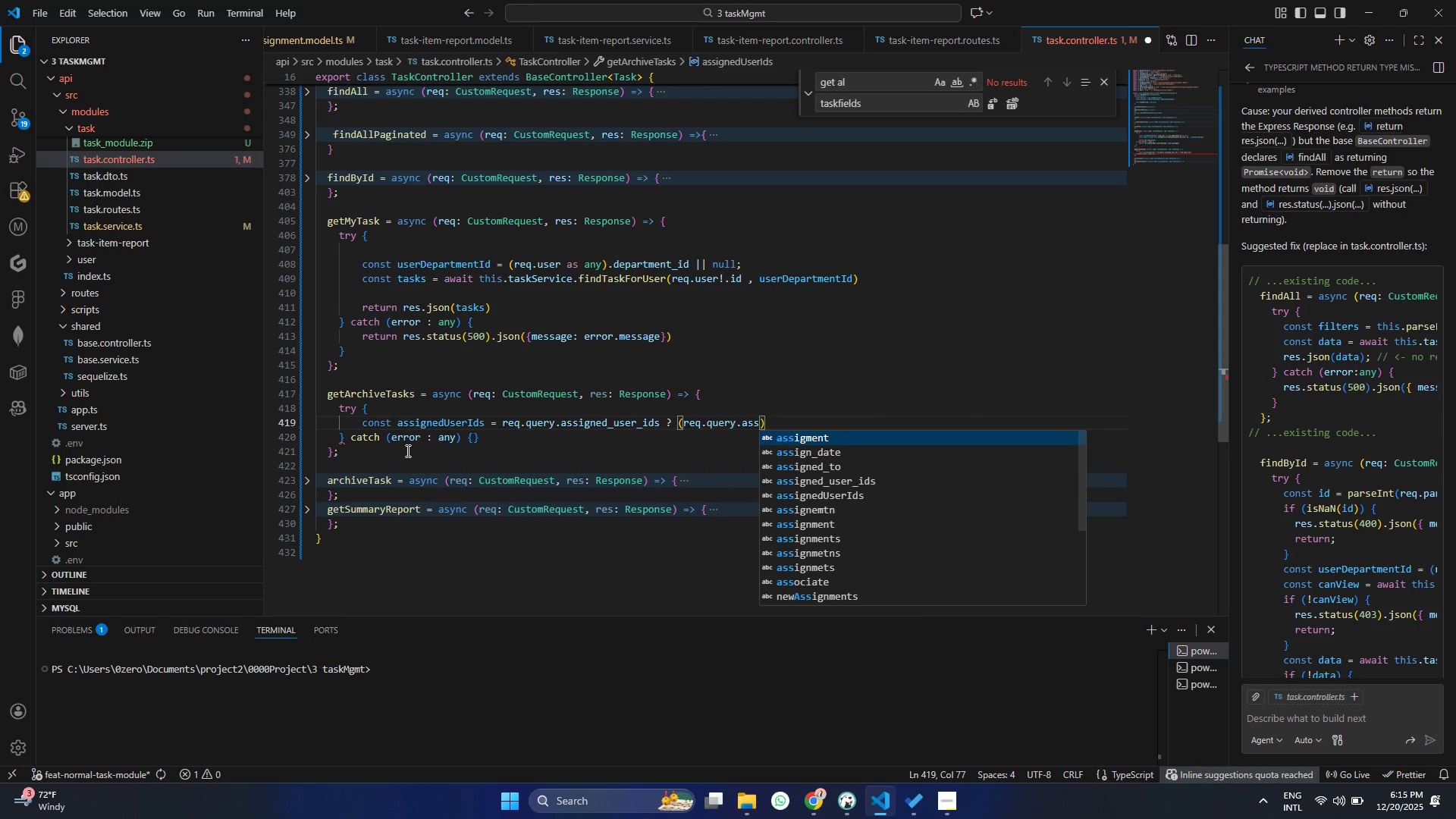 
key(ArrowDown)
 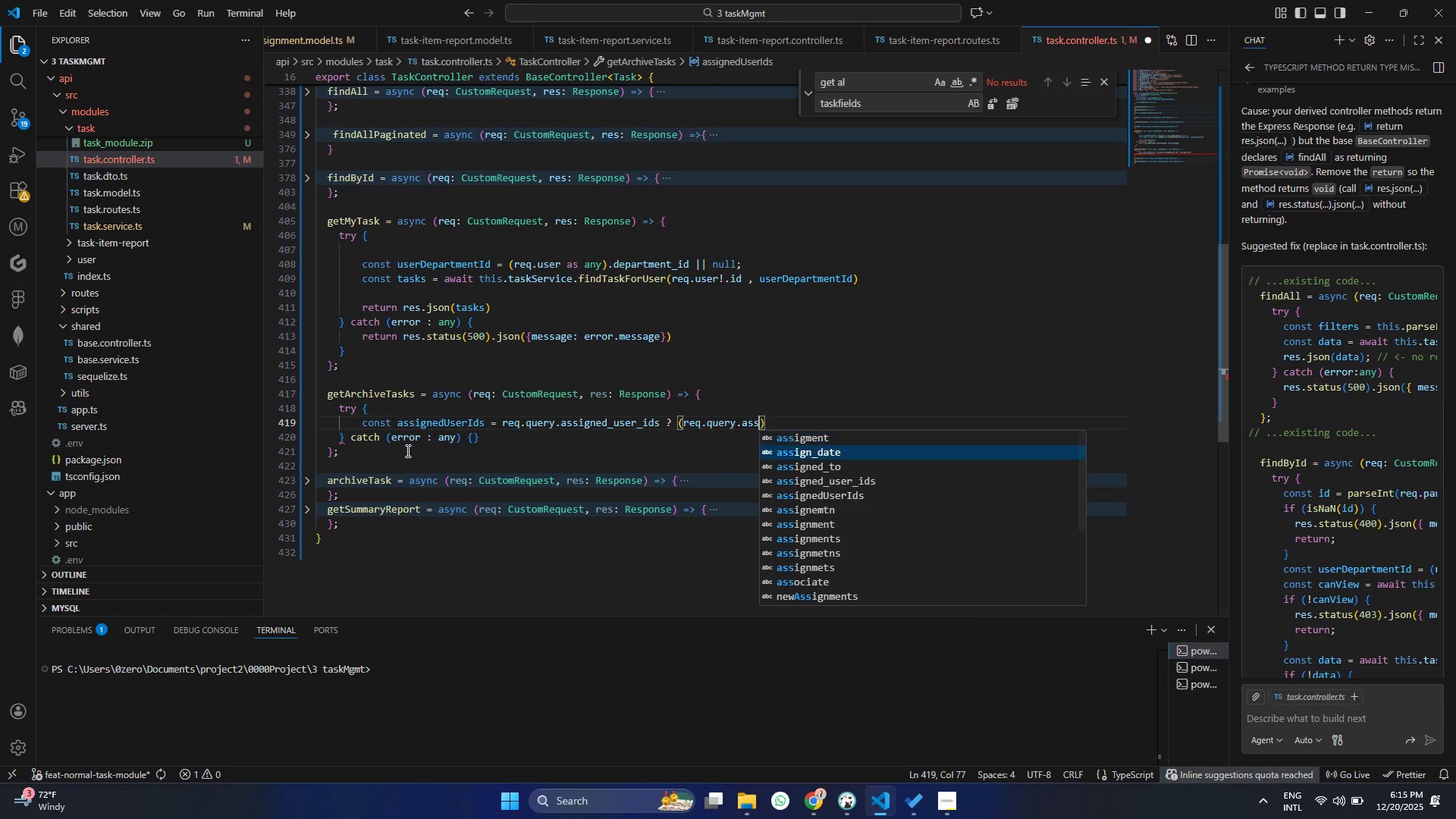 
key(ArrowDown)
 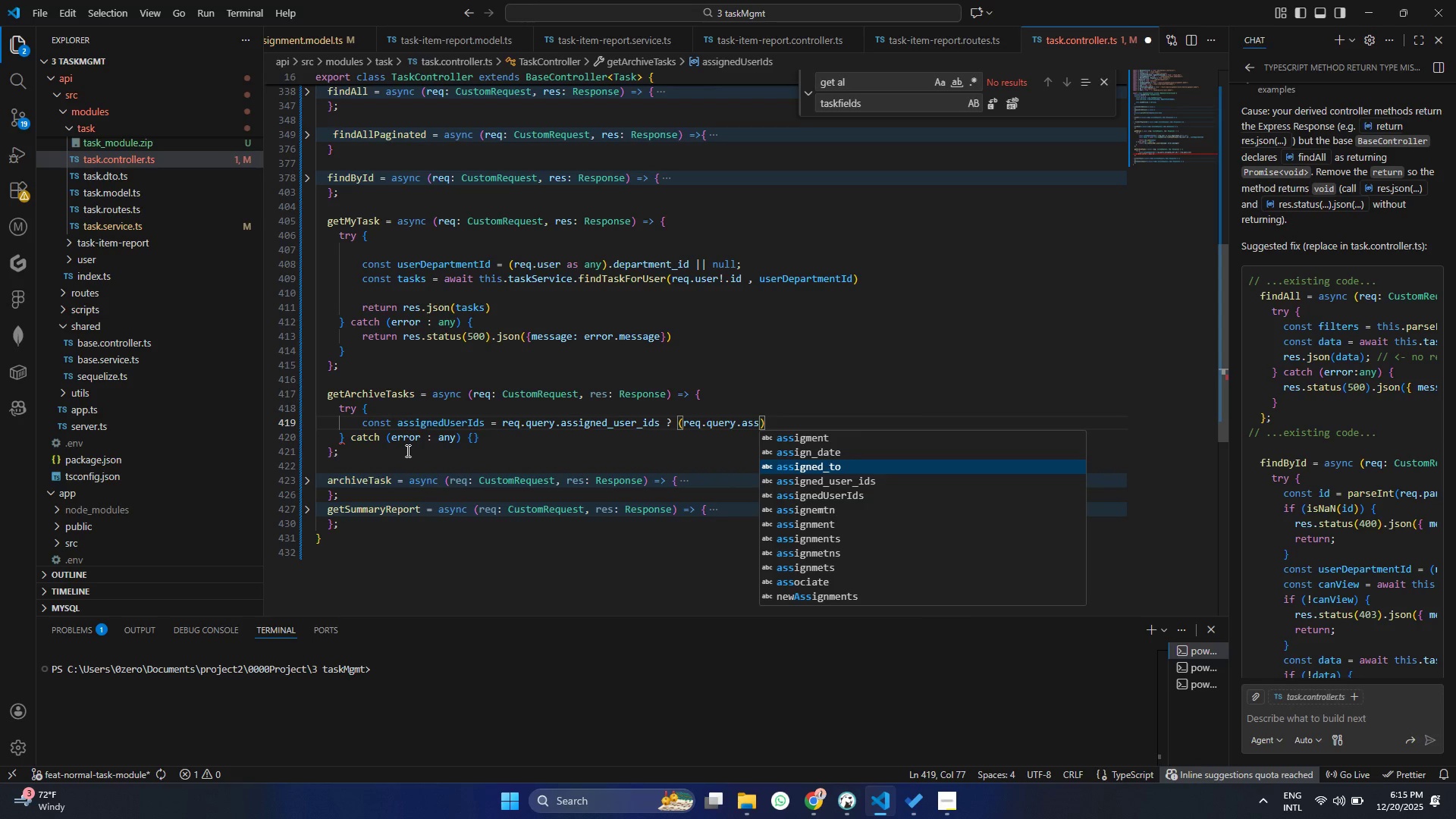 
key(ArrowDown)
 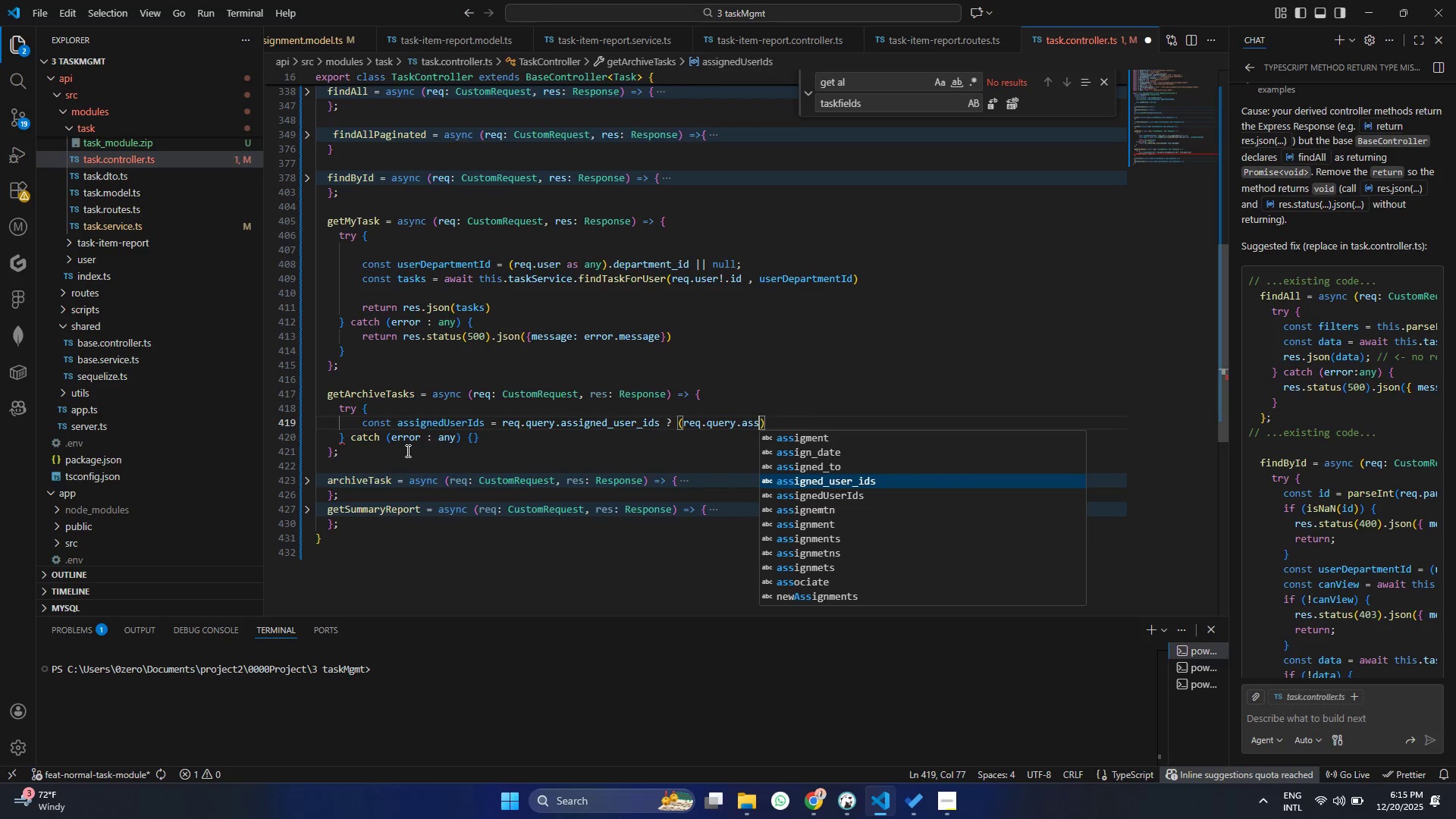 
key(Enter)
 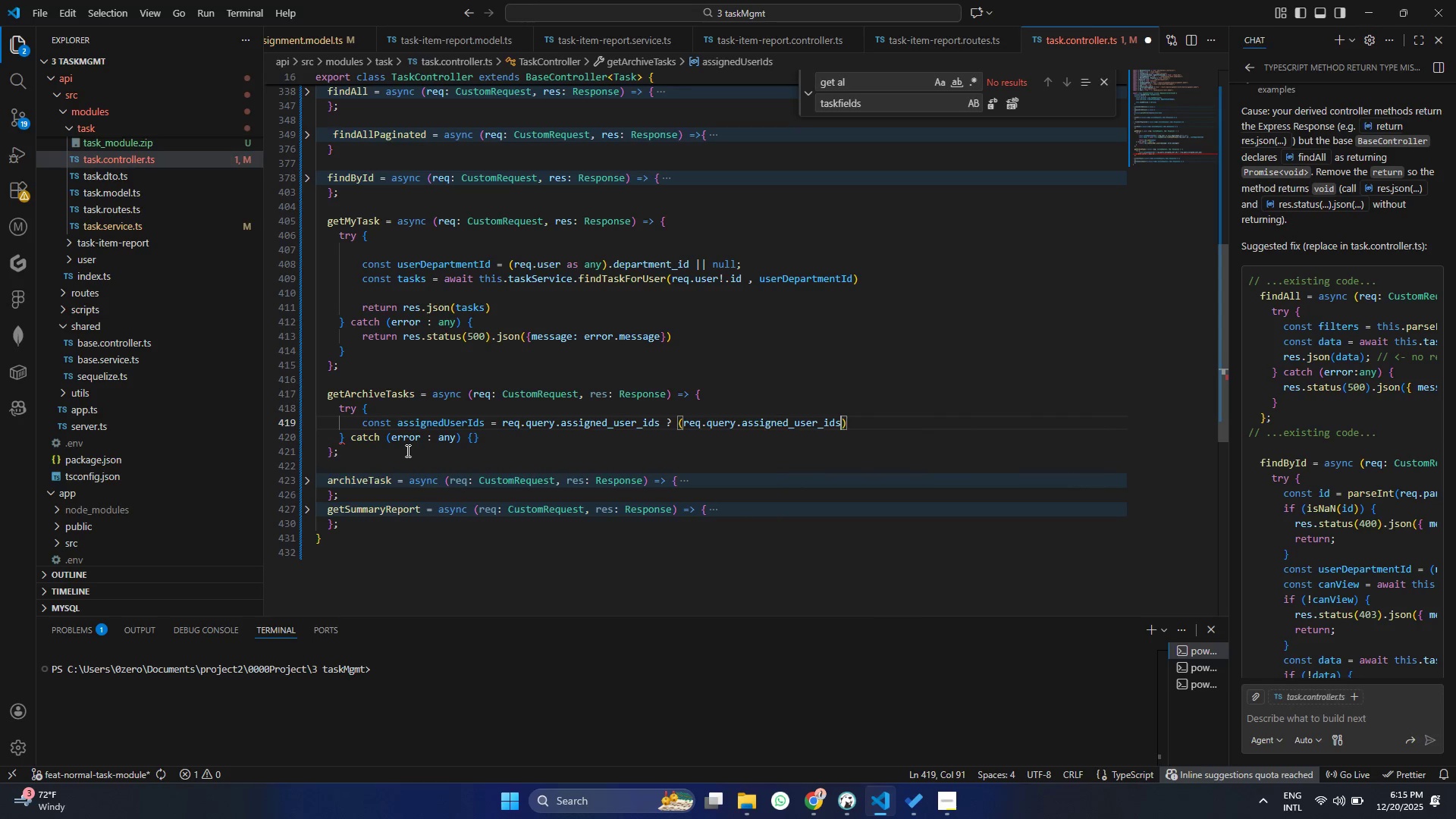 
type( as st)
 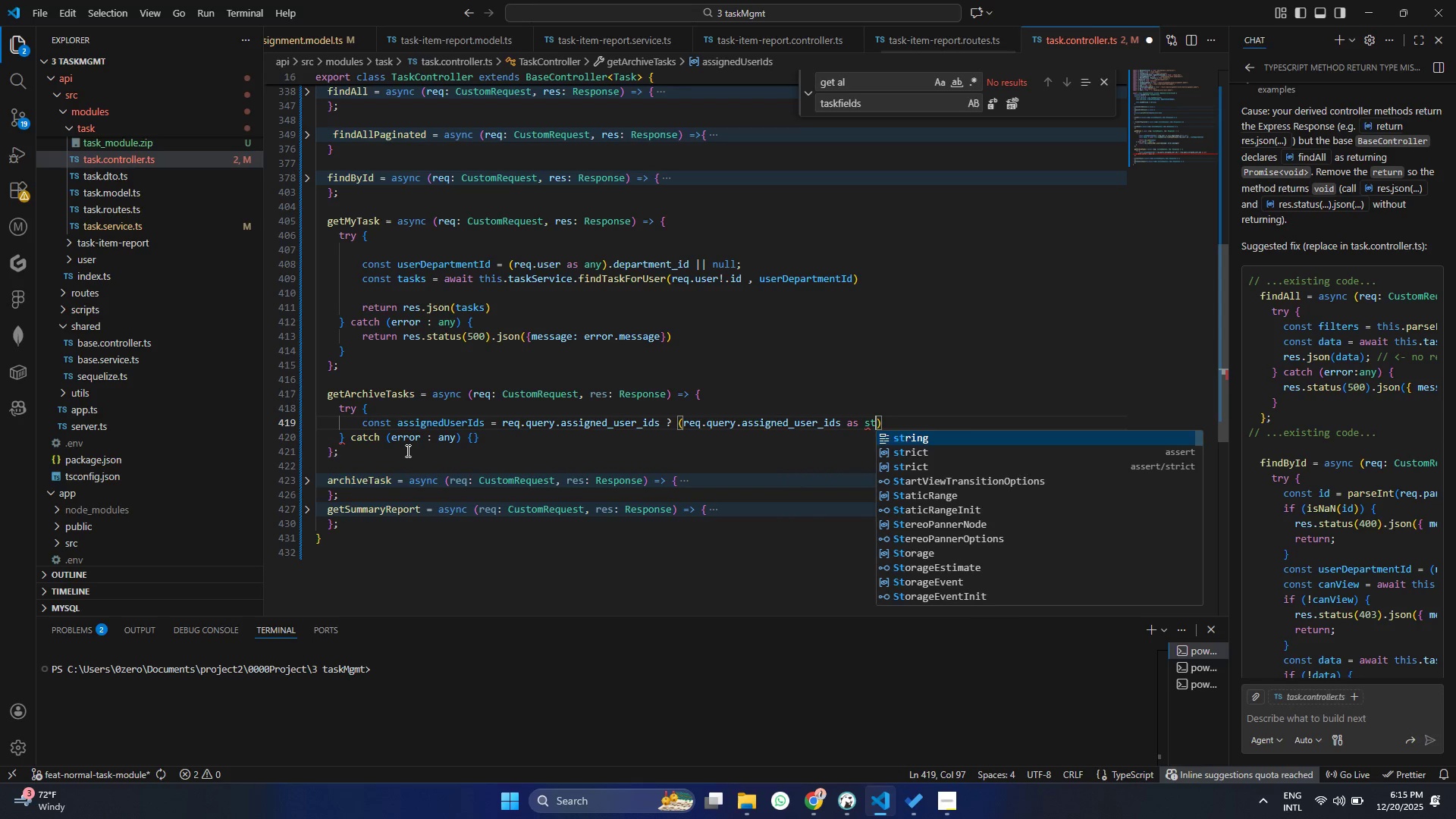 
key(Enter)
 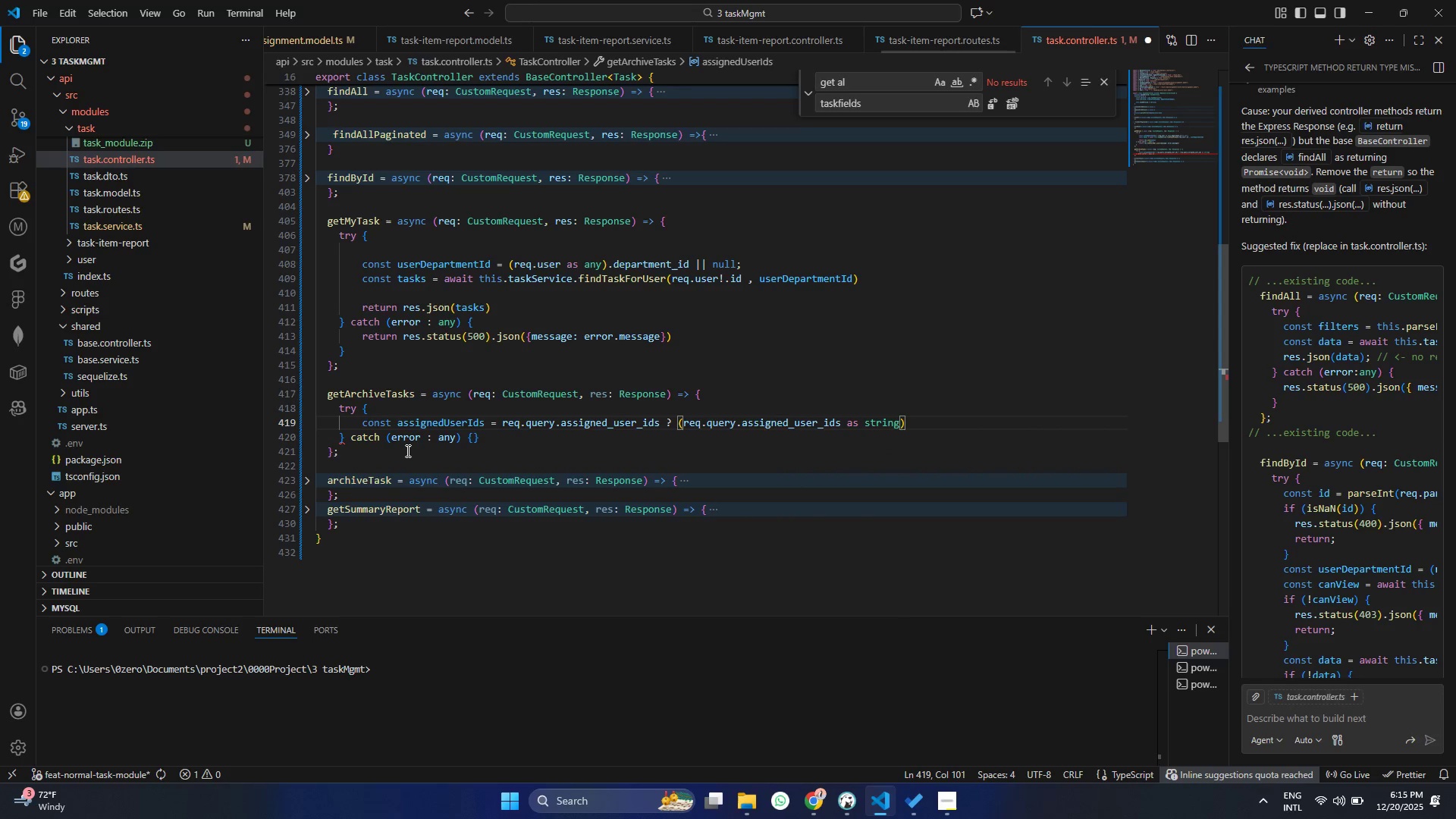 
key(ArrowRight)
 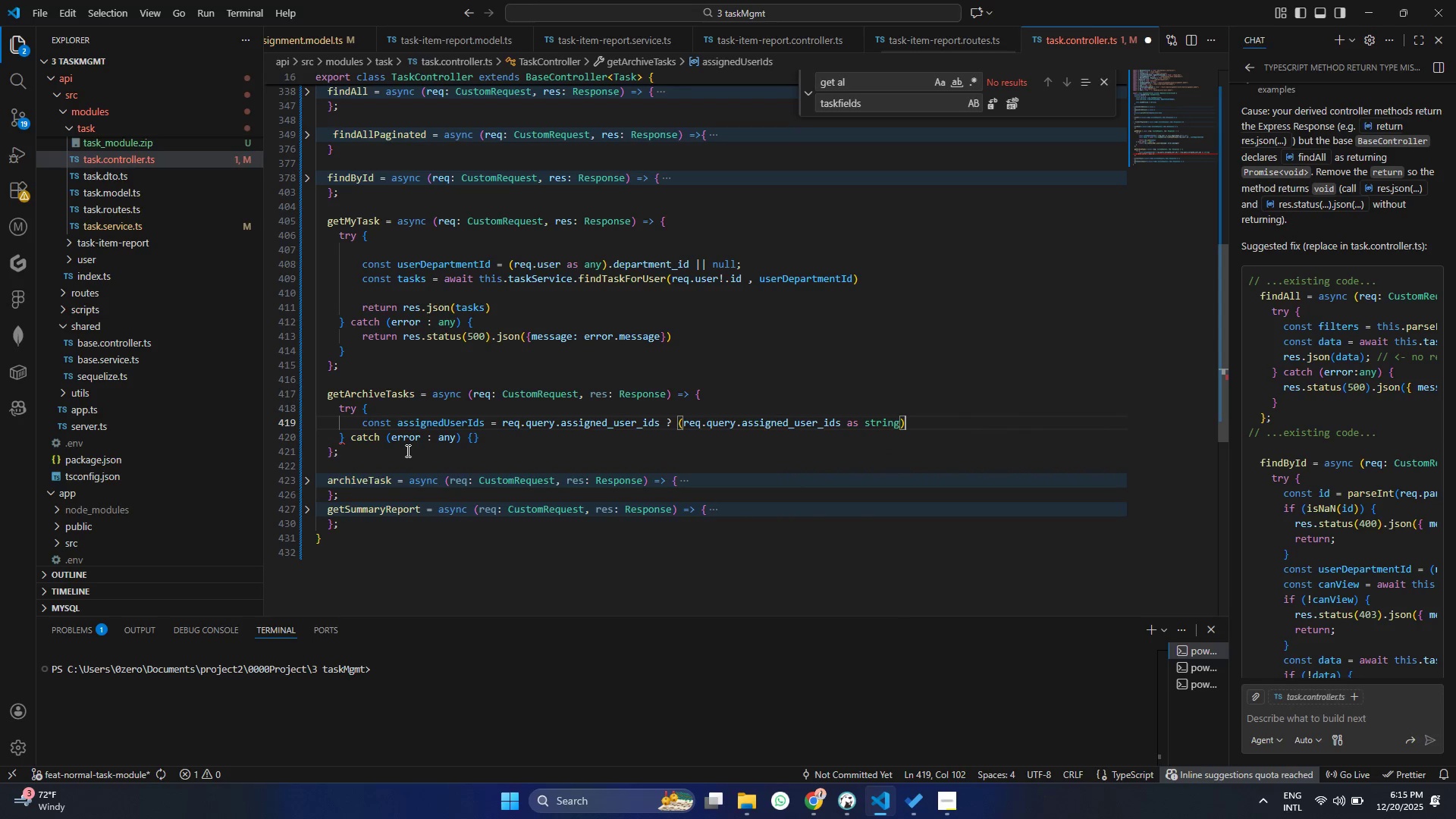 
key(Period)
 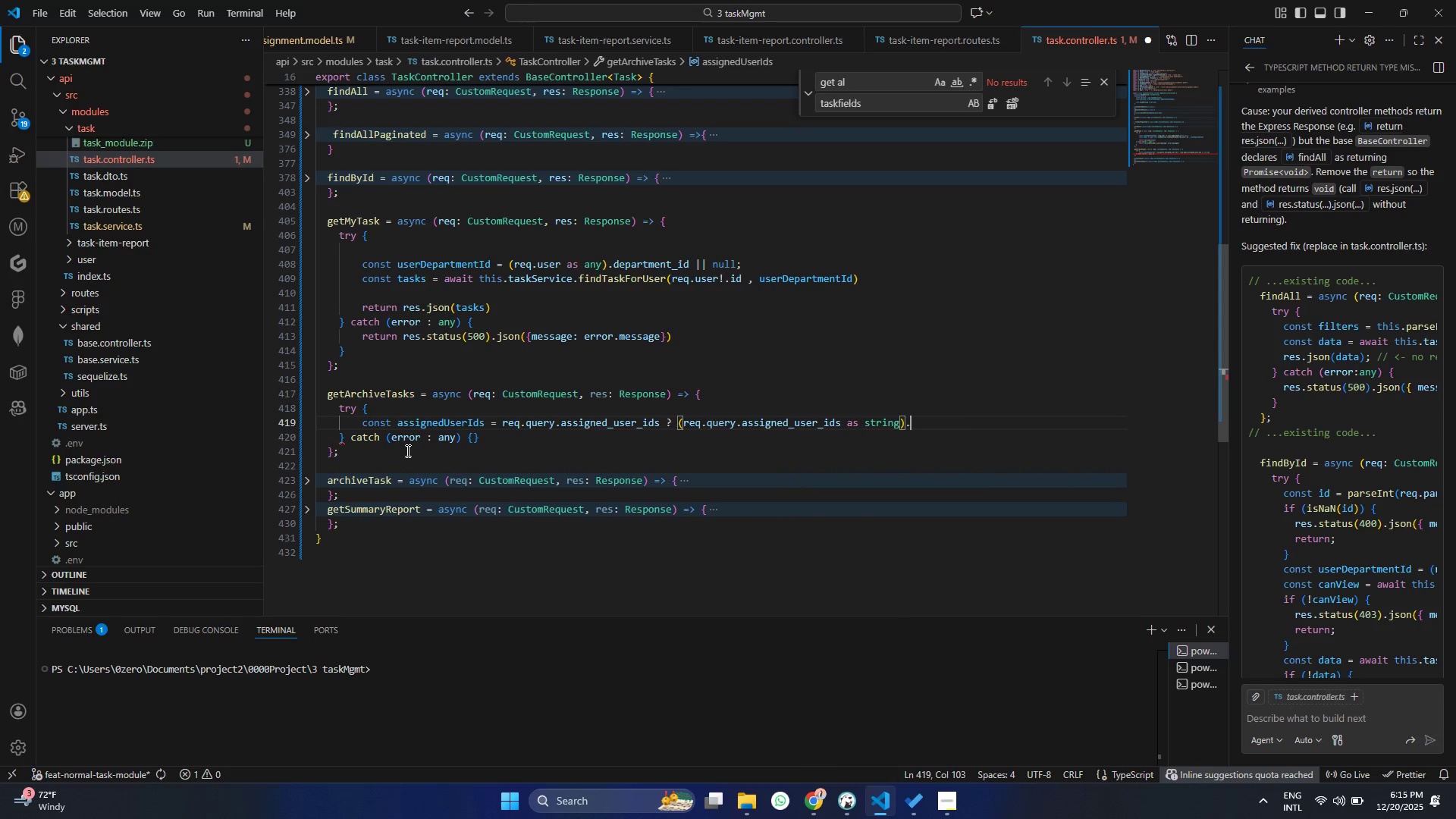 
key(S)
 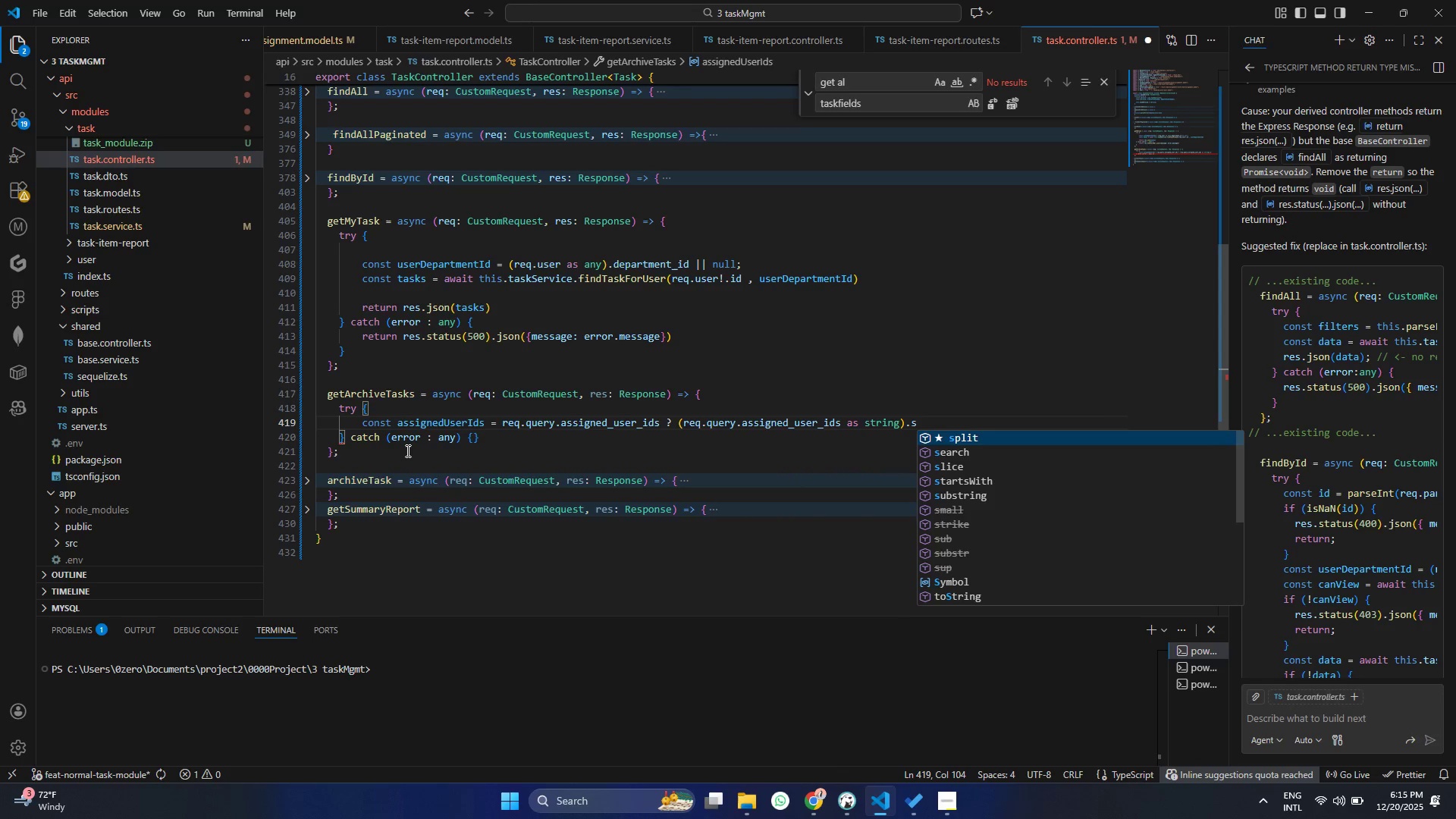 
key(Enter)
 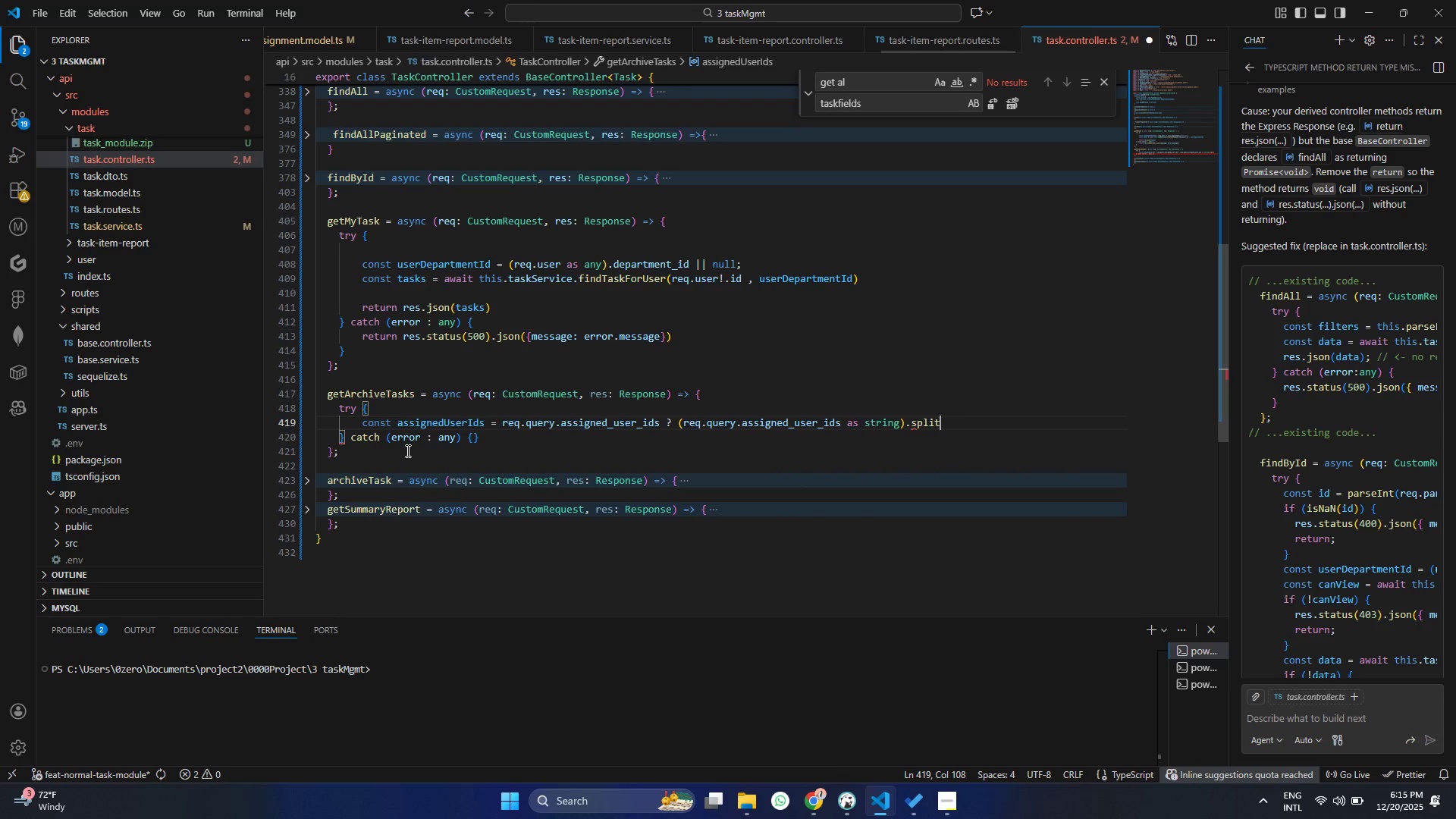 
key(Shift+9)
 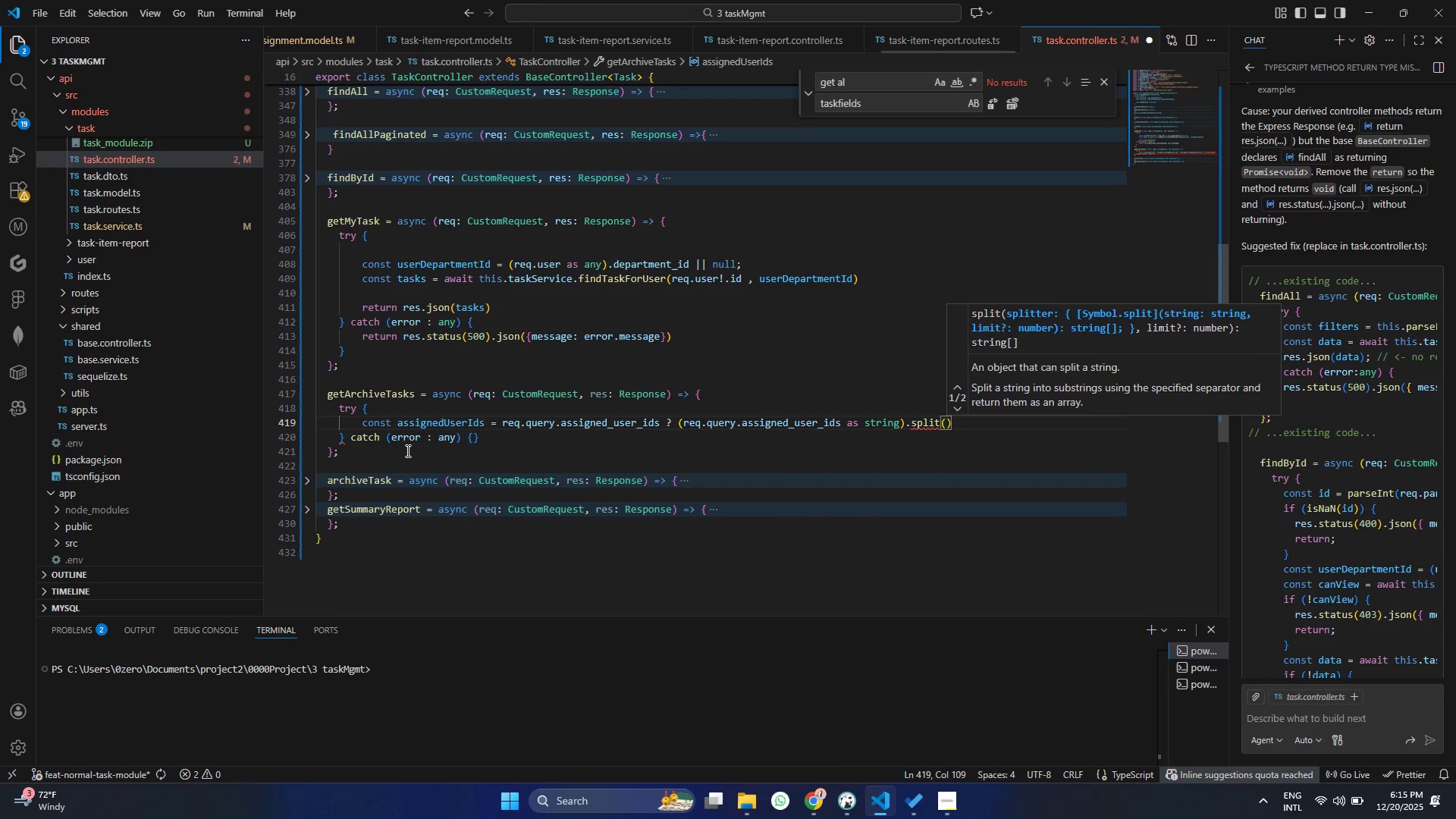 
key(Enter)
 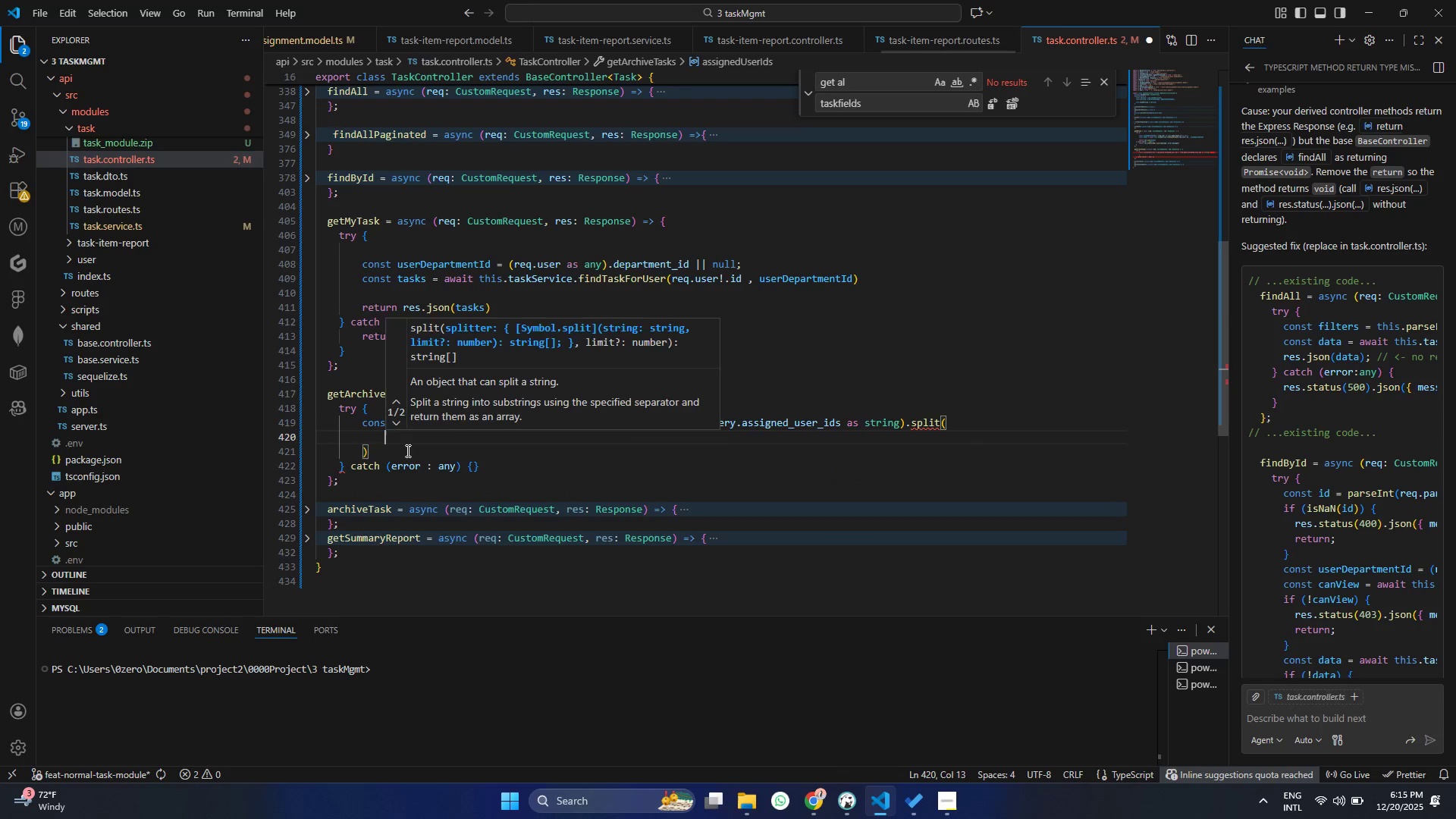 
key(Backspace)
 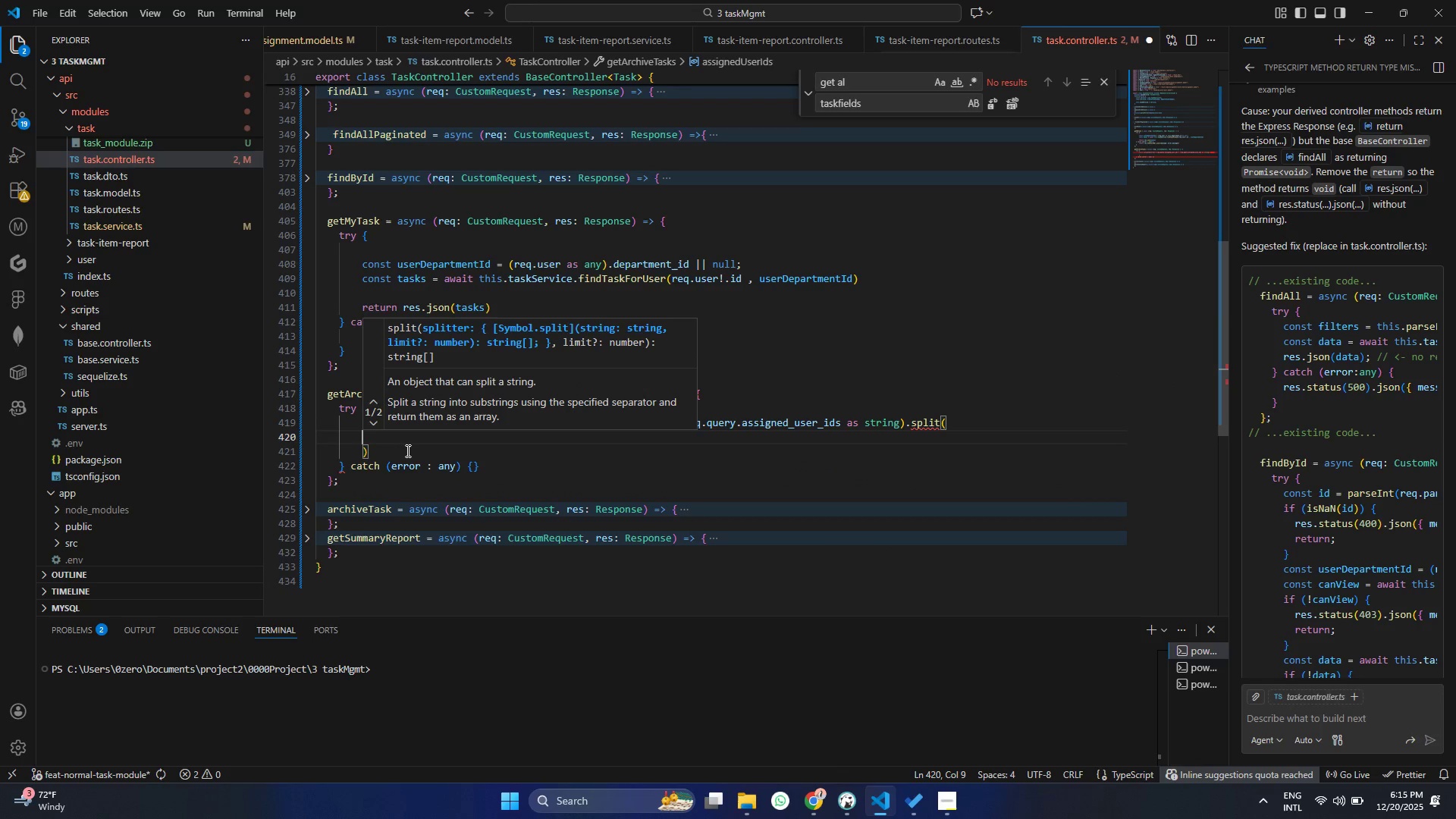 
key(Control+ControlLeft)
 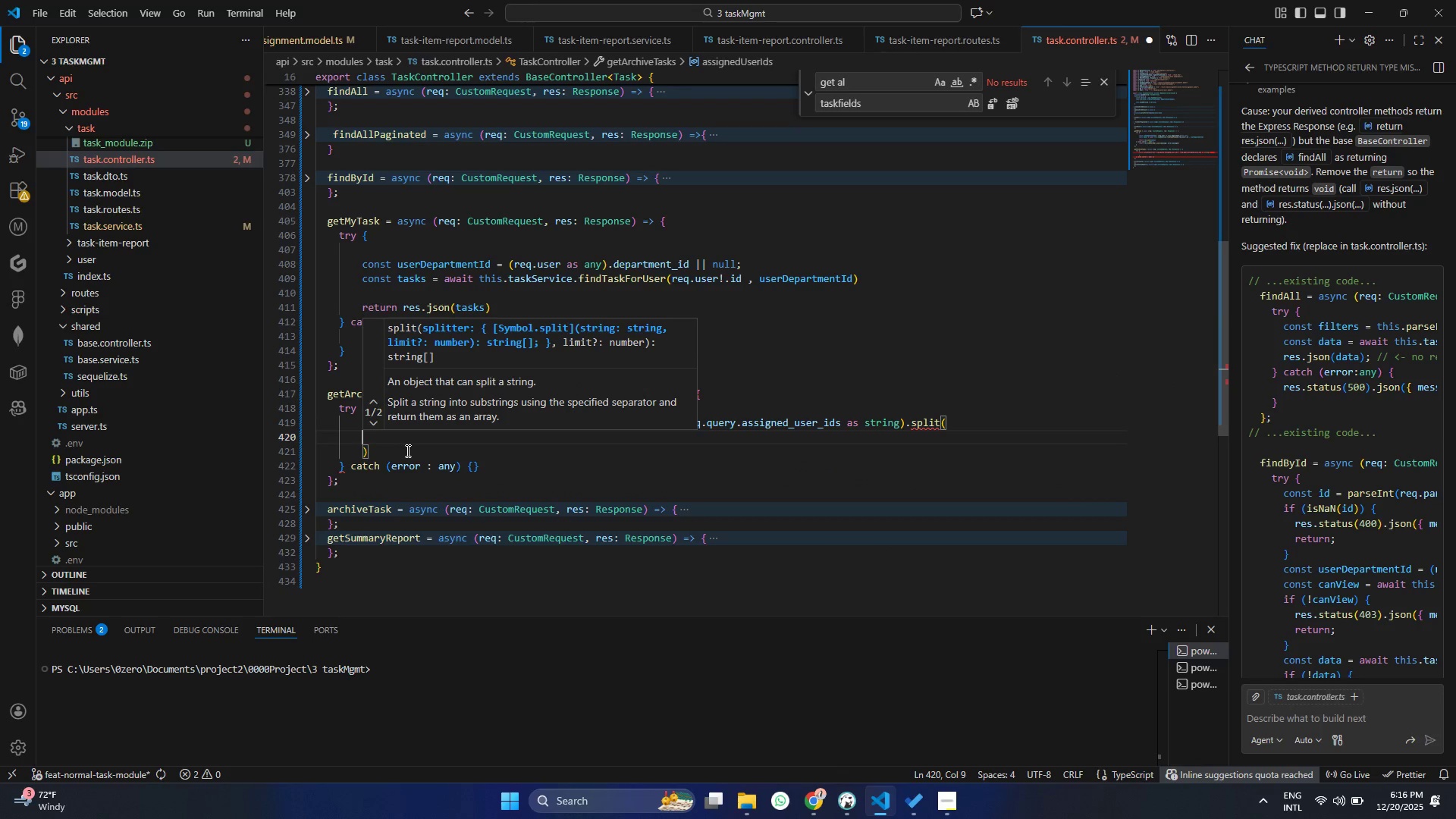 
key(Control+Z)
 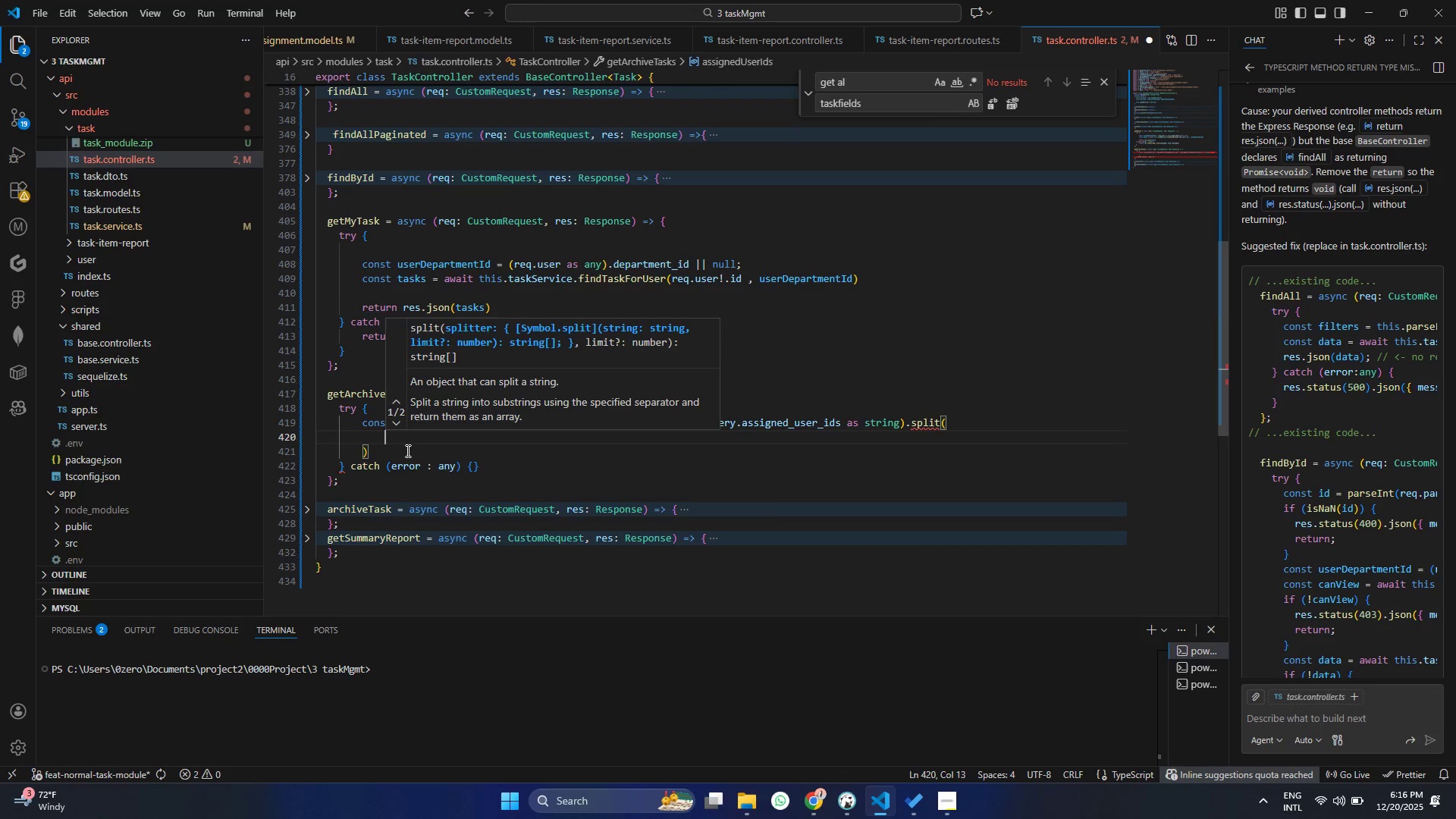 
key(Control+ControlLeft)
 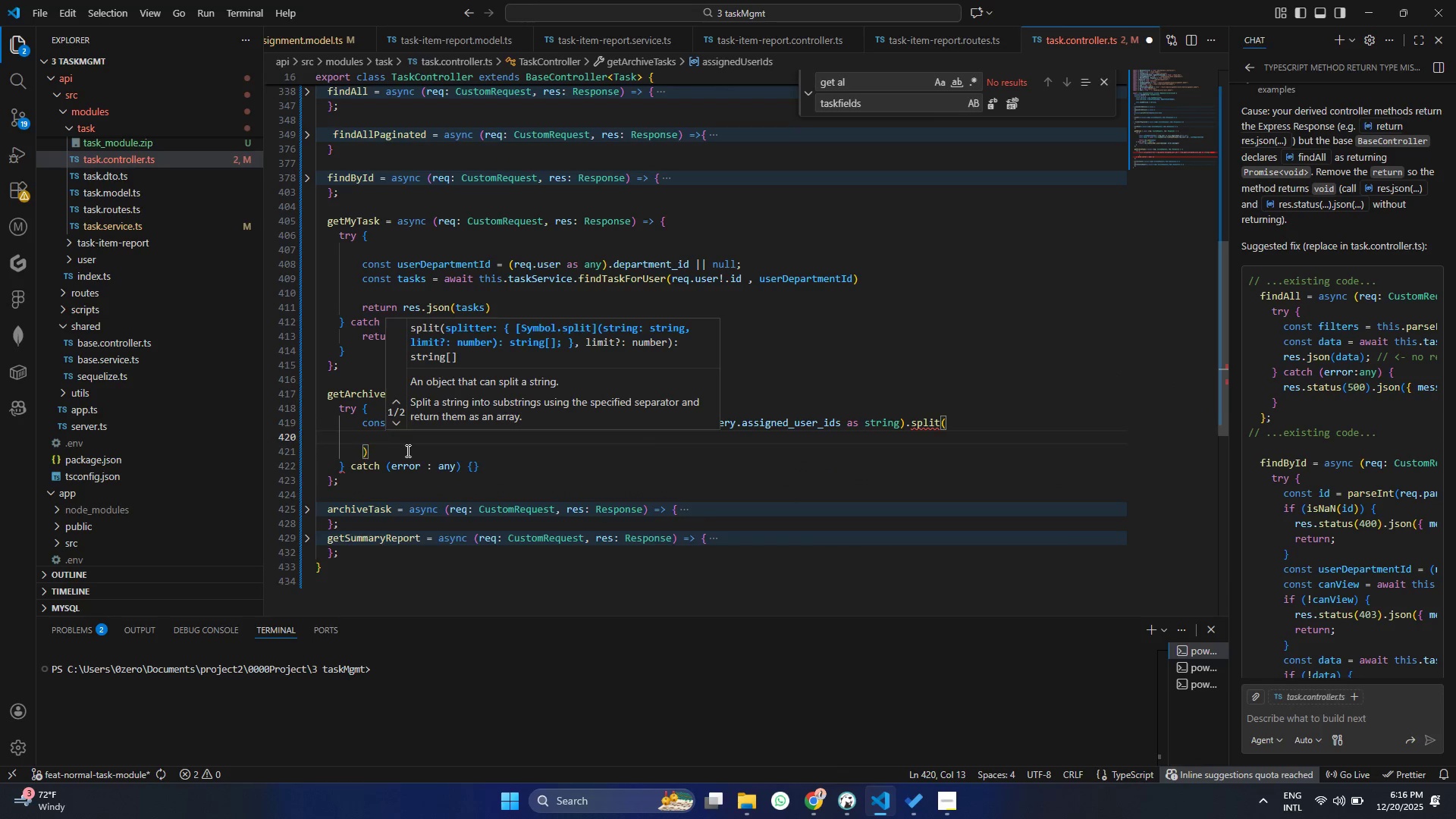 
key(Control+Z)
 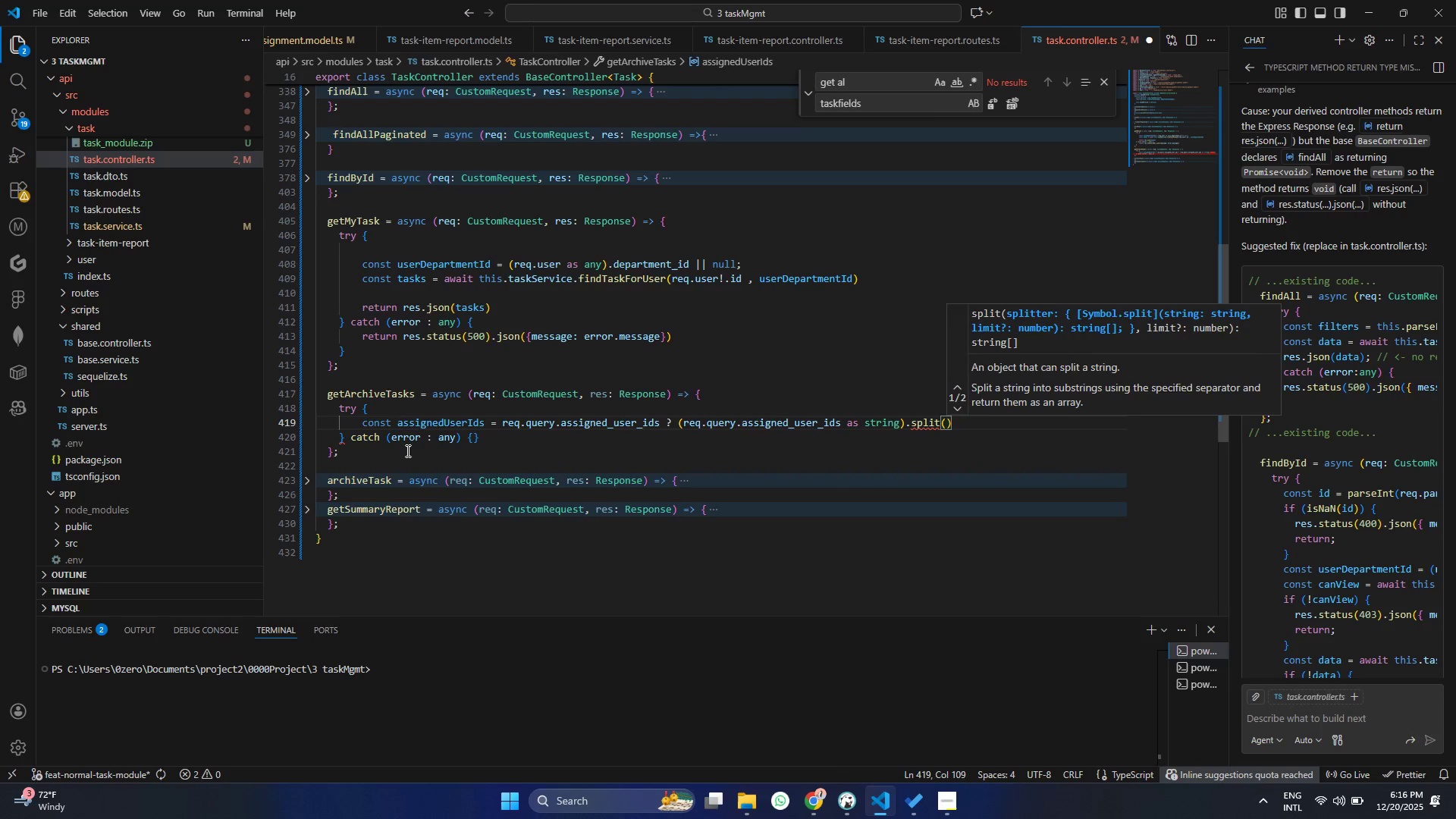 
key(Quote)
 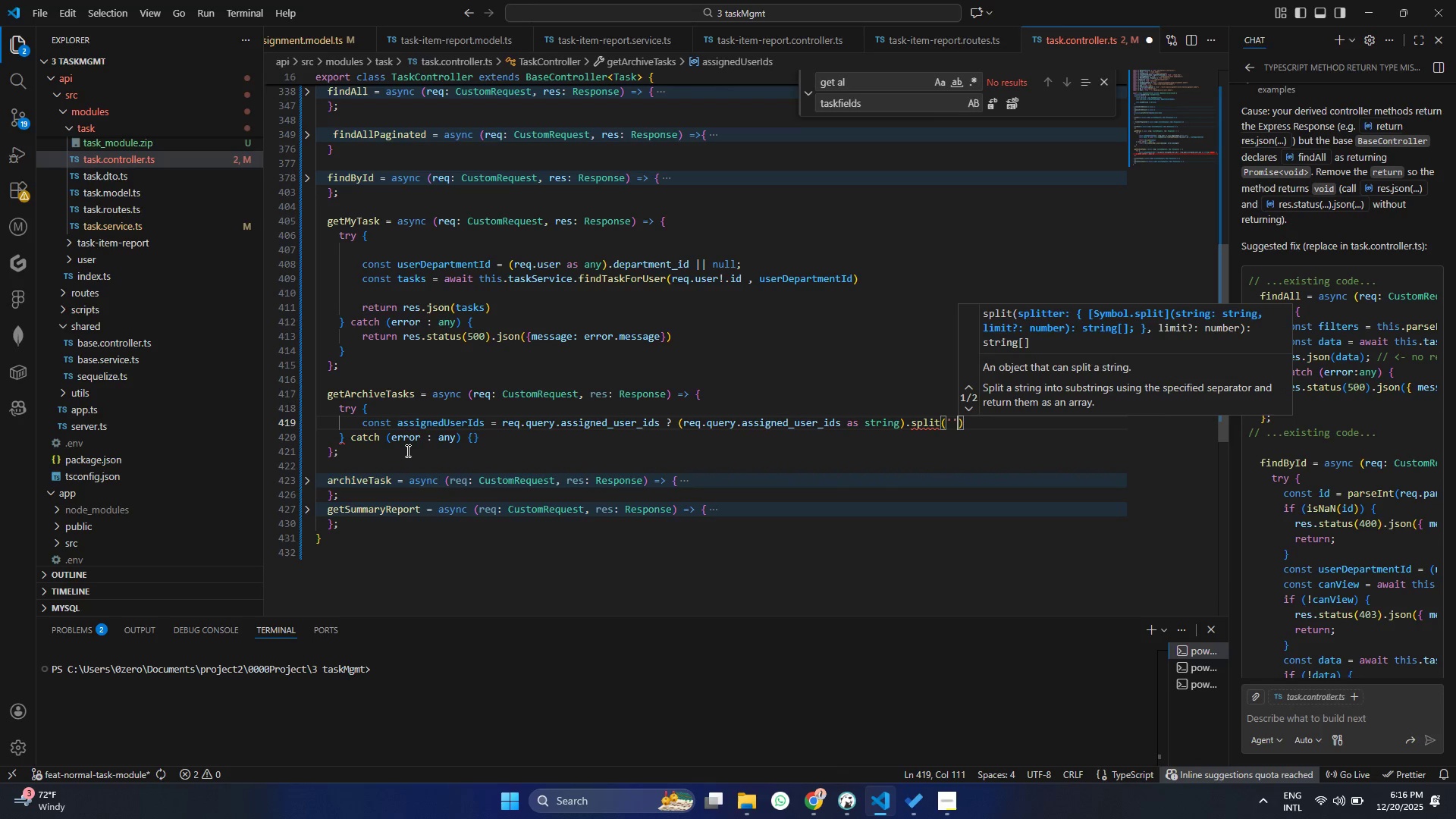 
key(Quote)
 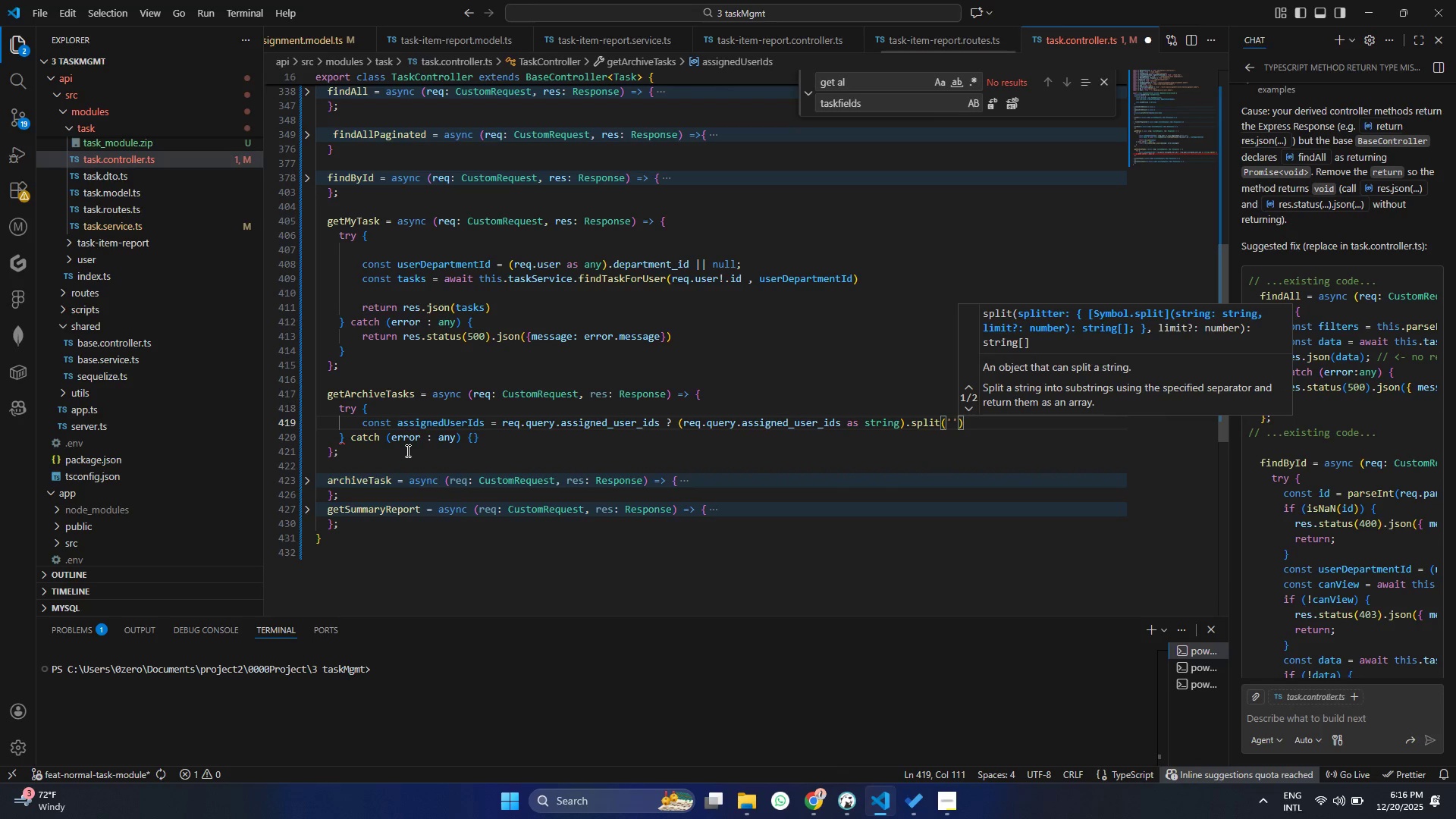 
key(ArrowLeft)
 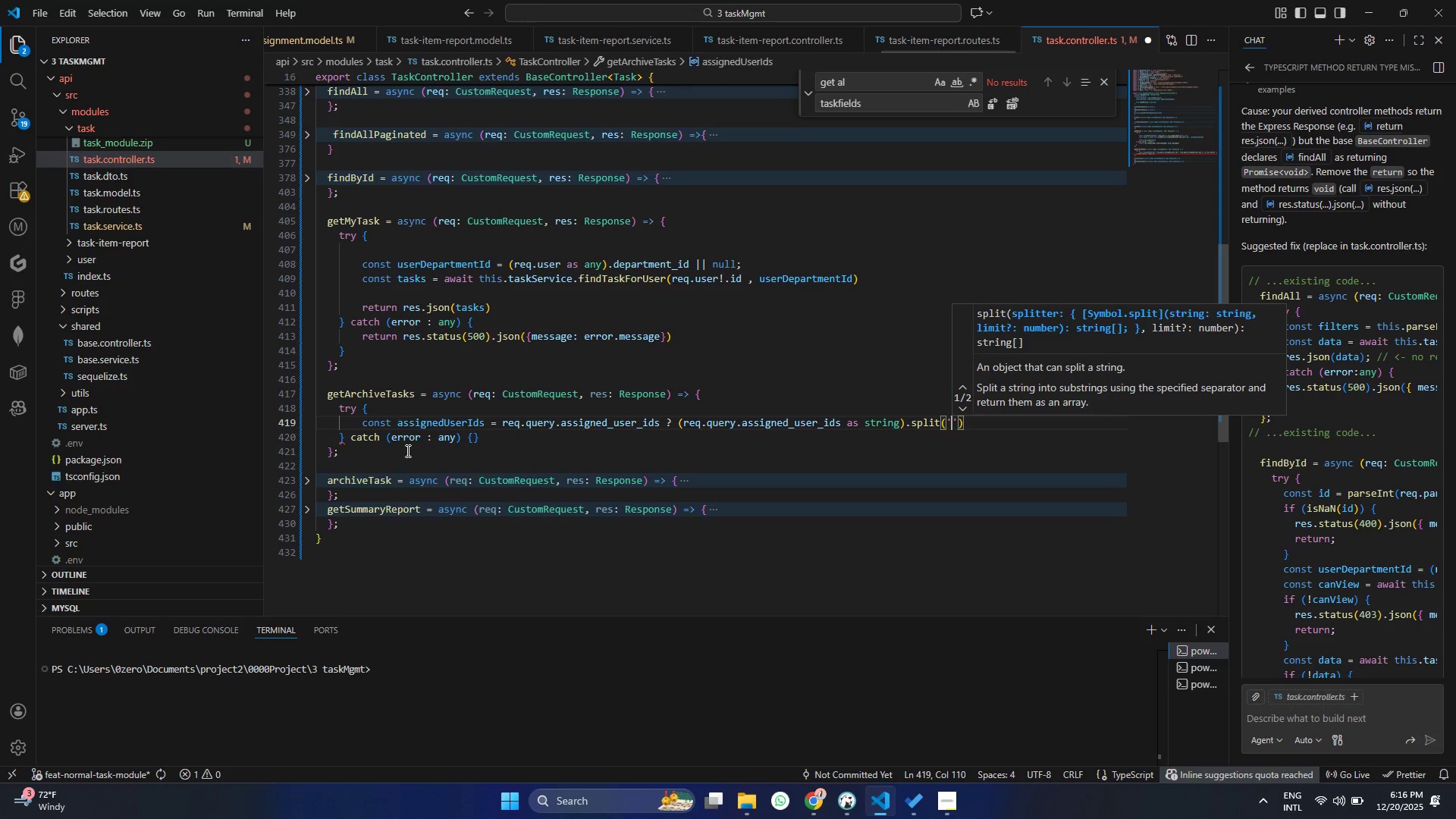 
key(Comma)
 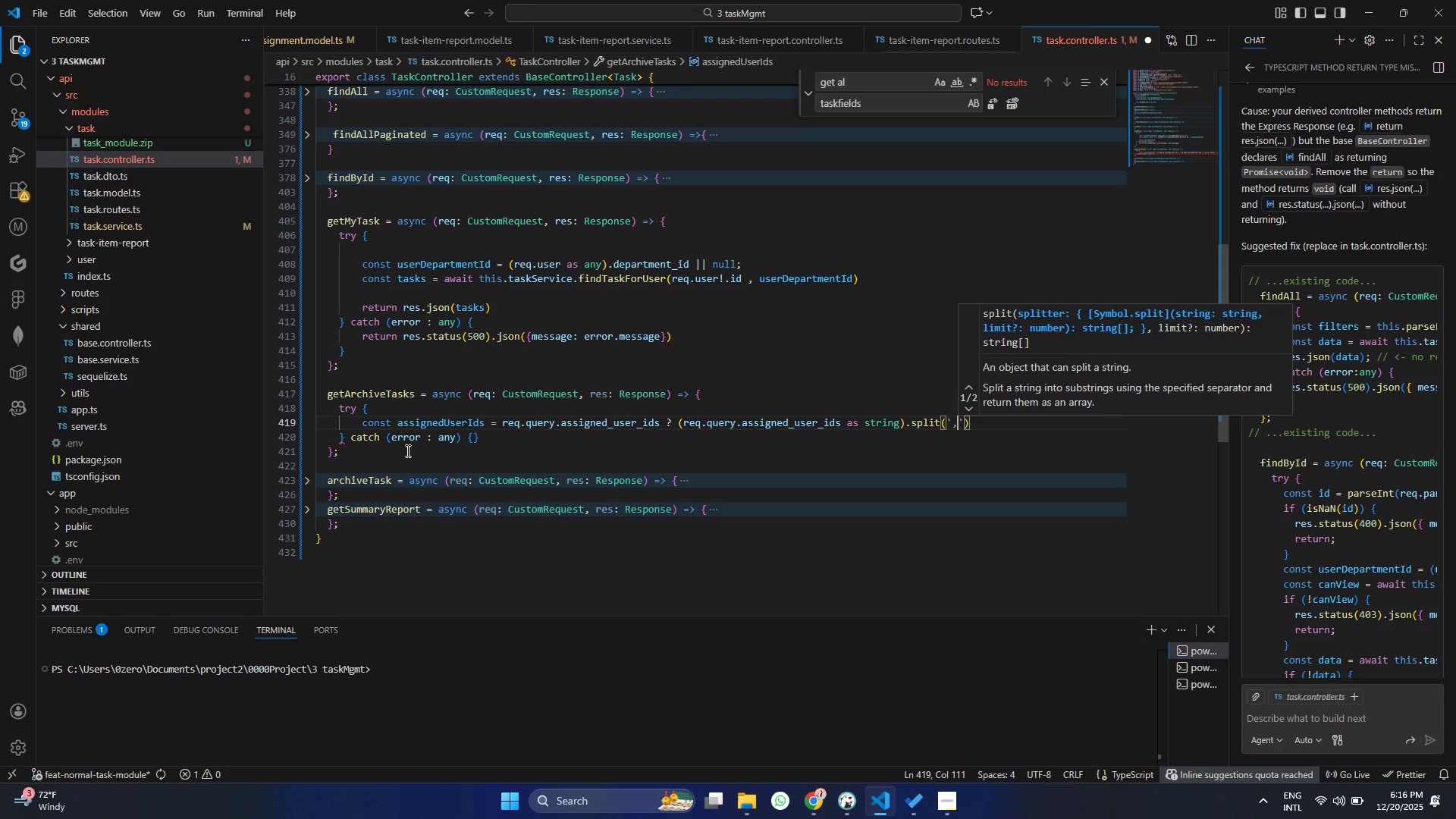 
key(ArrowRight)
 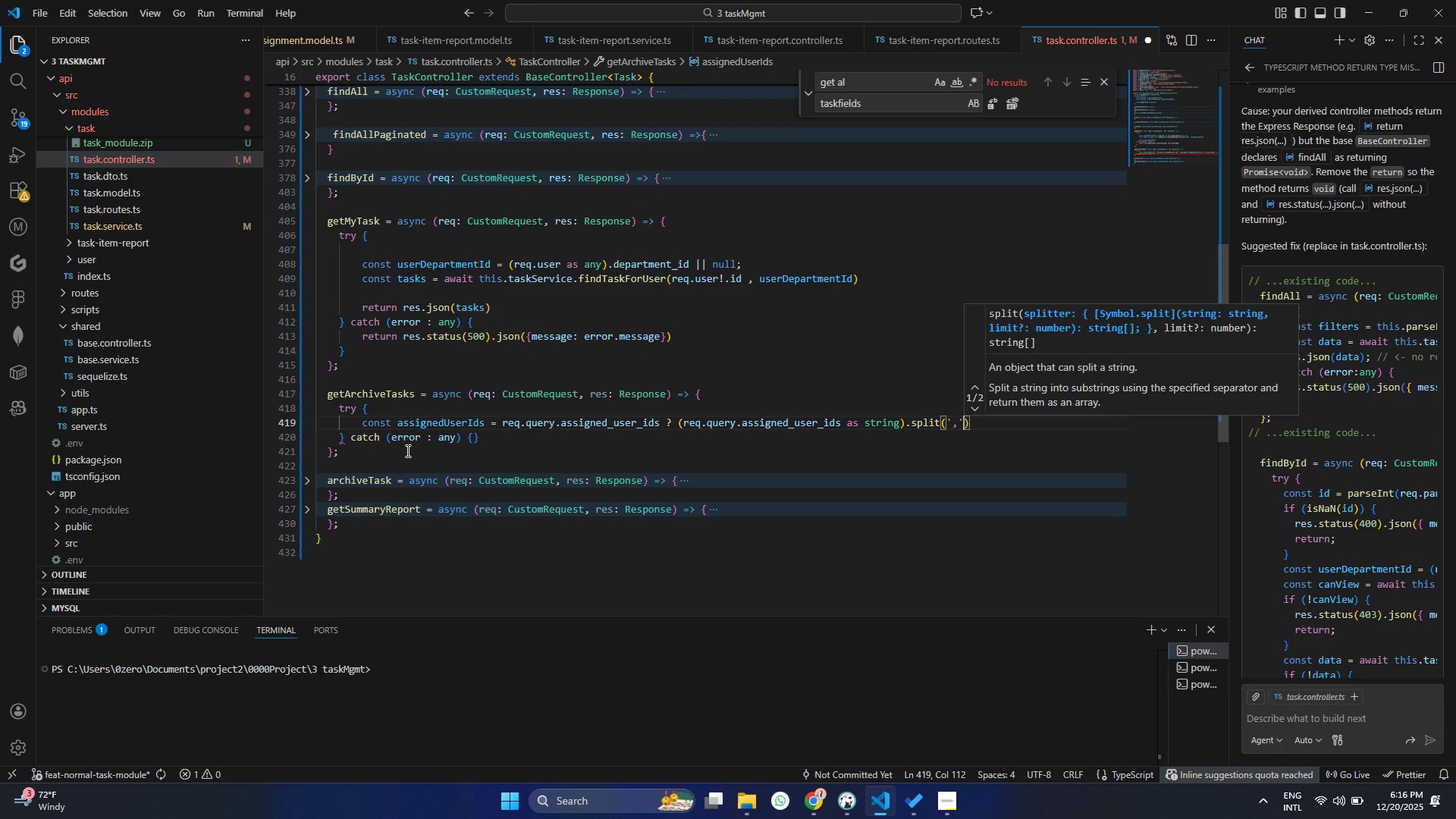 
key(ArrowRight)
 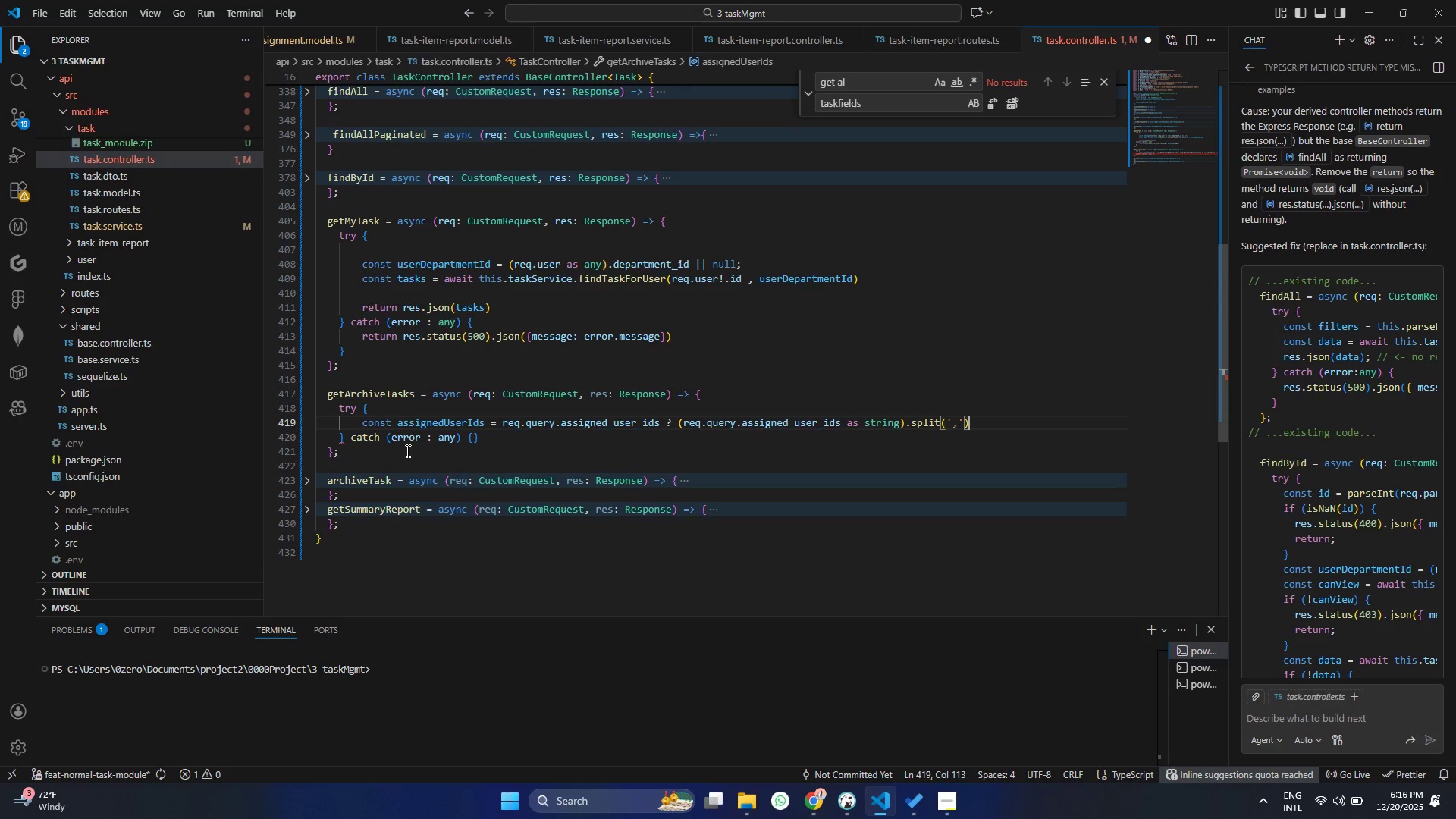 
type(.ma)
 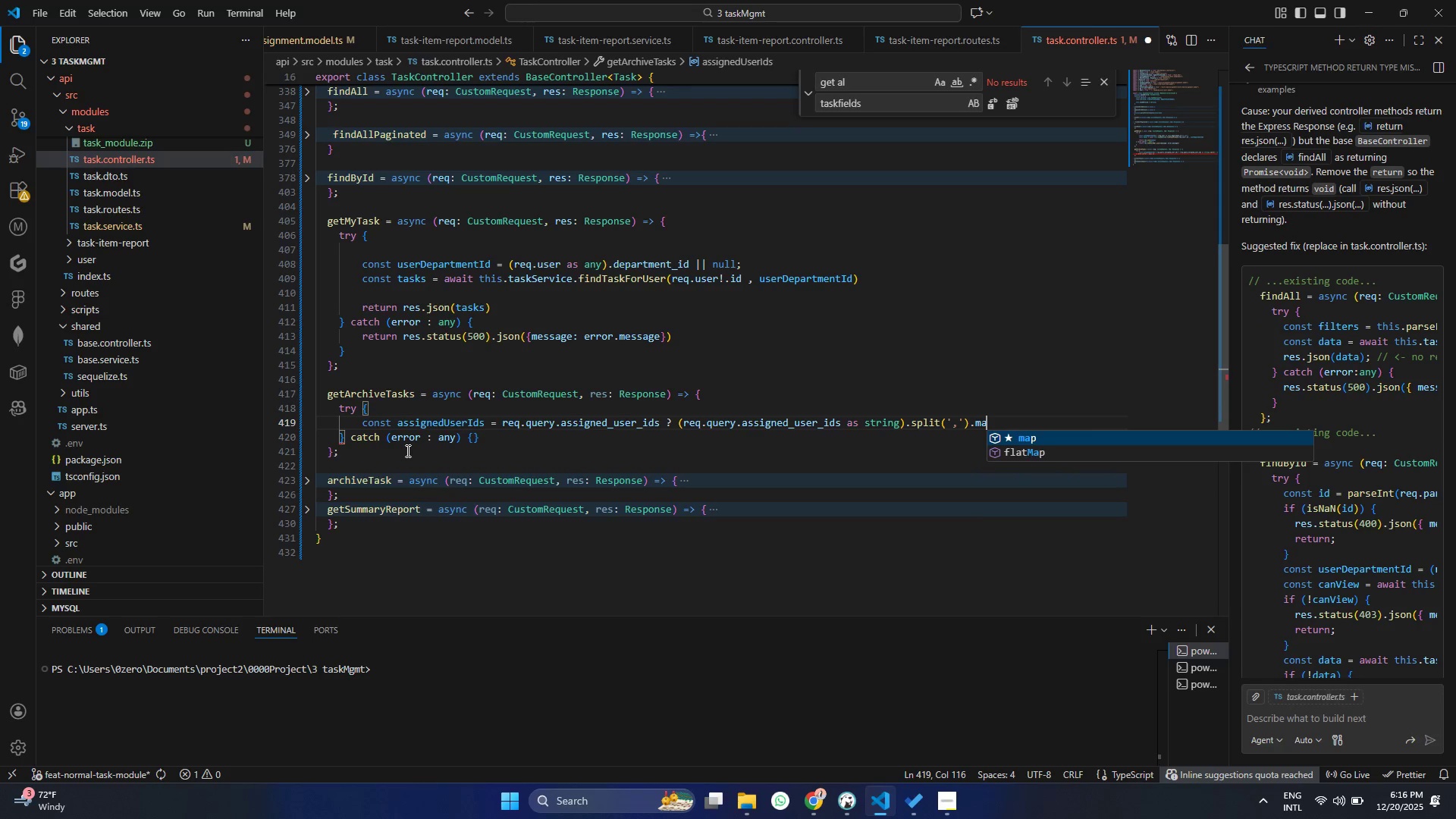 
key(Enter)
 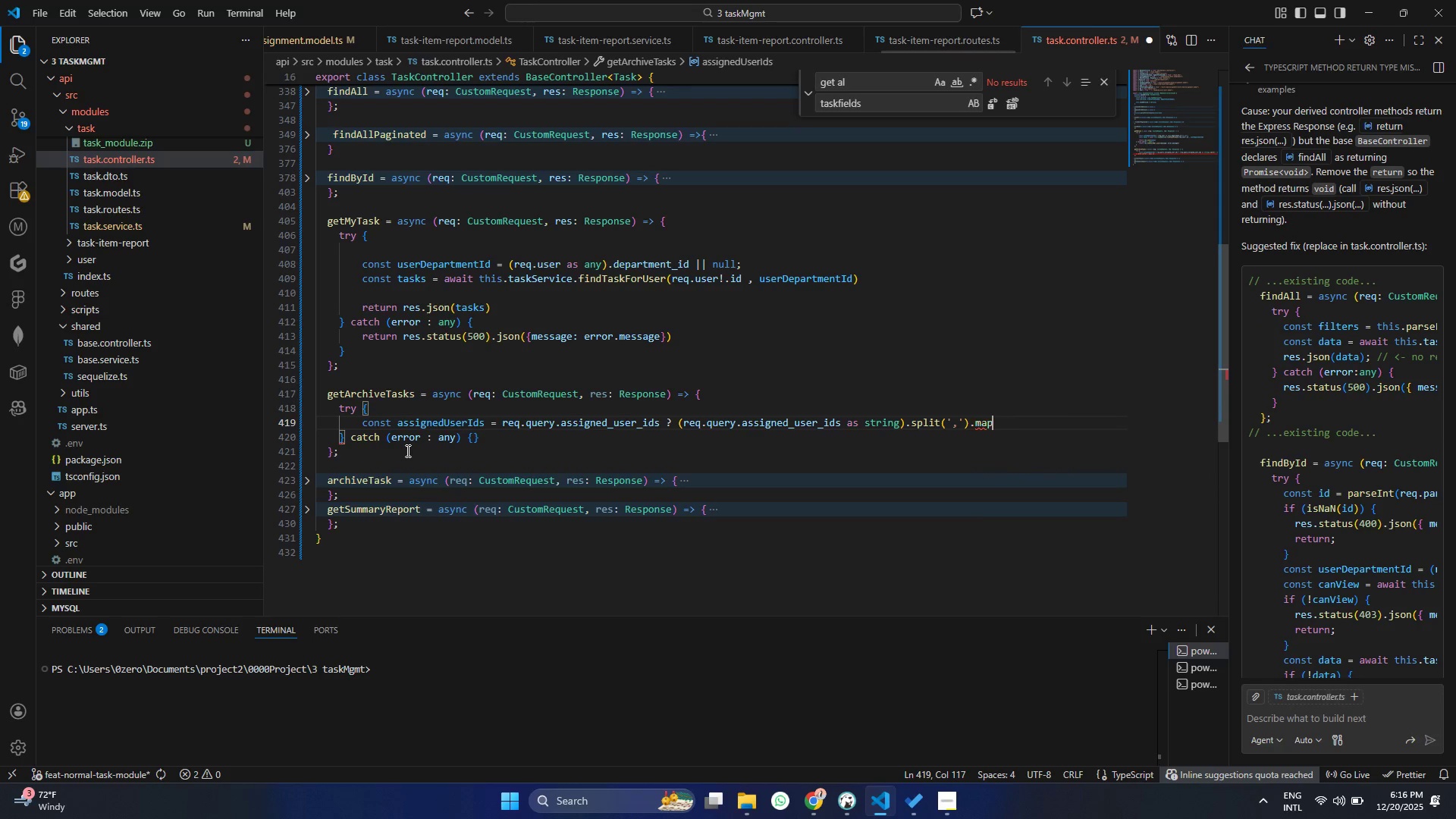 
type((id => P)
key(Backspace)
type(paese)
key(Backspace)
key(Backspace)
type(r)
key(Backspace)
type(r)
key(Backspace)
key(Backspace)
type(res)
 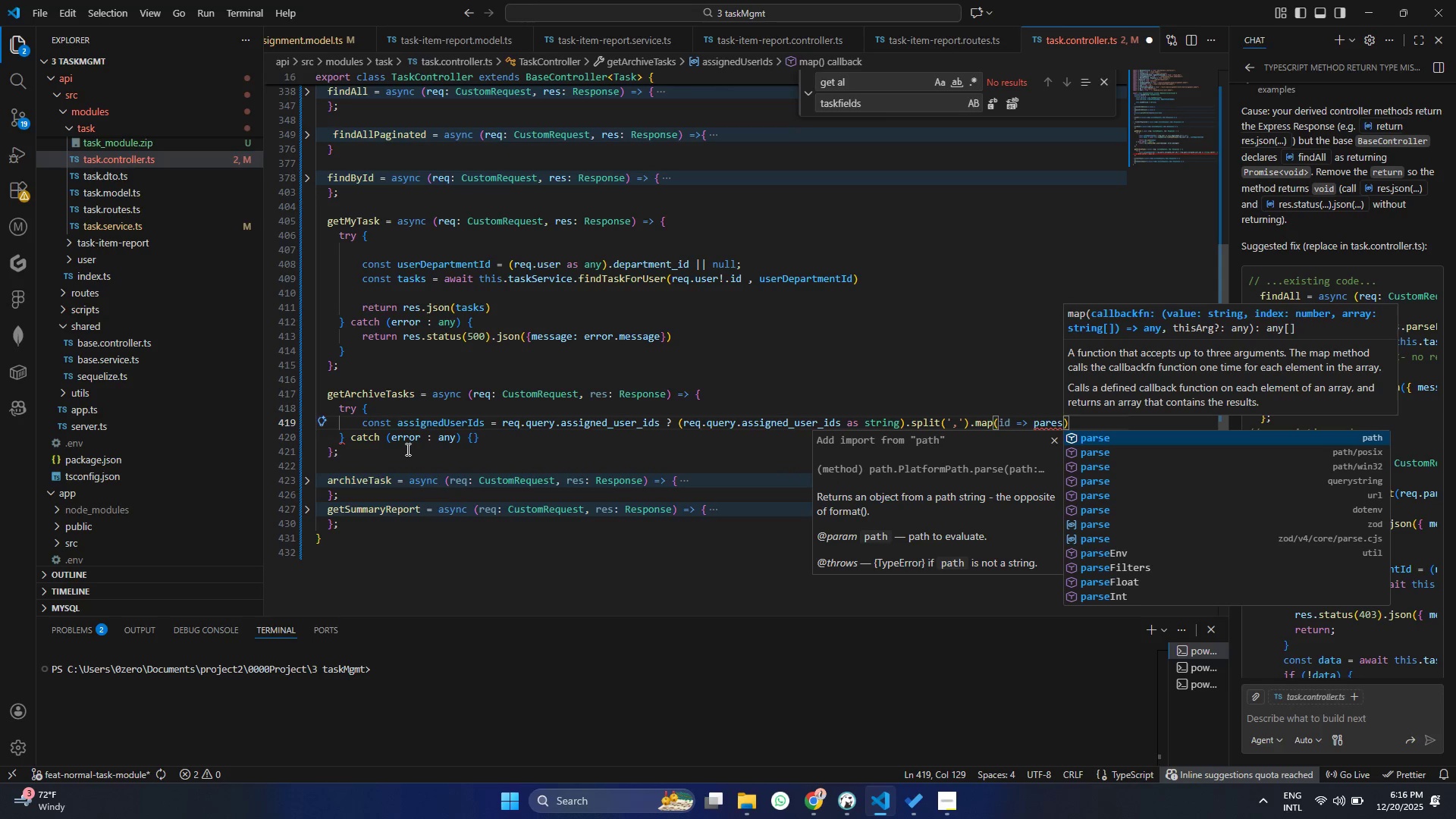 
key(Enter)
 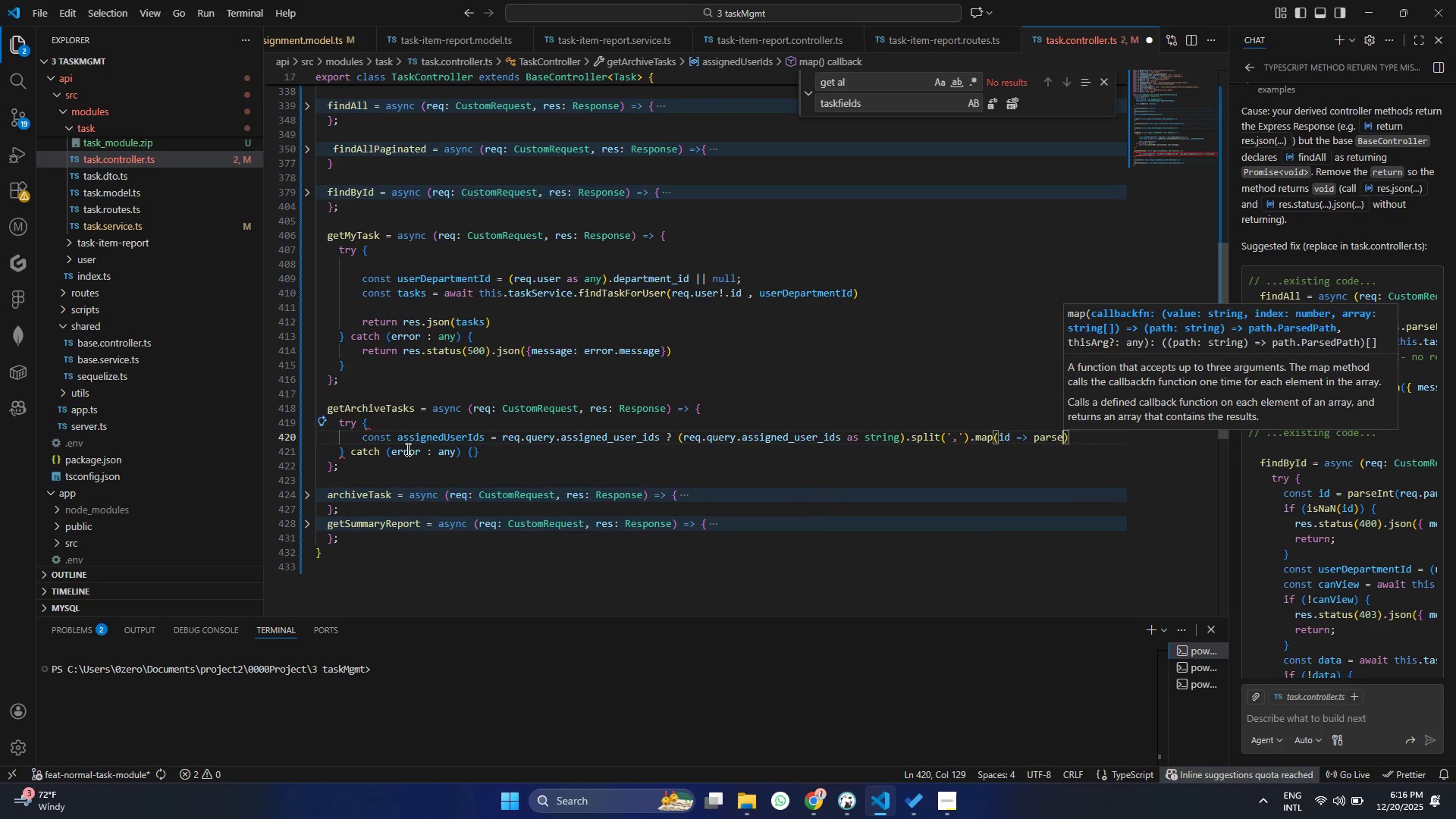 
key(Control+ControlLeft)
 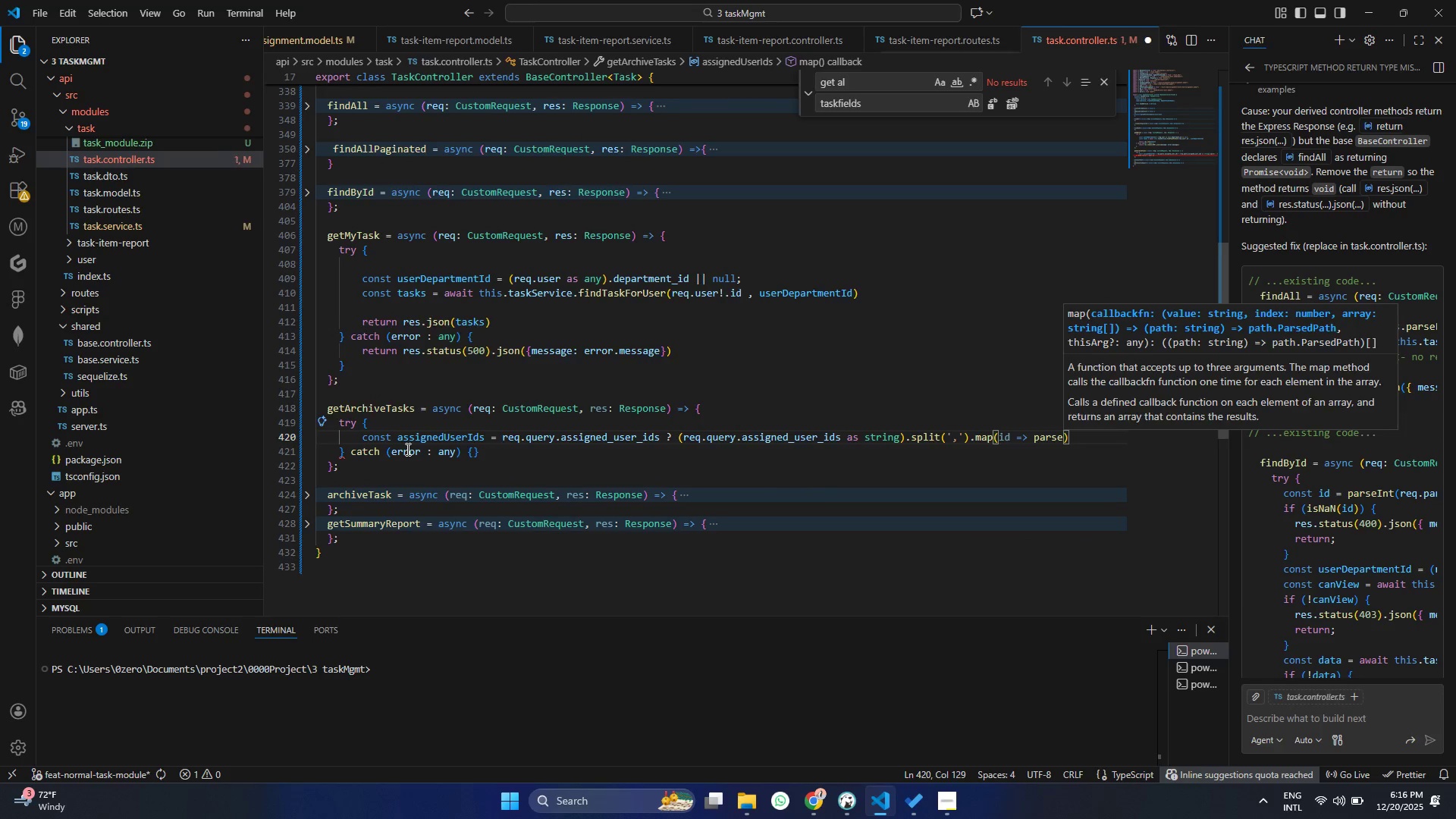 
key(Control+Z)
 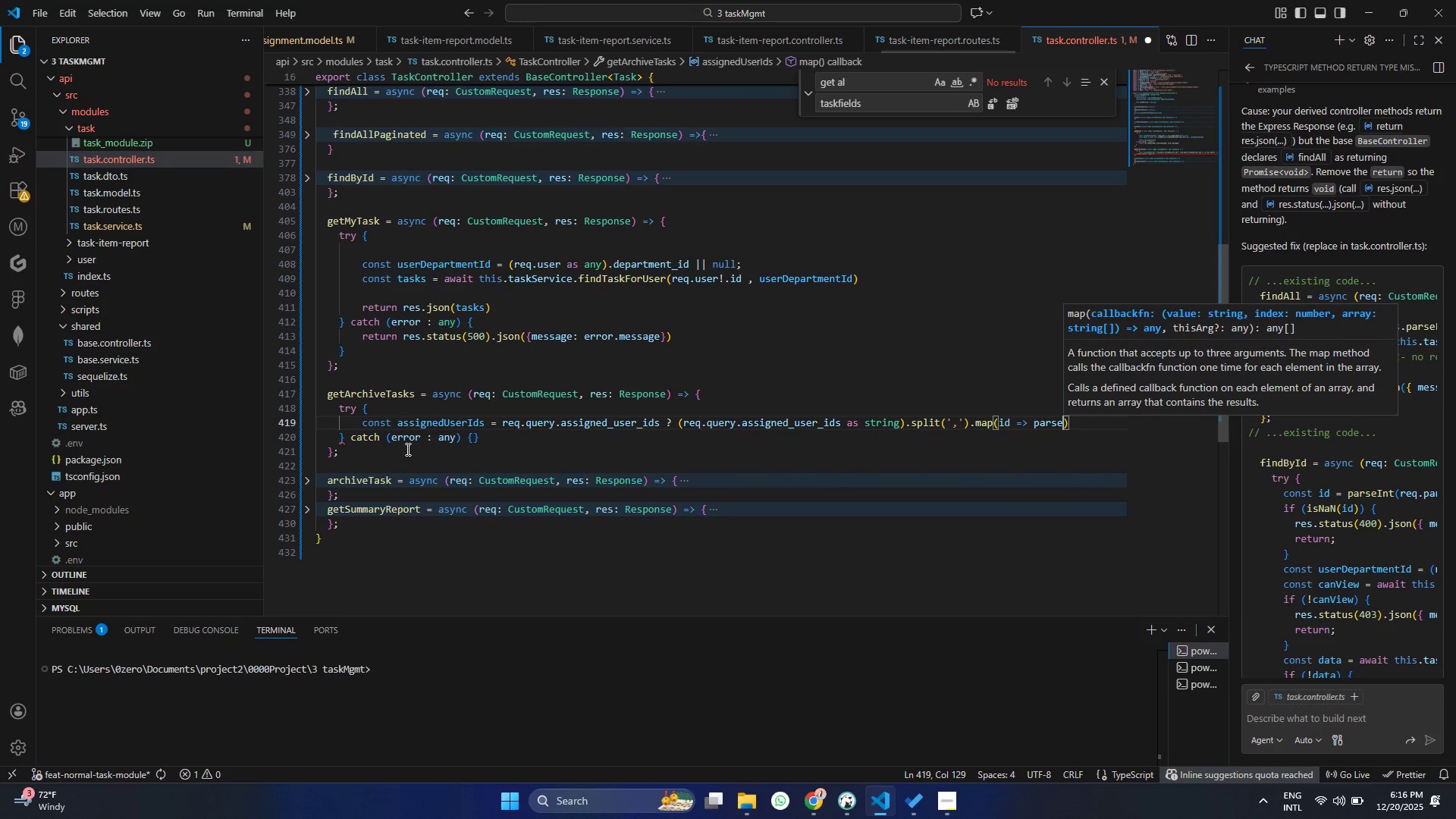 
key(Backspace)
key(Backspace)
type(seI)
 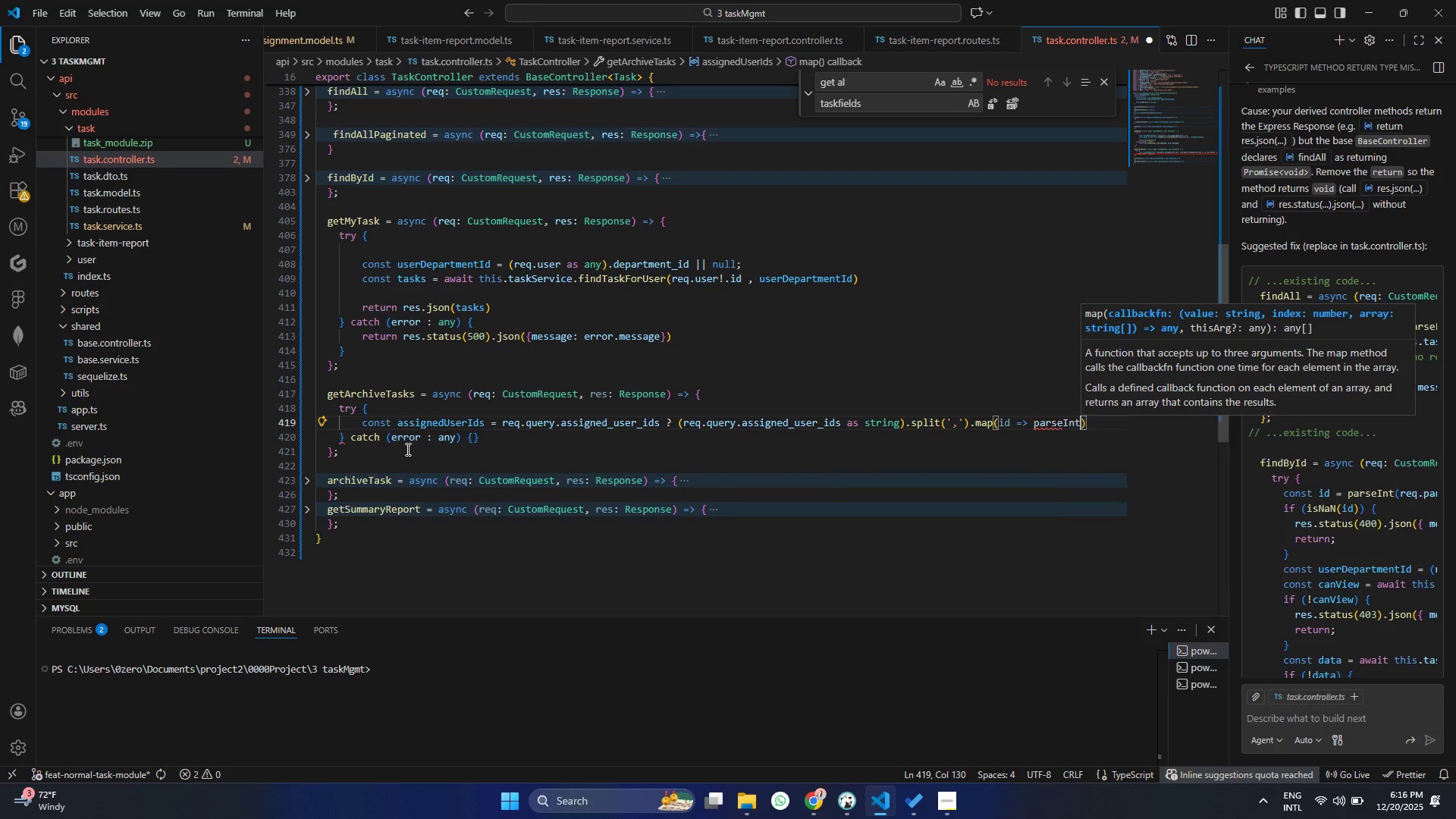 
 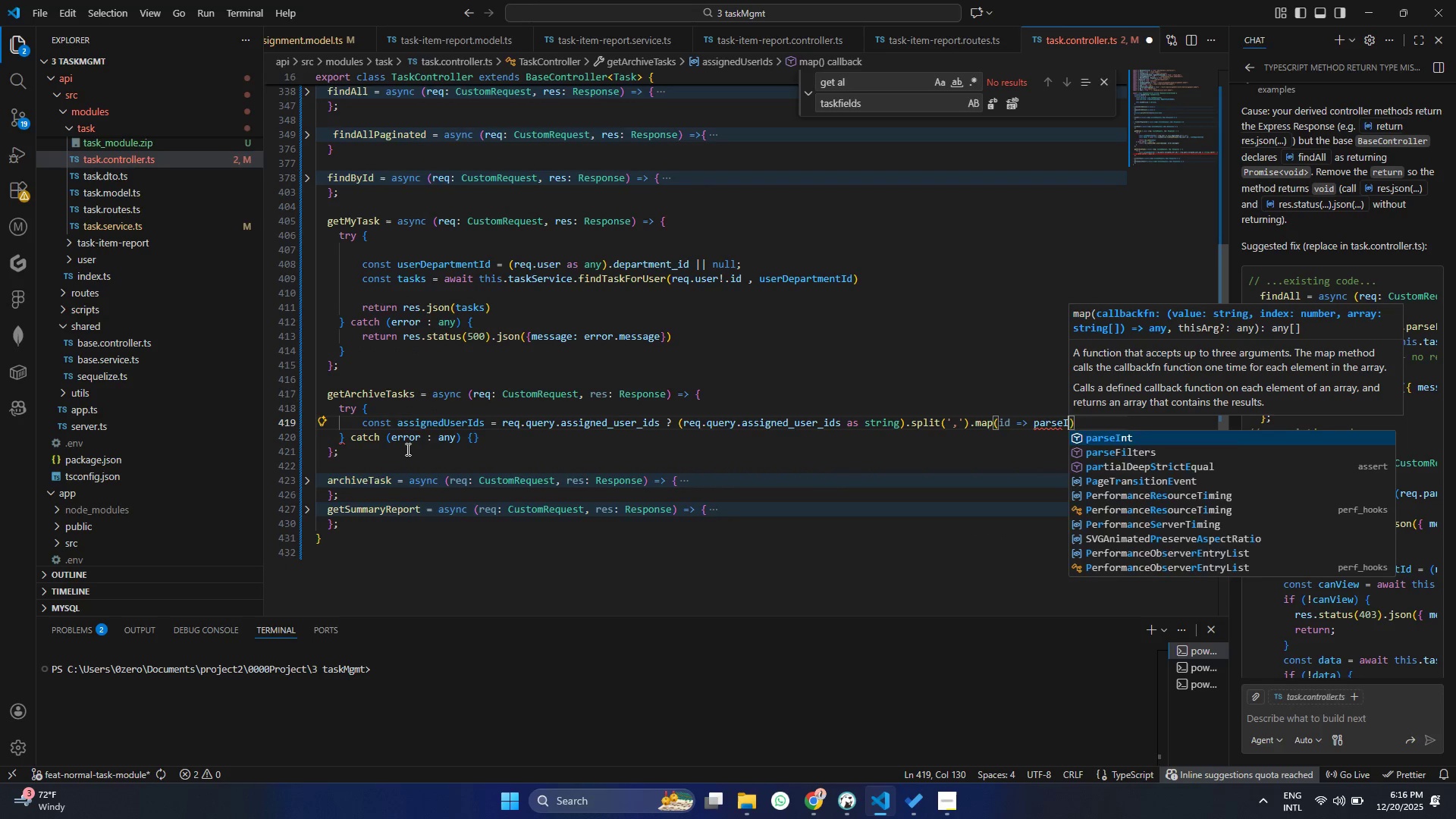 
key(Enter)
 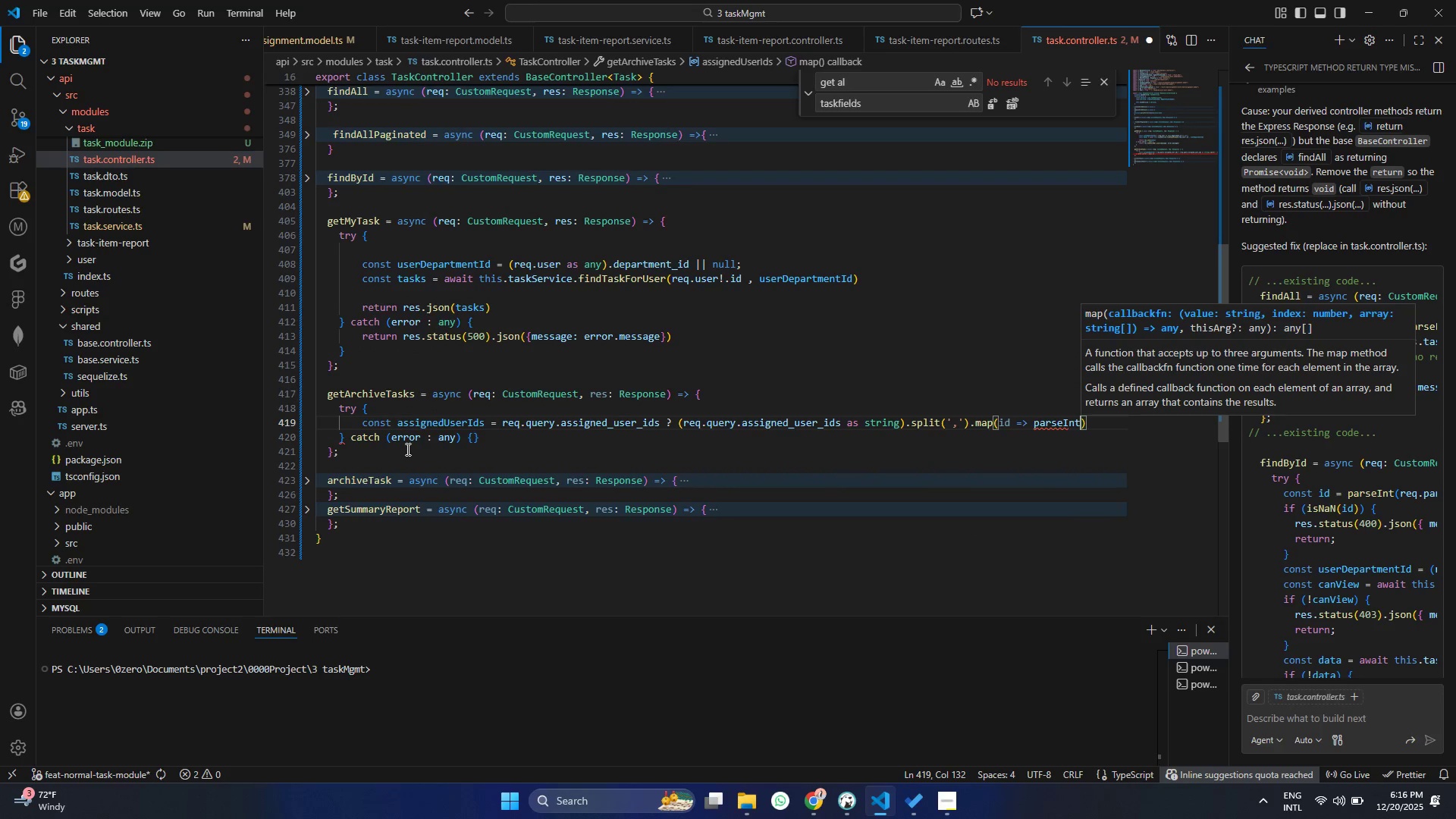 
key(Shift+9)
 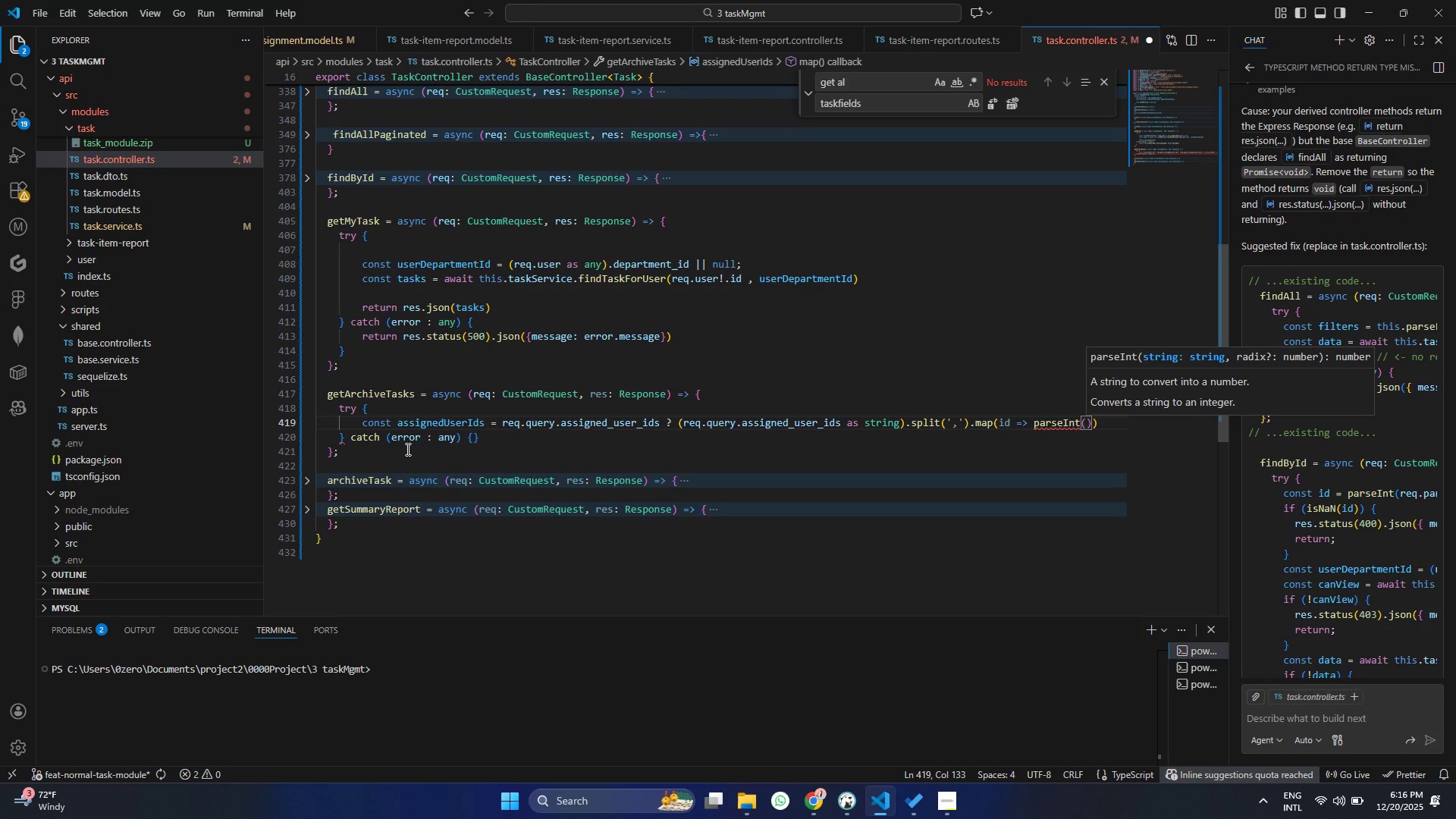 
type(id.tr)
 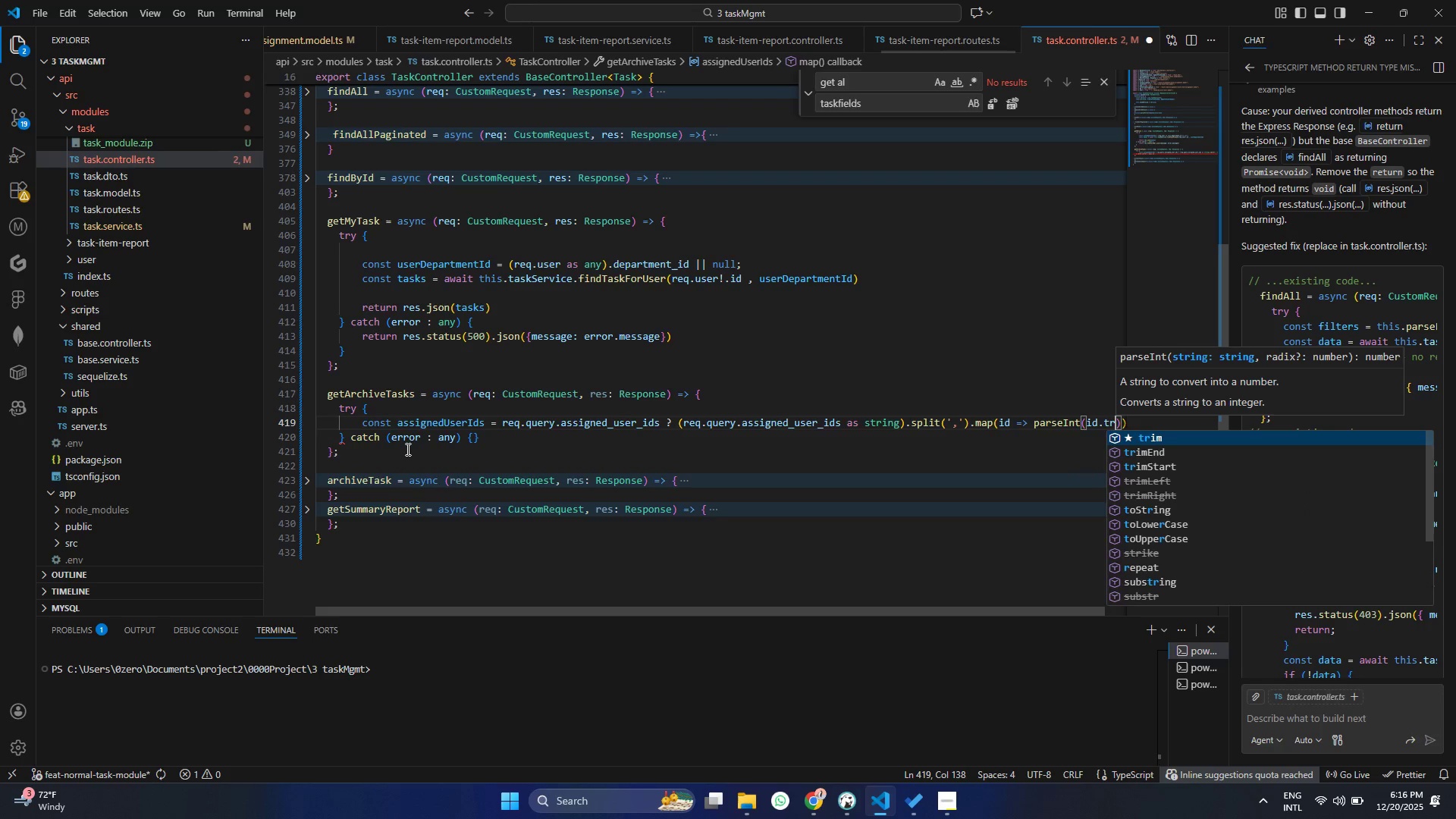 
key(Enter)
 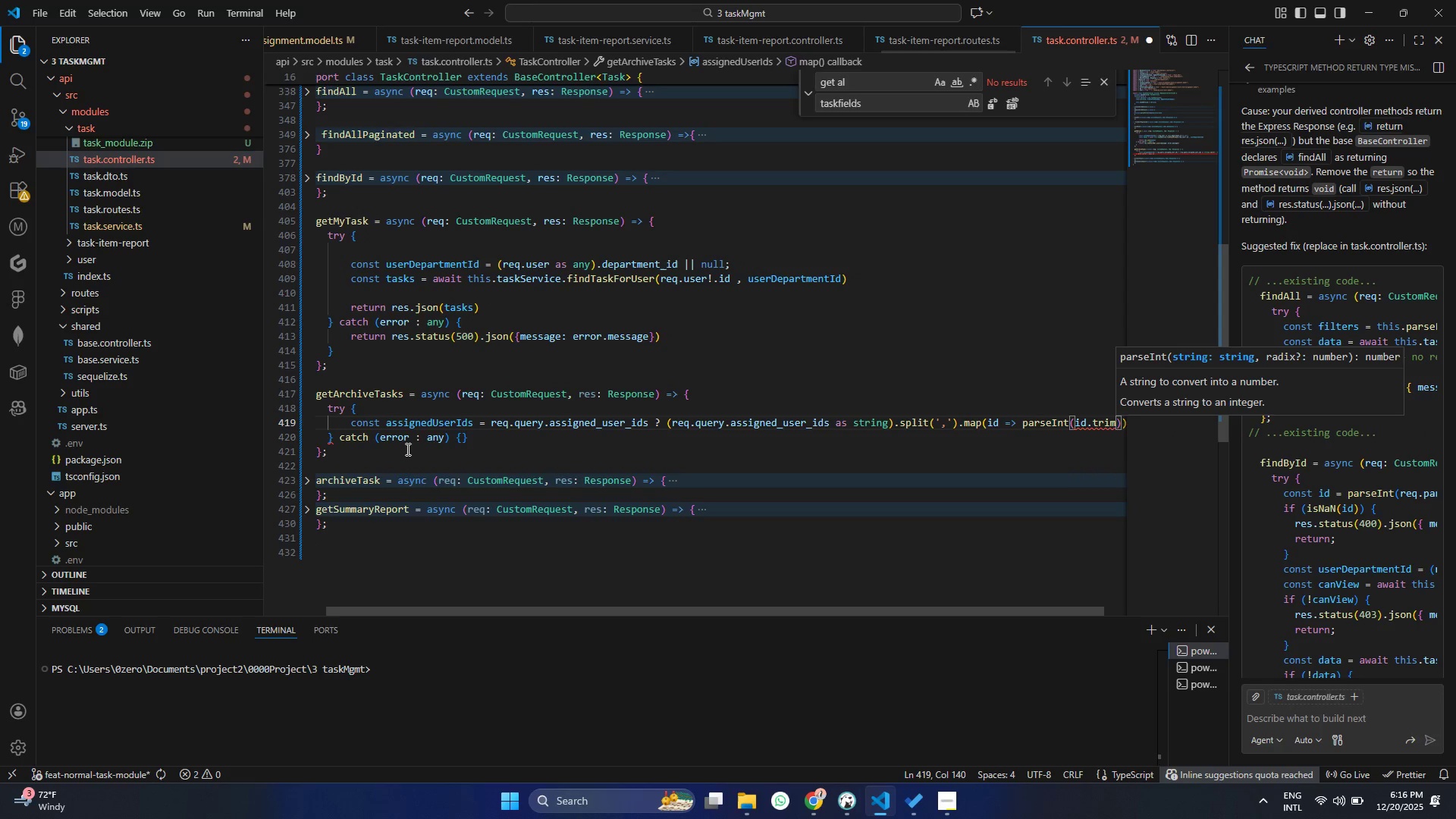 
key(Shift+9)
 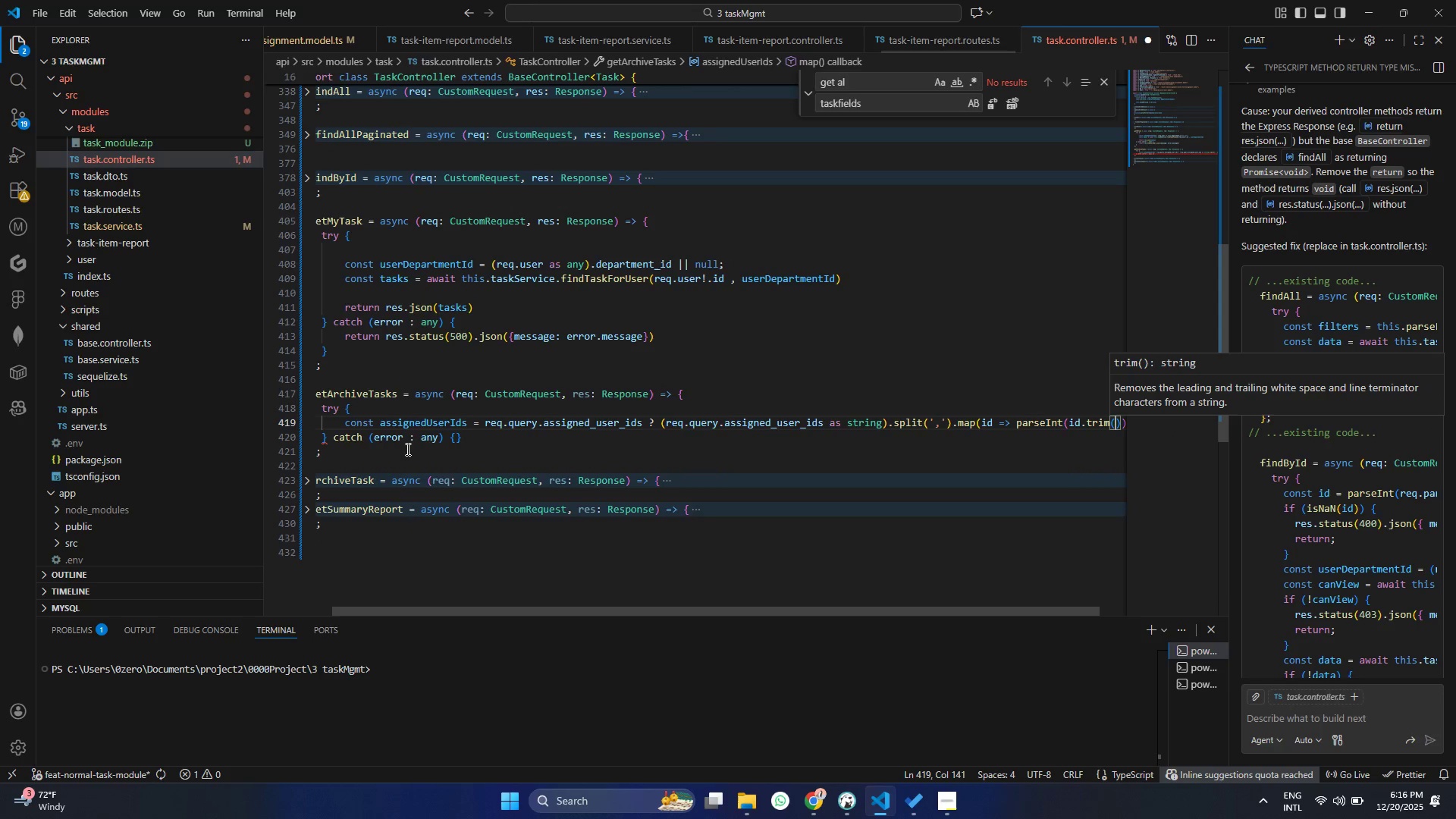 
key(ArrowRight)
 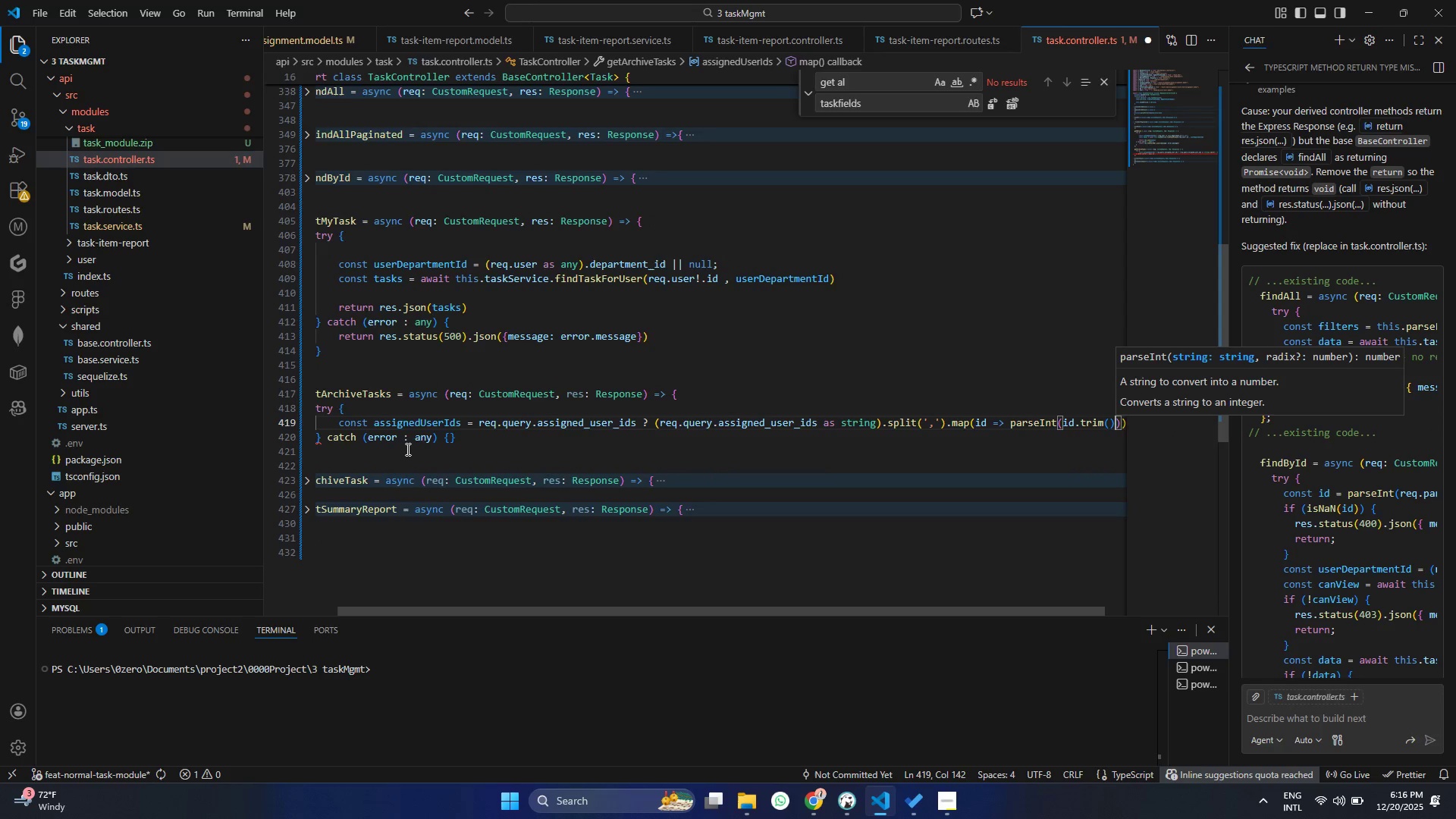 
key(ArrowRight)
 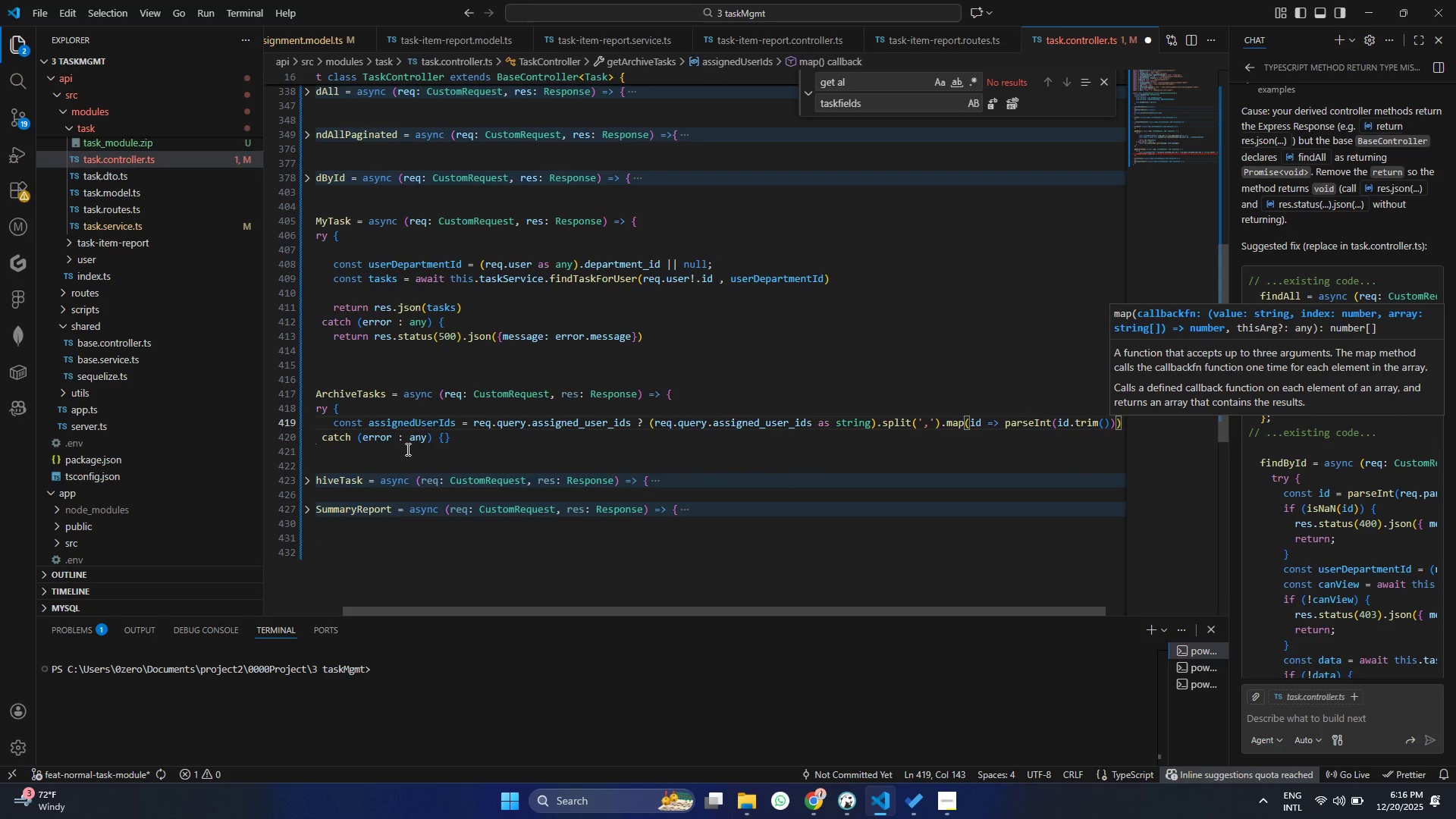 
key(ArrowRight)
 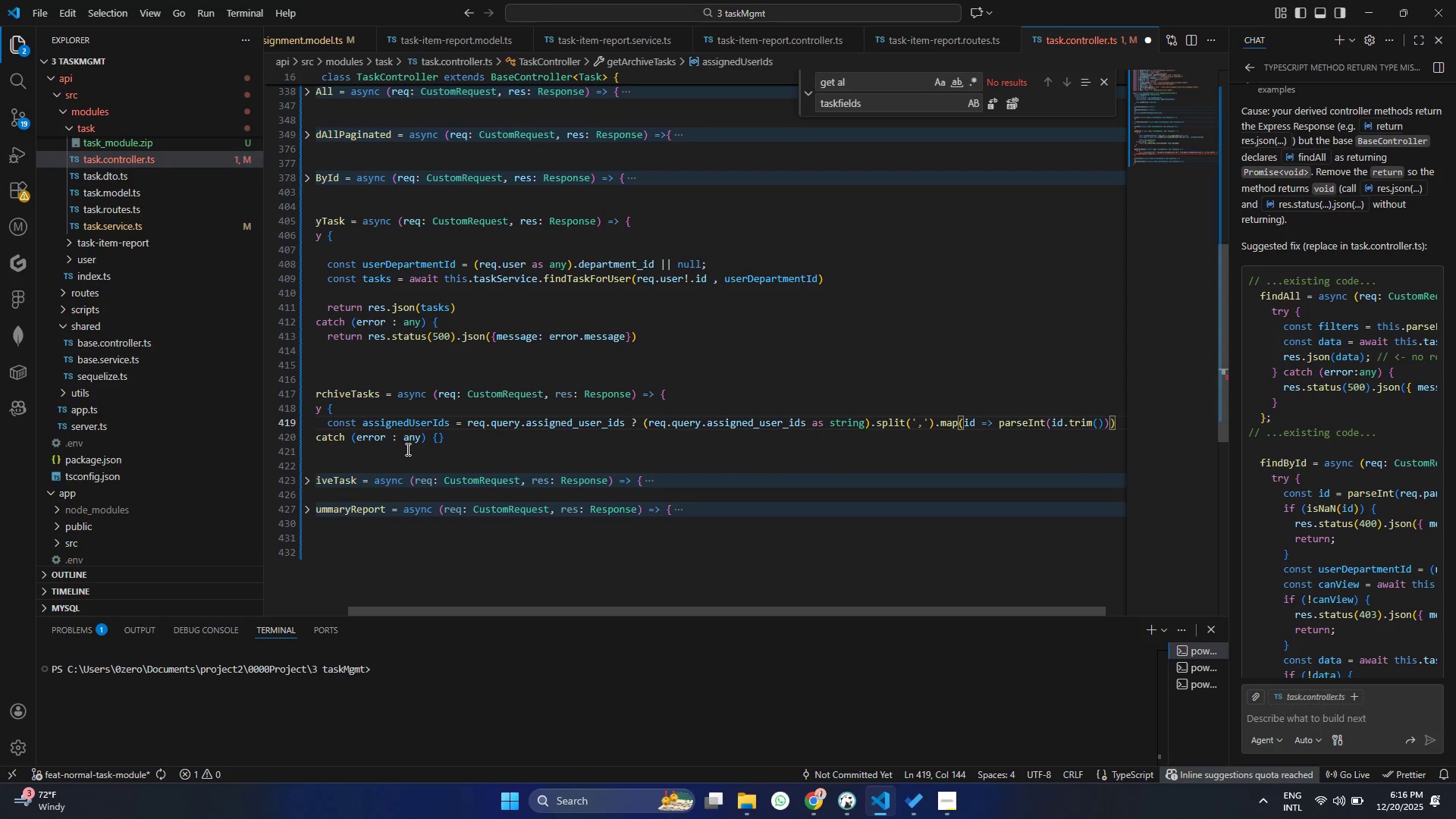 
type(.fil)
 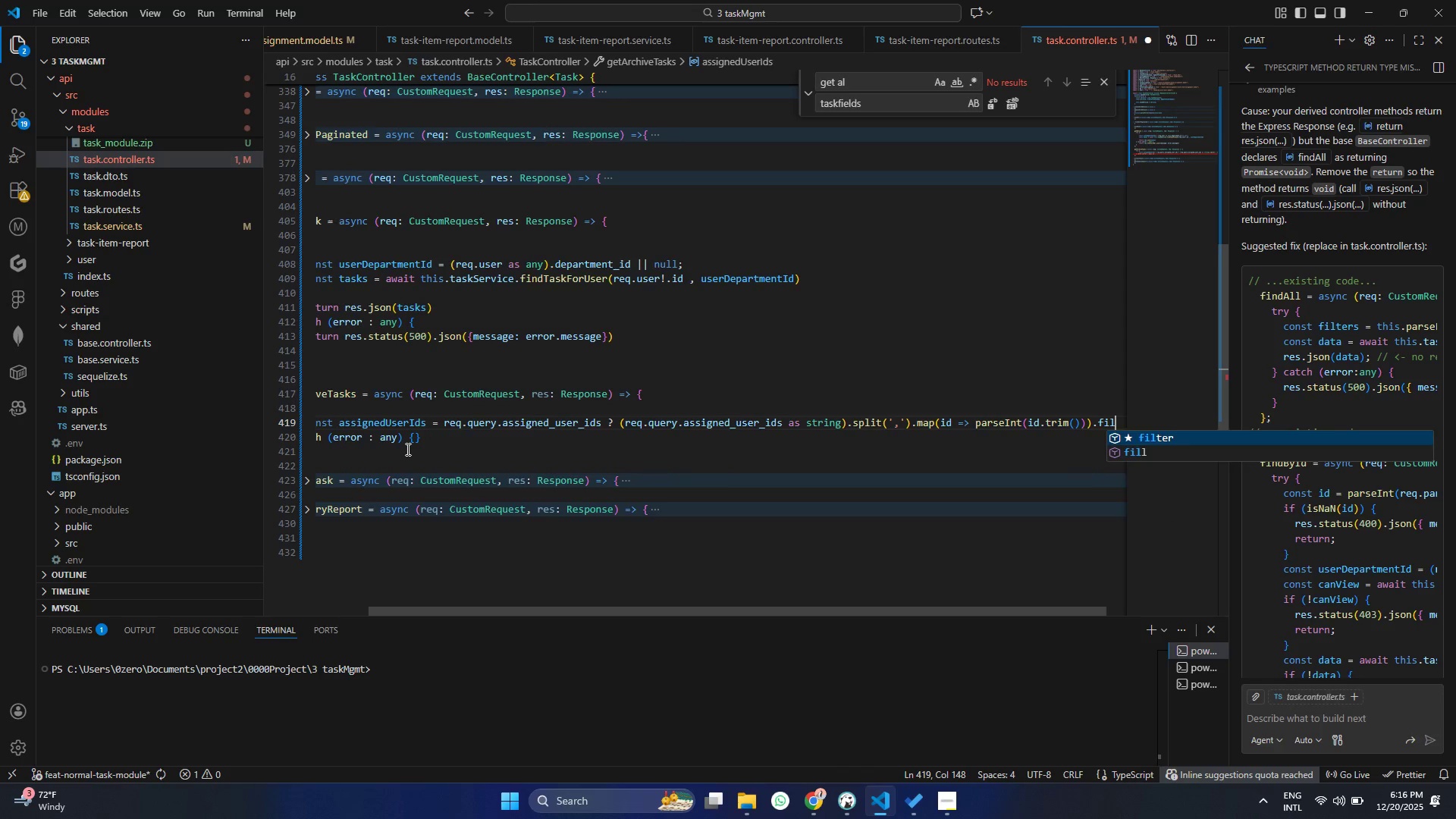 
key(Enter)
 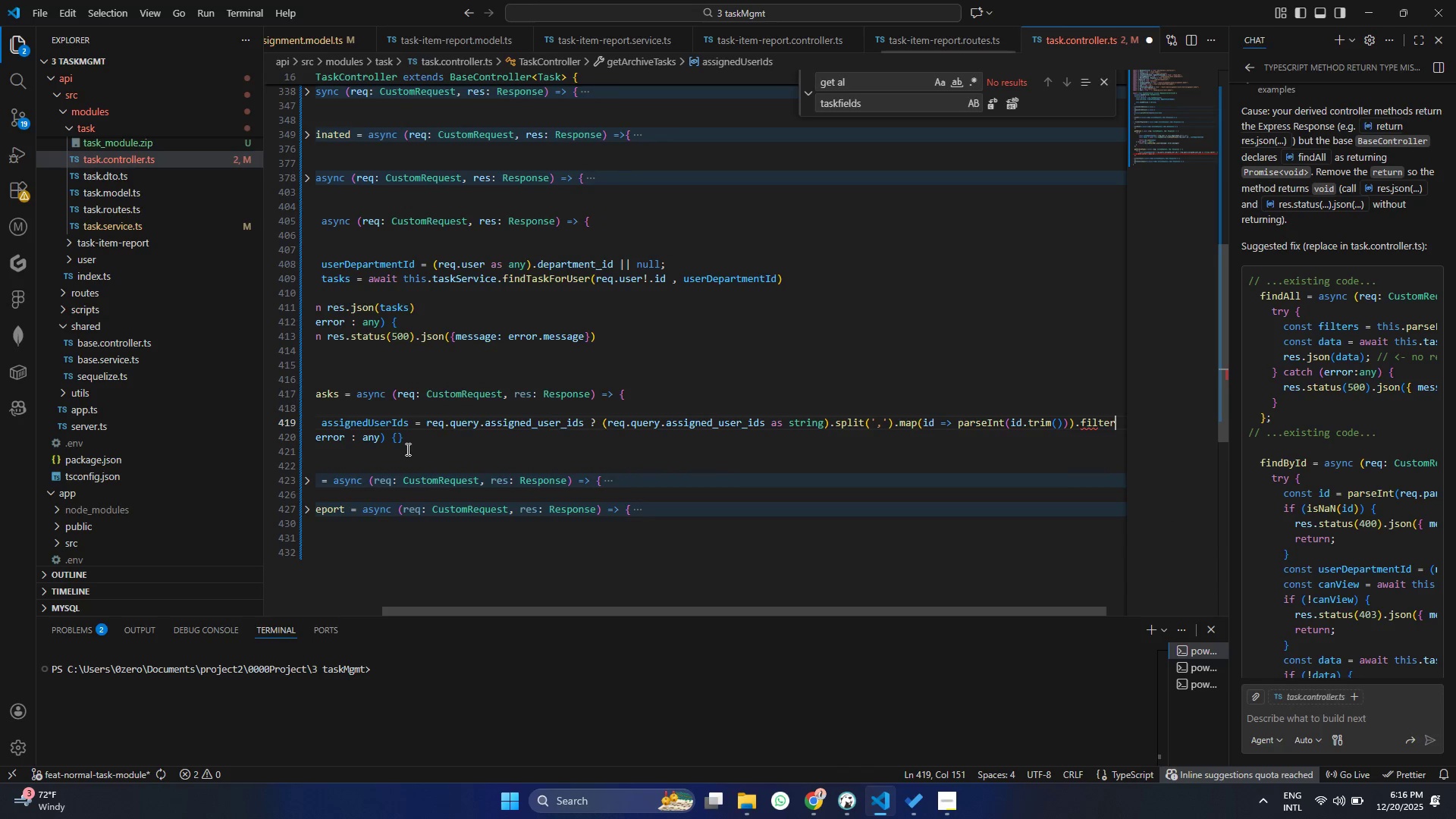 
type((id)
 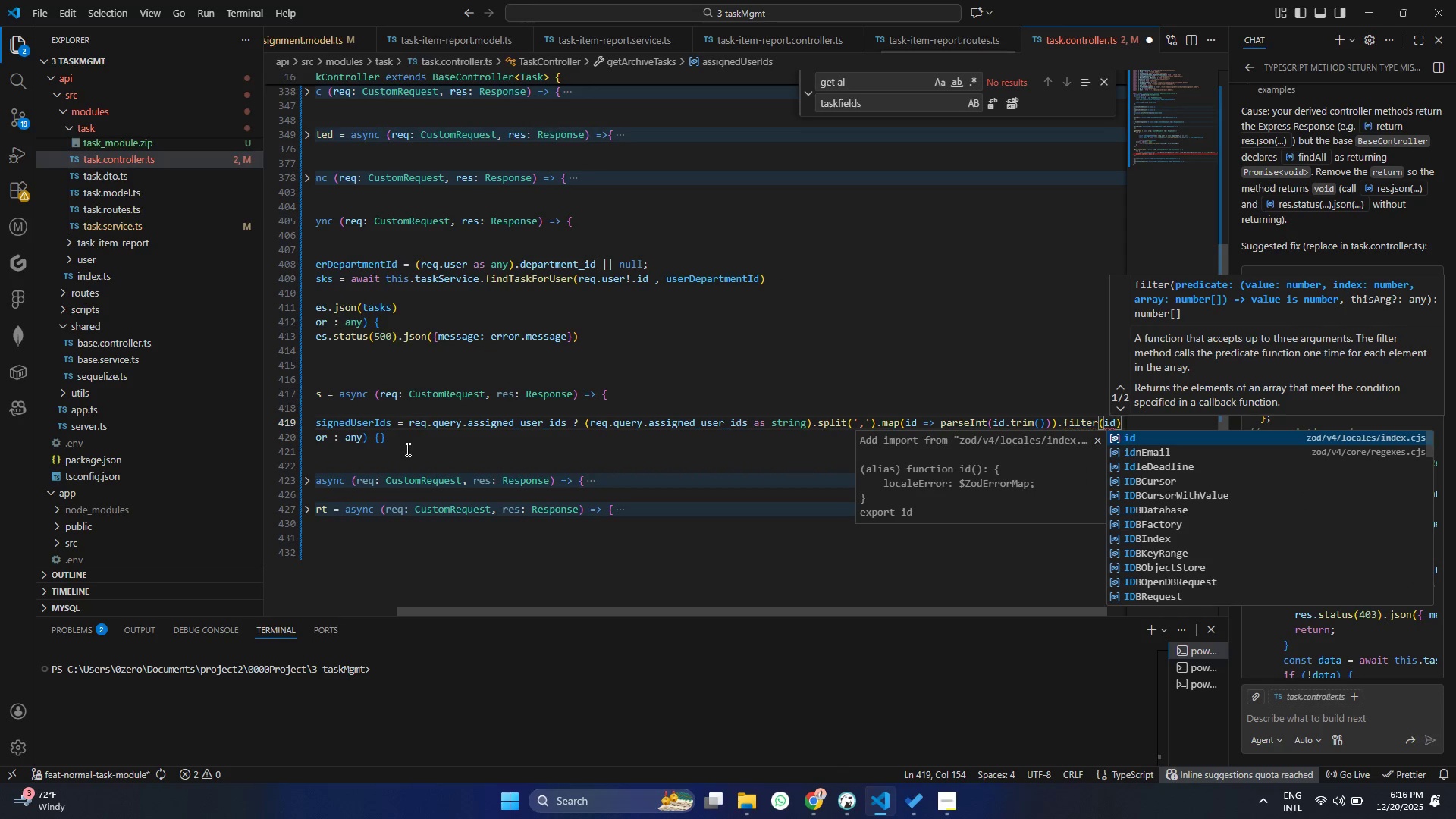 
key(Enter)
 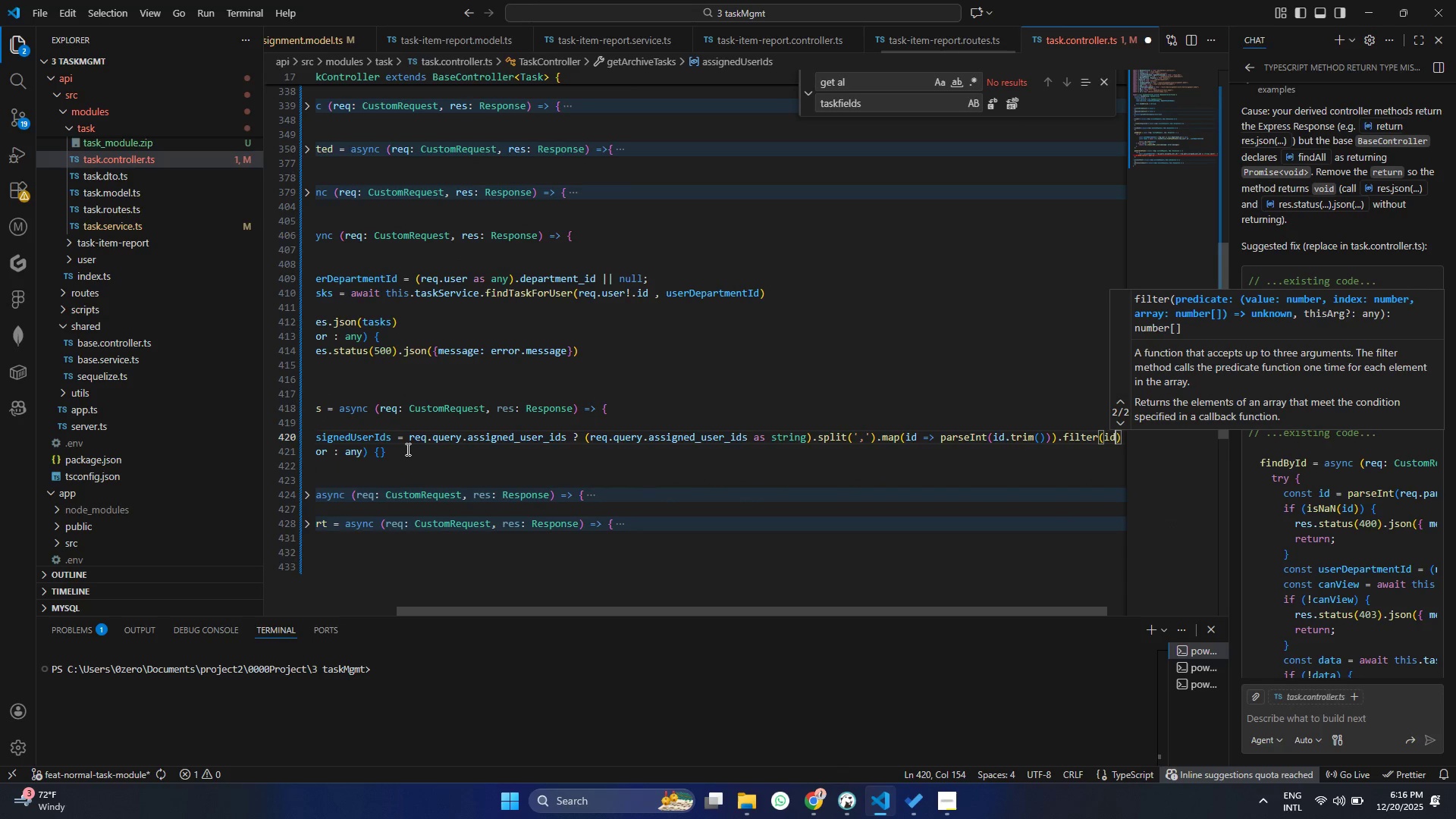 
type( => !isA)
key(Backspace)
type(NA)
 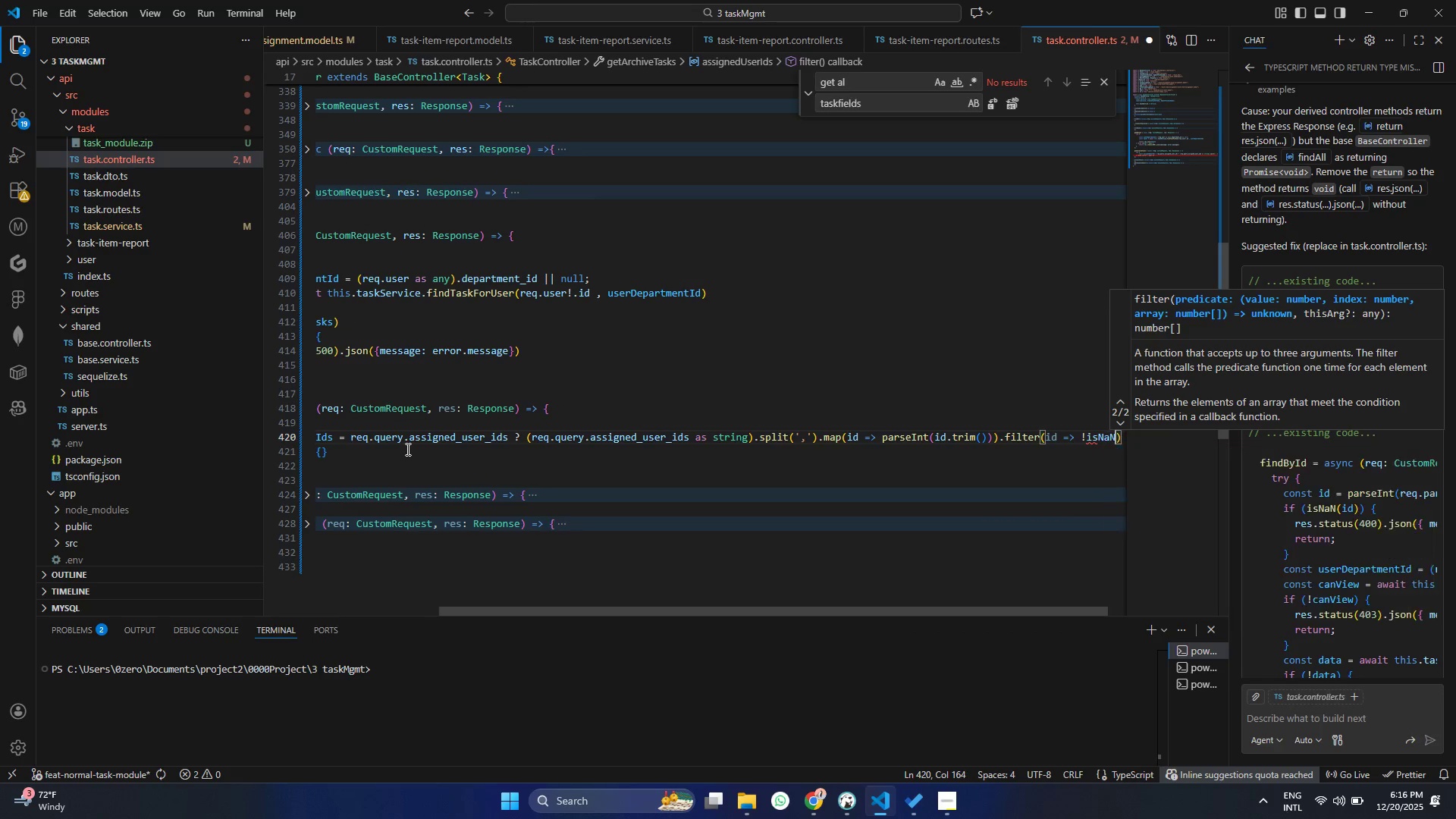 
 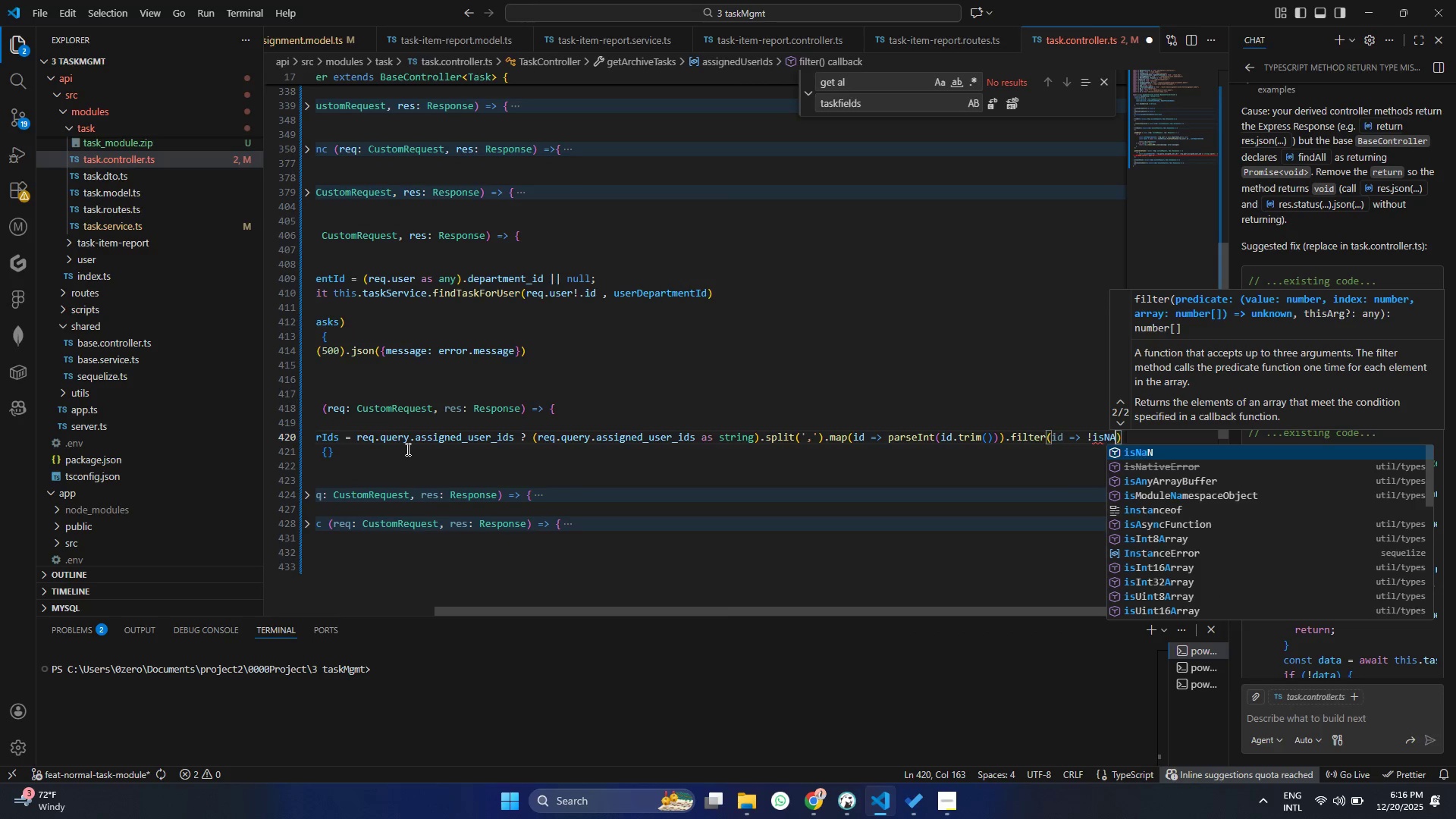 
key(Enter)
 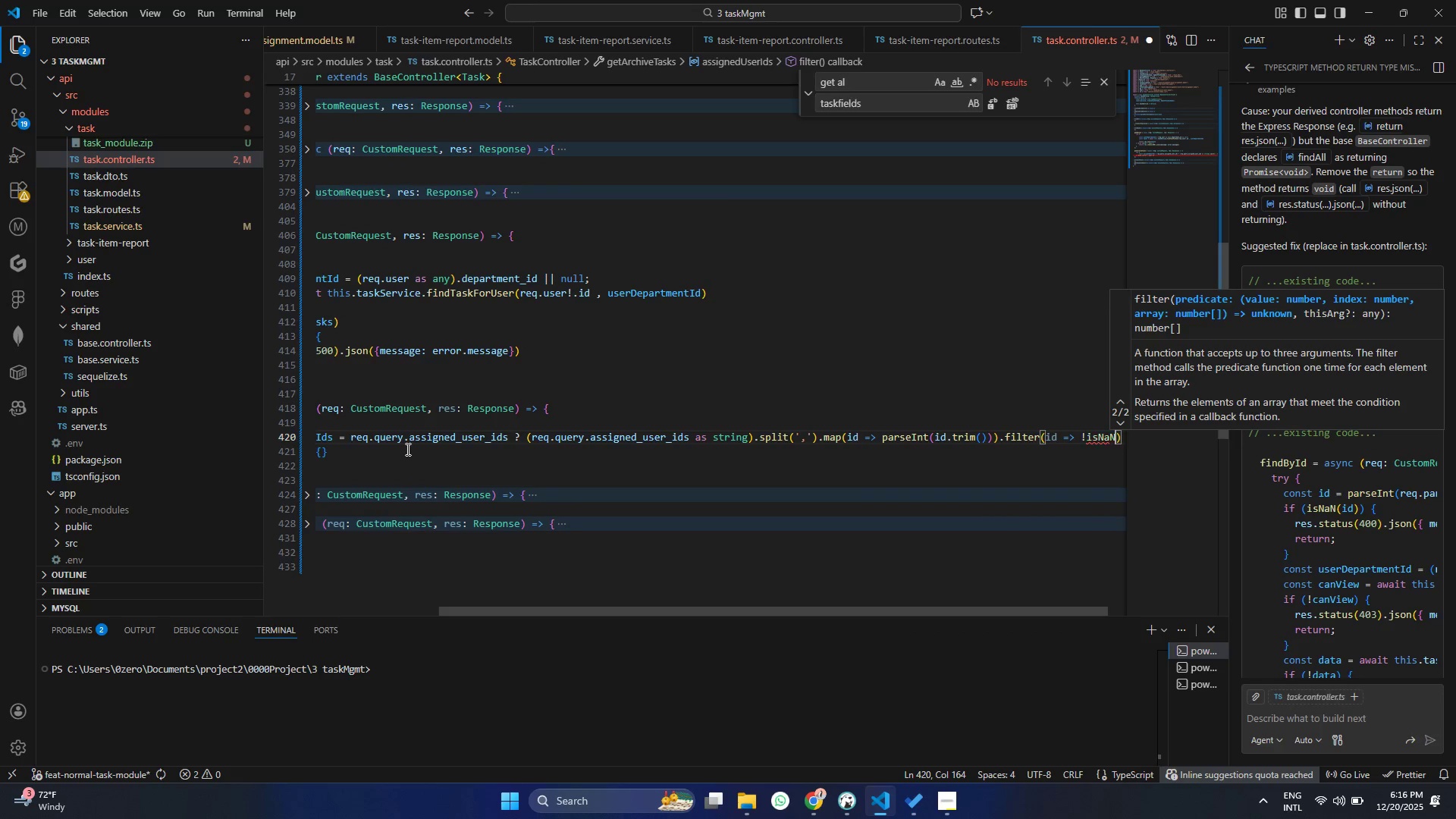 
type((id)
 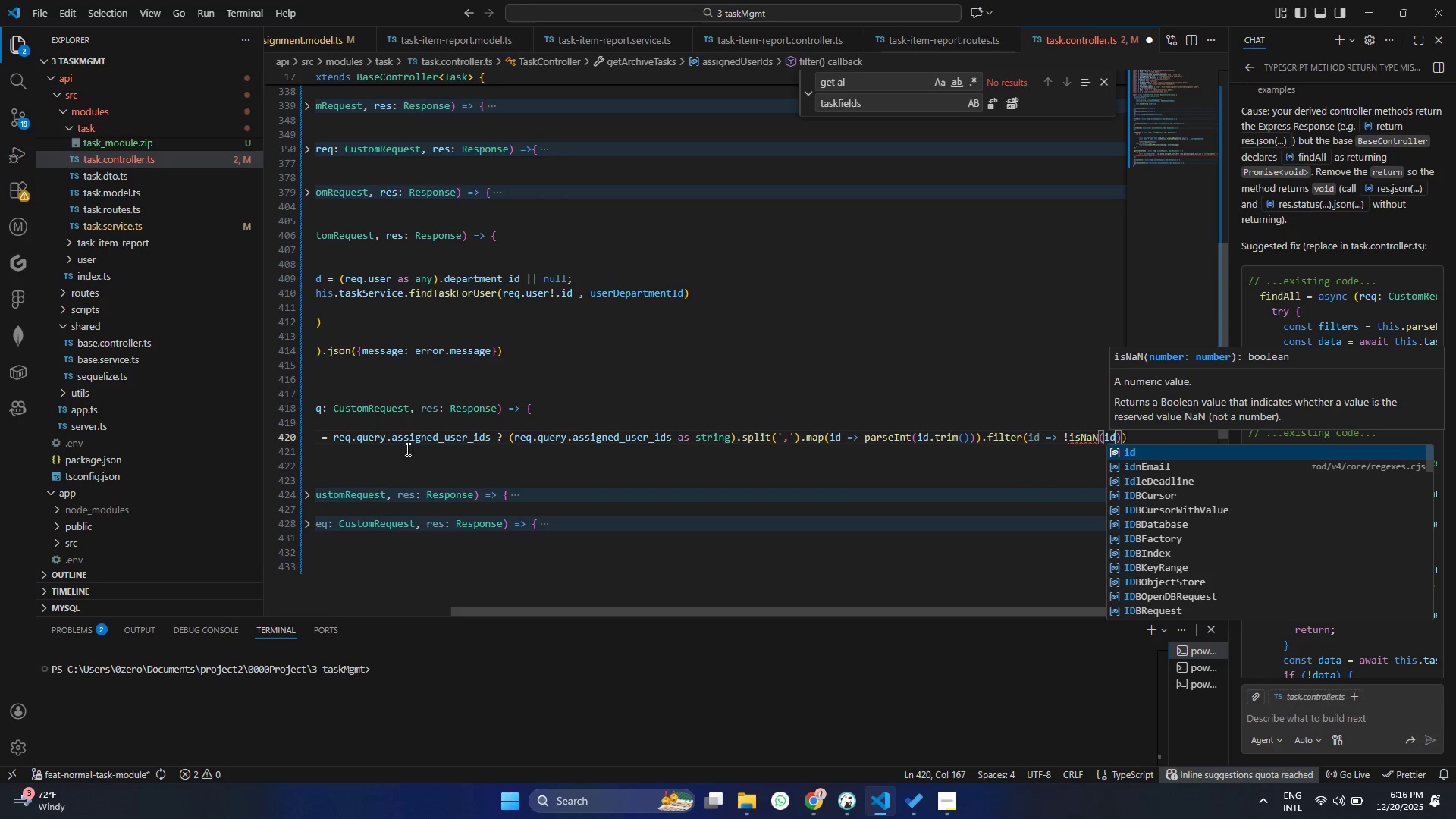 
key(Control+ControlLeft)
 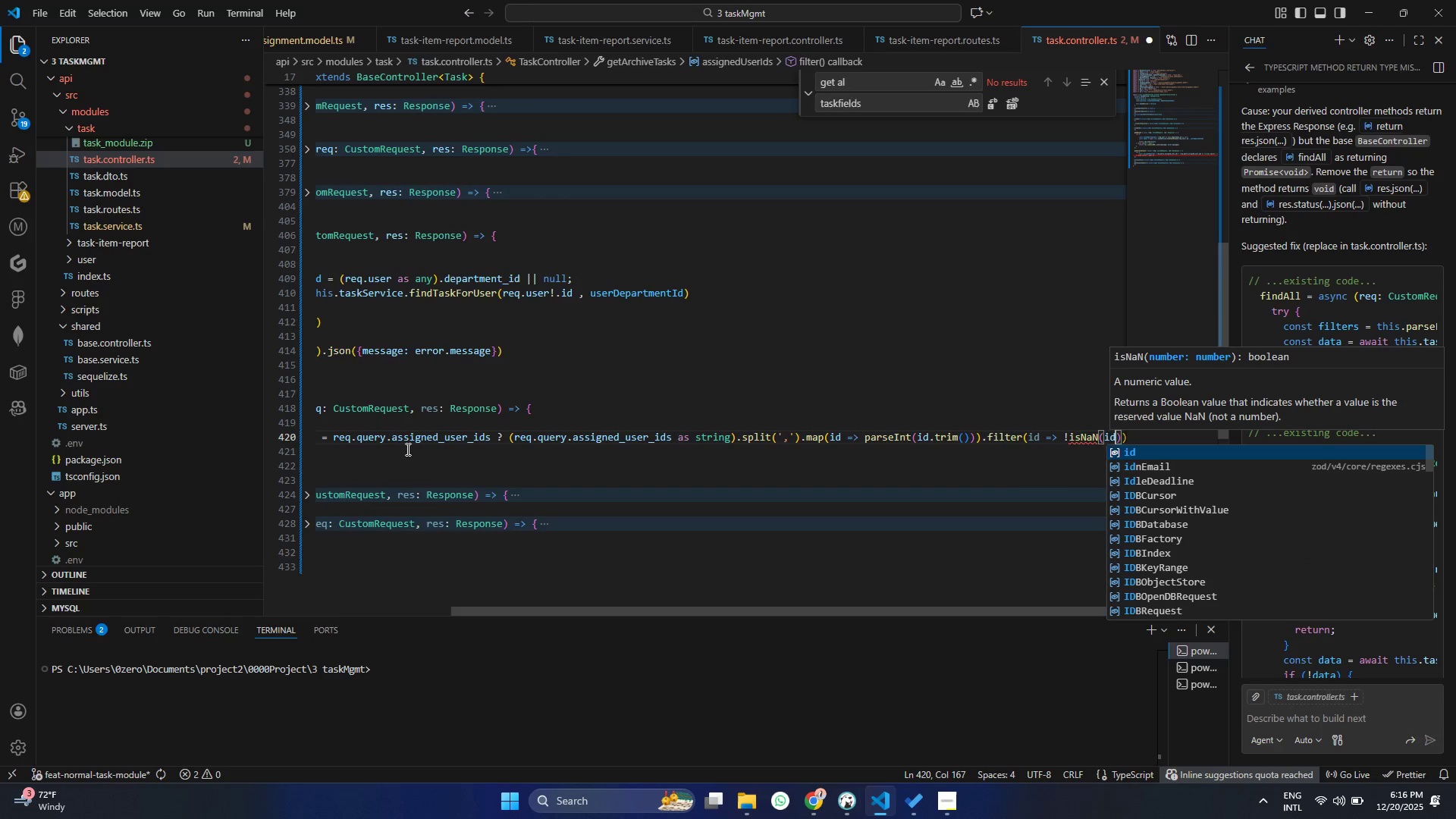 
key(Control+S)
 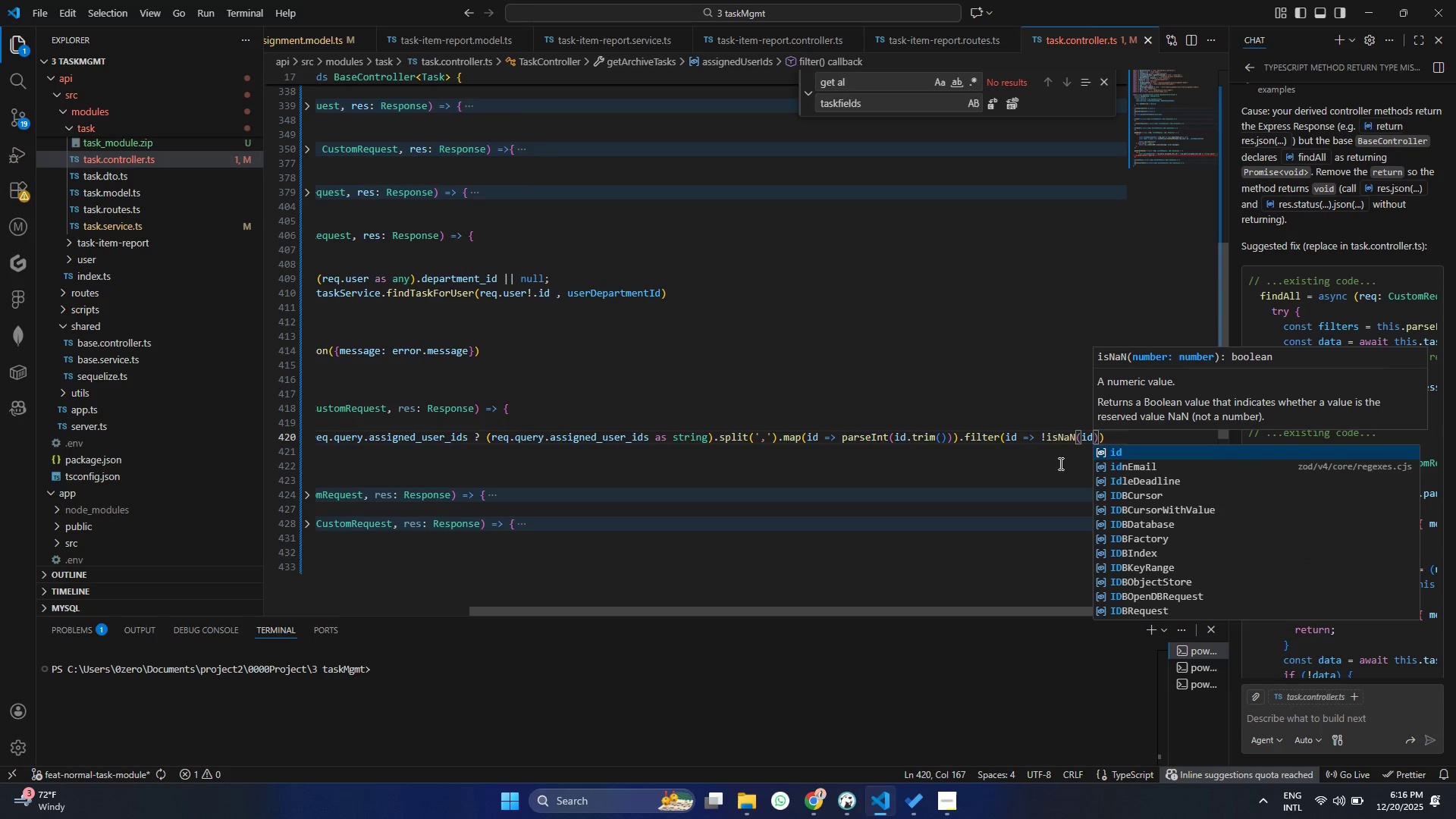 
left_click([1112, 438])
 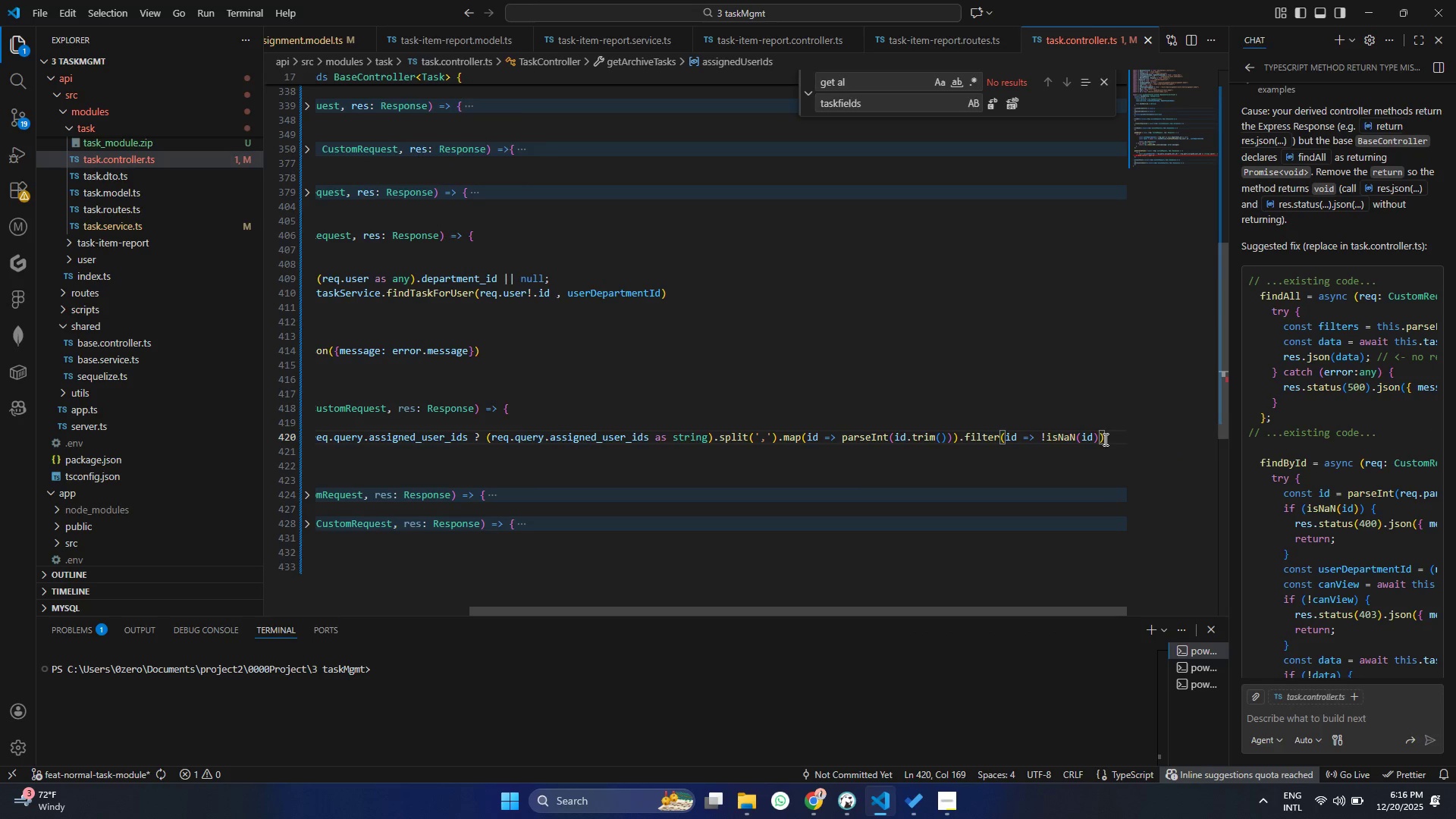 
type(:unde)
 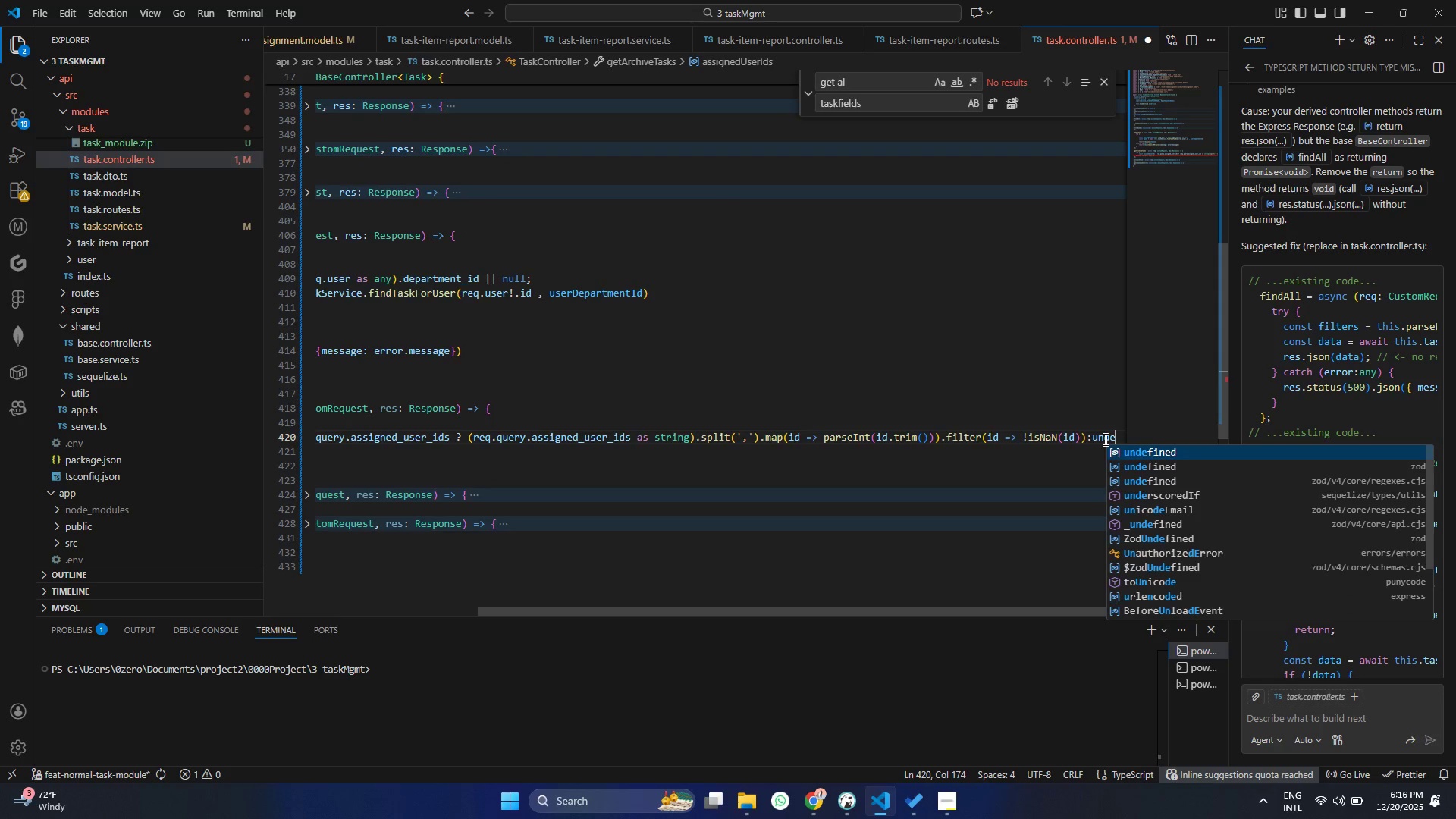 
key(Enter)
 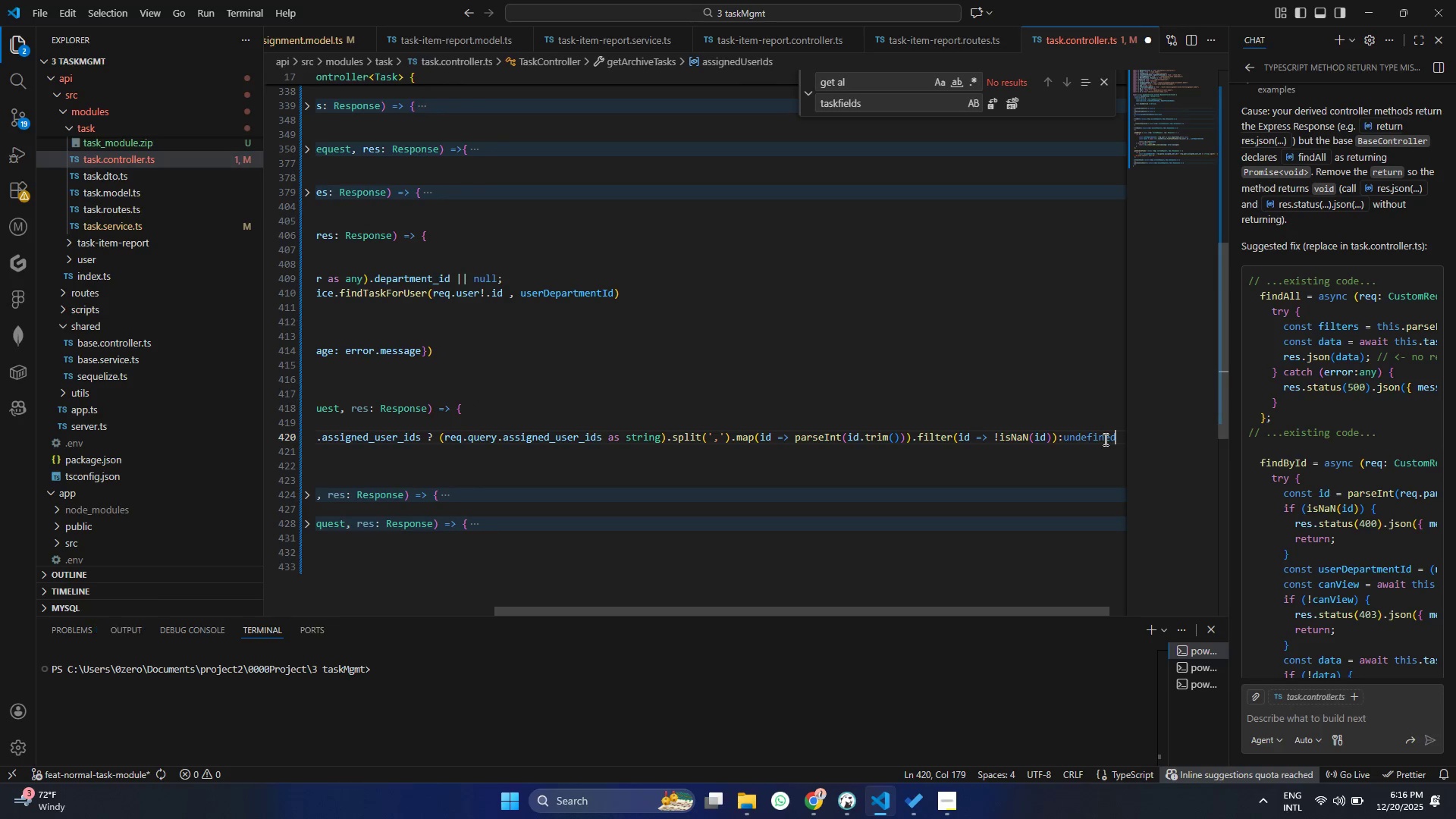 
key(Control+ControlLeft)
 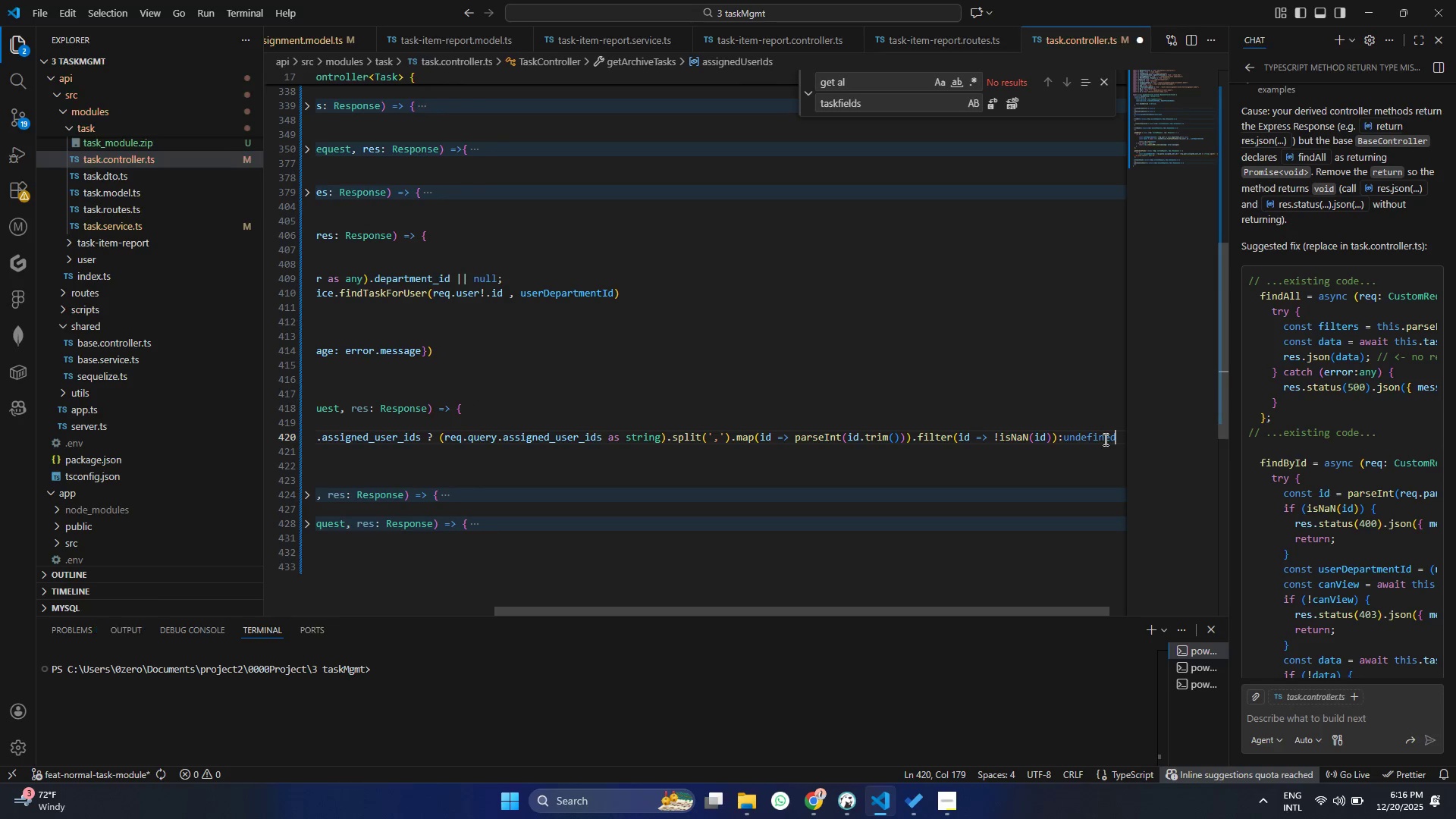 
key(Control+S)
 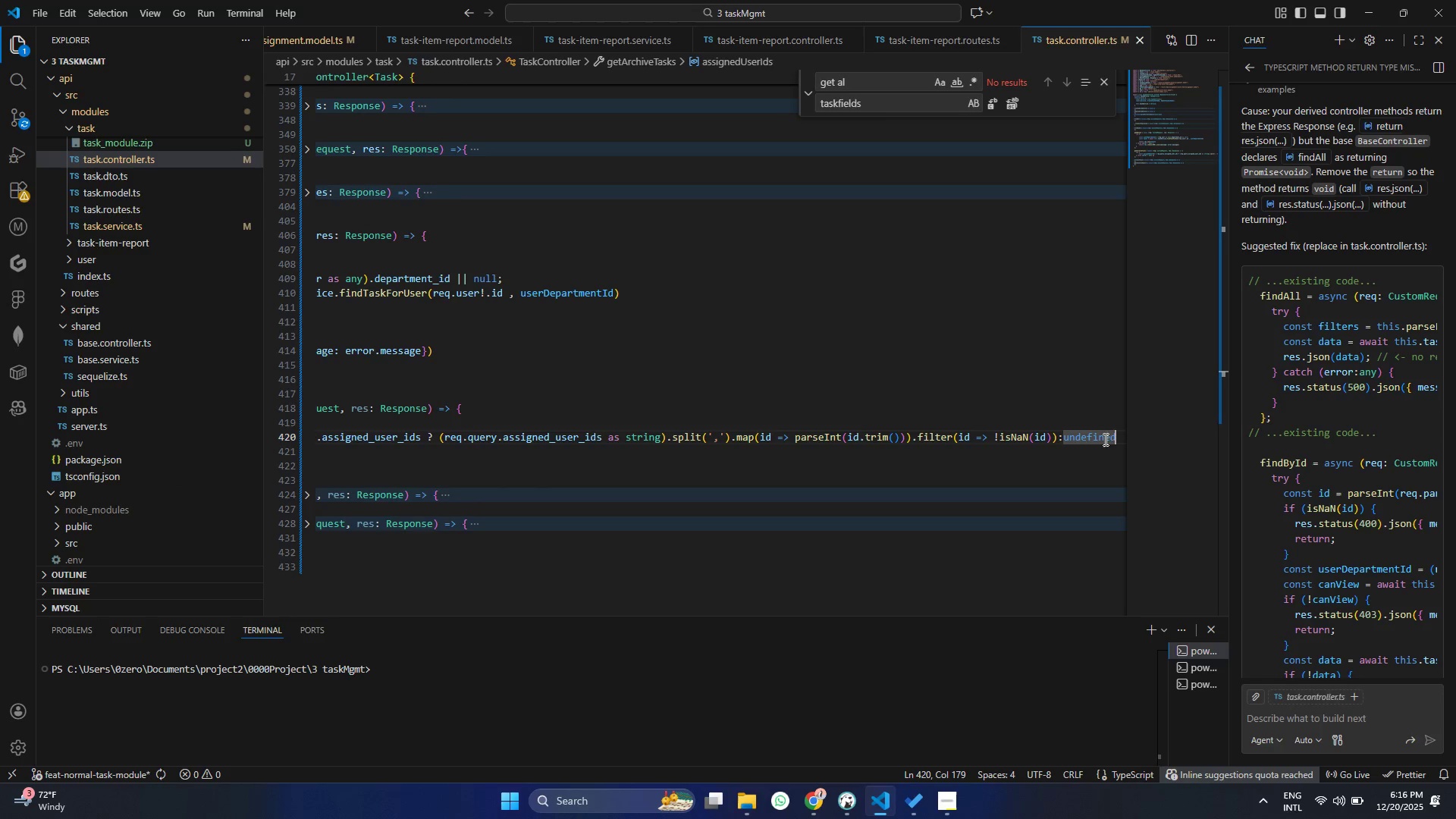 
left_click([1106, 442])
 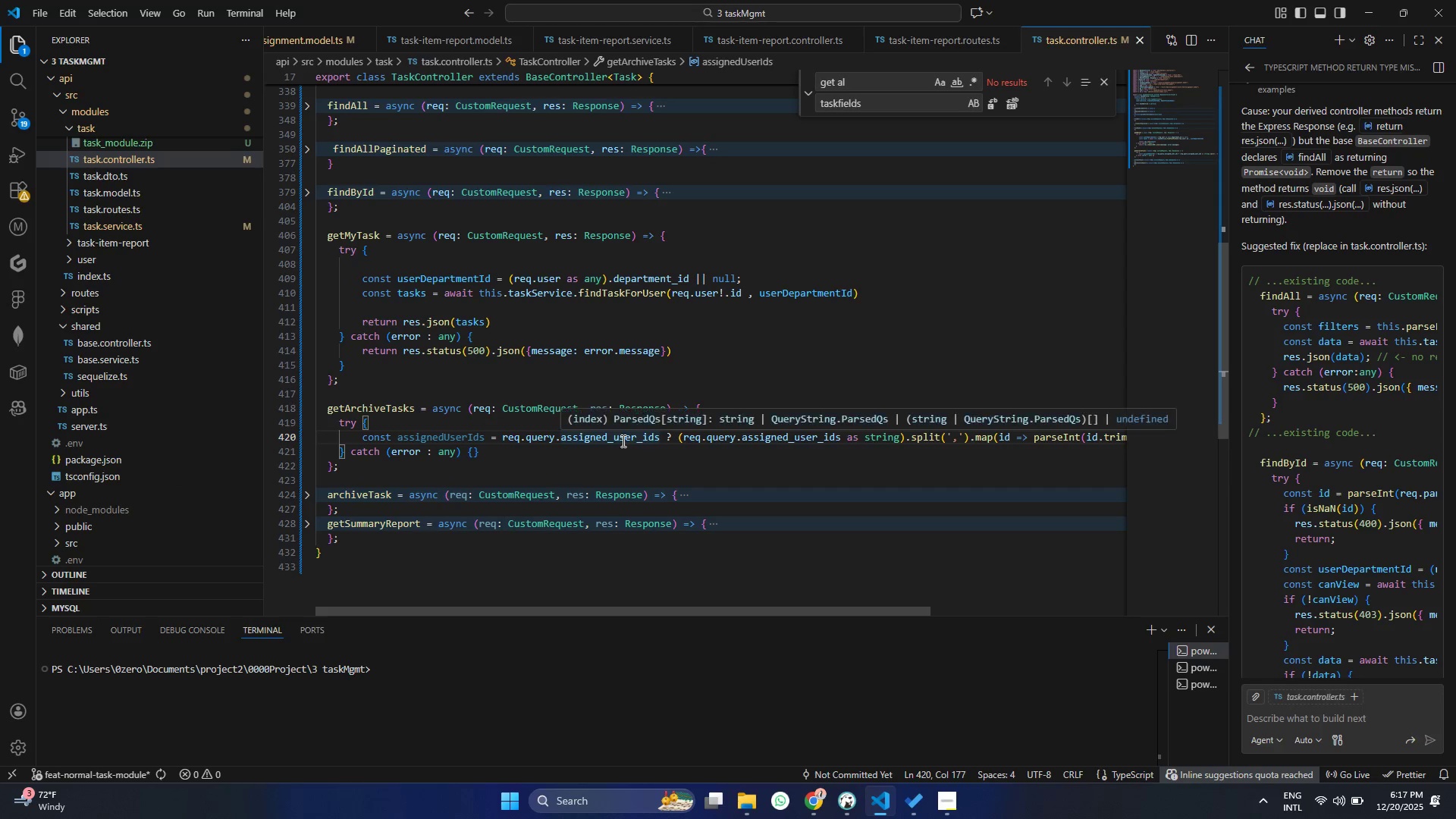 
double_click([445, 433])
 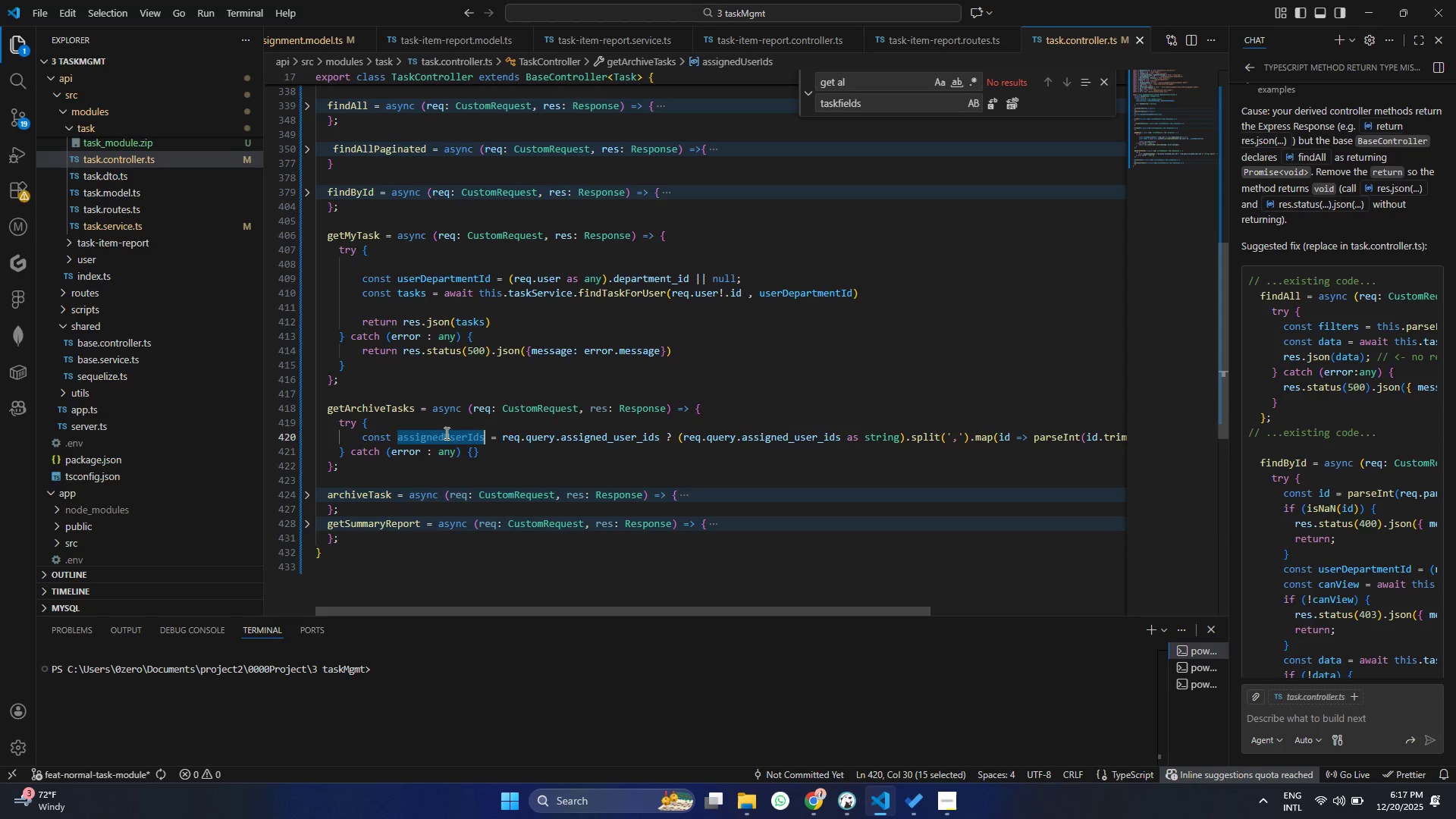 
key(Control+ControlLeft)
 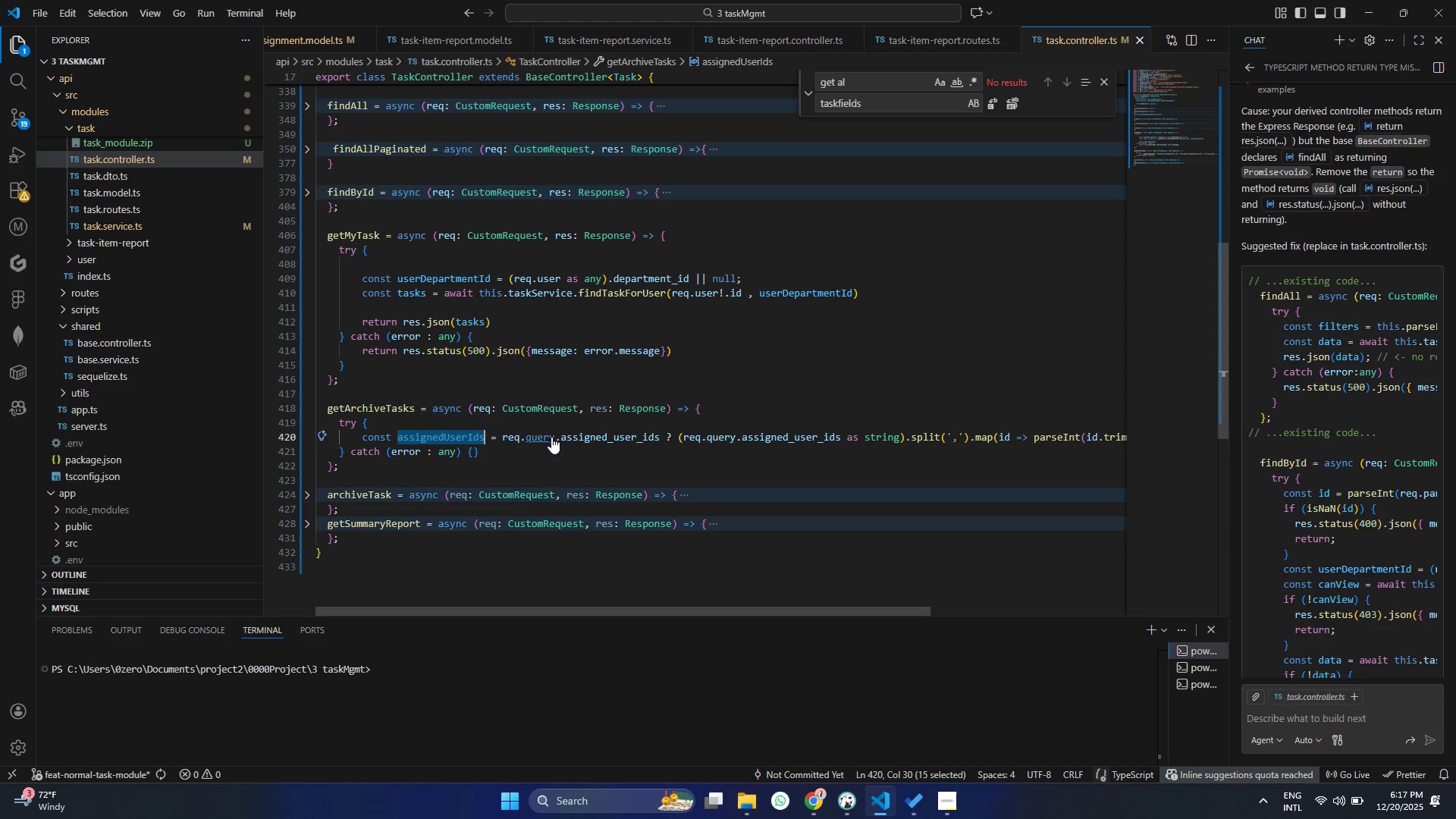 
key(Control+C)
 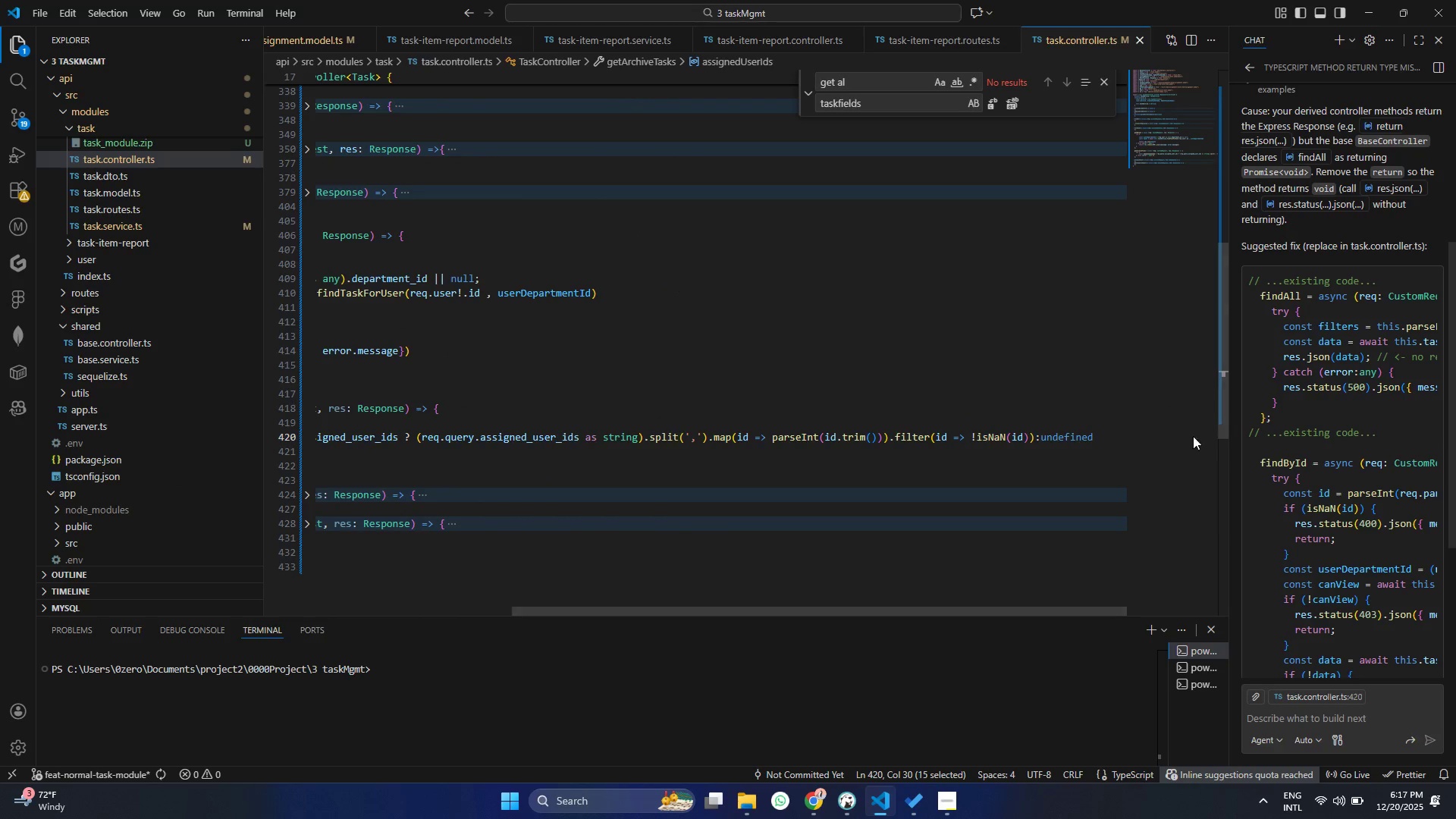 
left_click([1122, 436])
 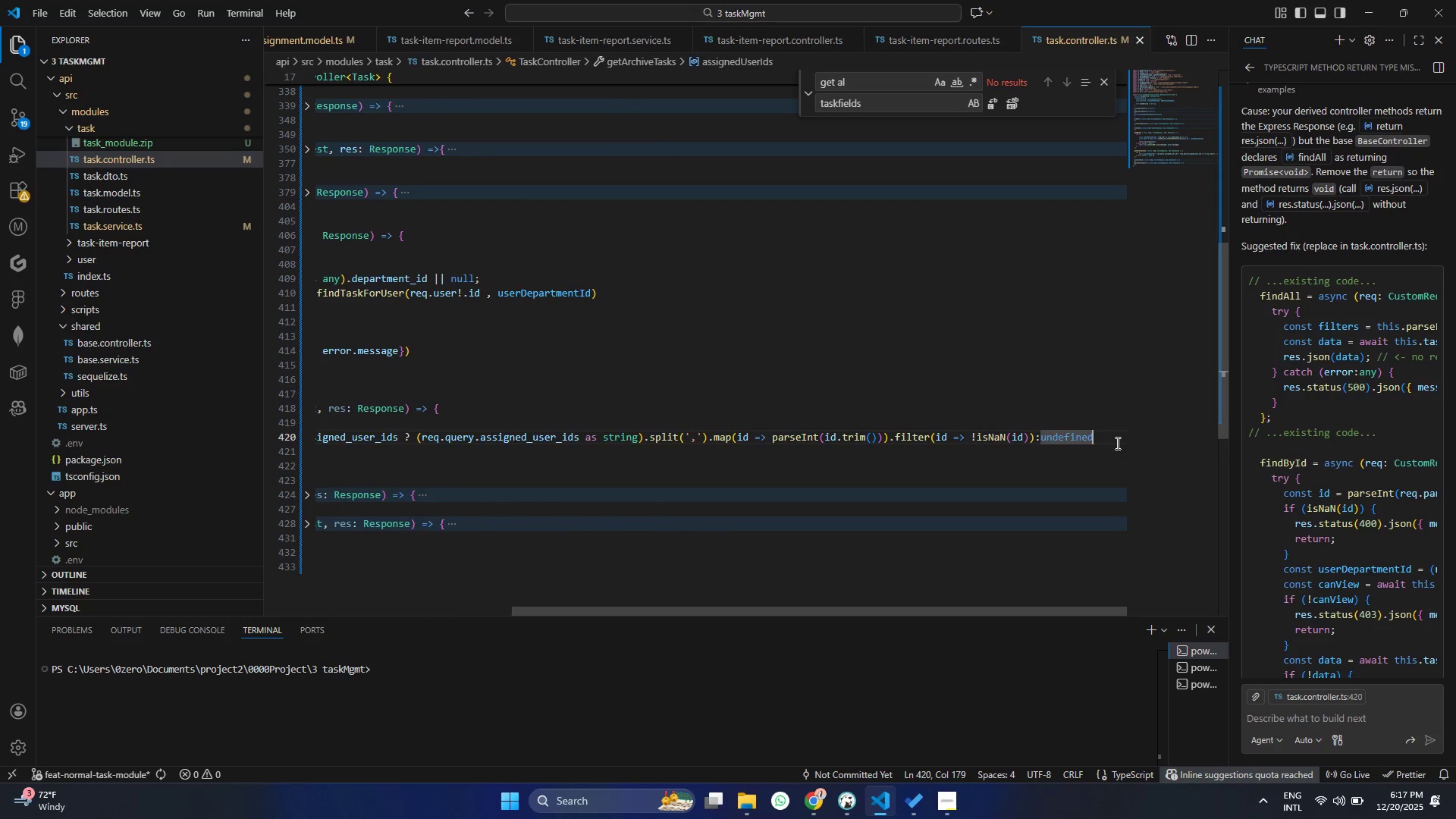 
key(Control+ControlLeft)
 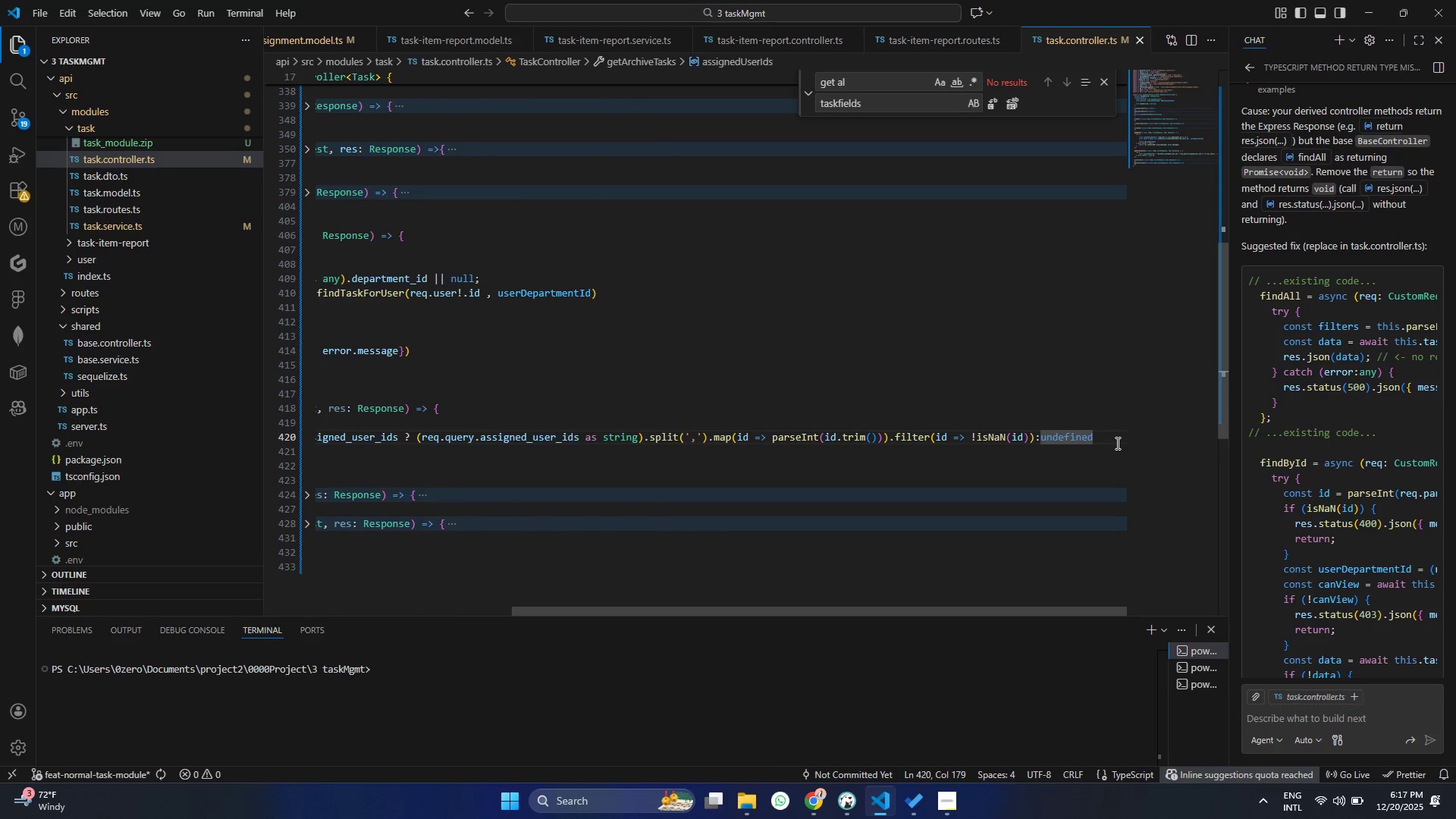 
key(Enter)
 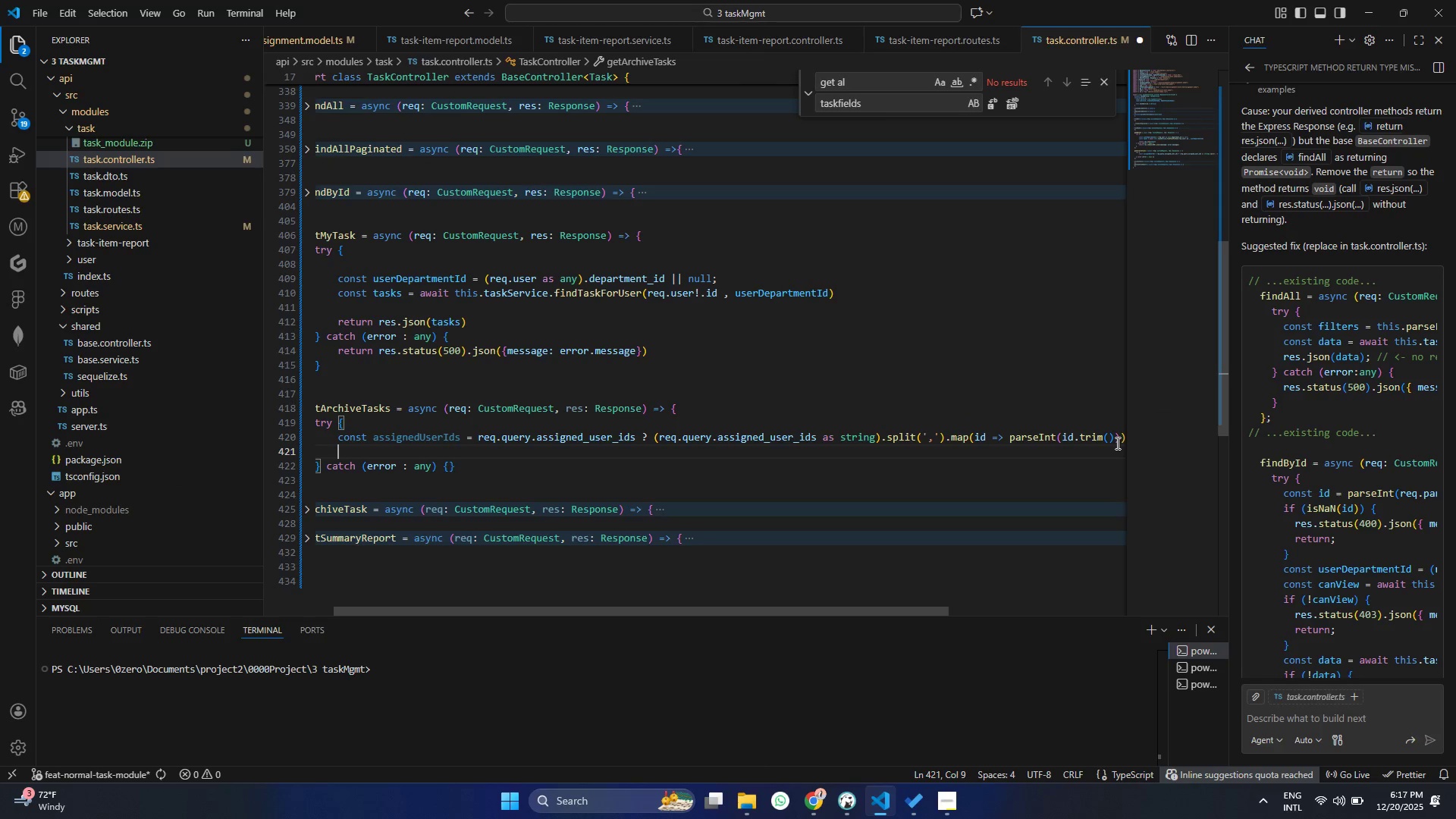 
key(Control+ControlLeft)
 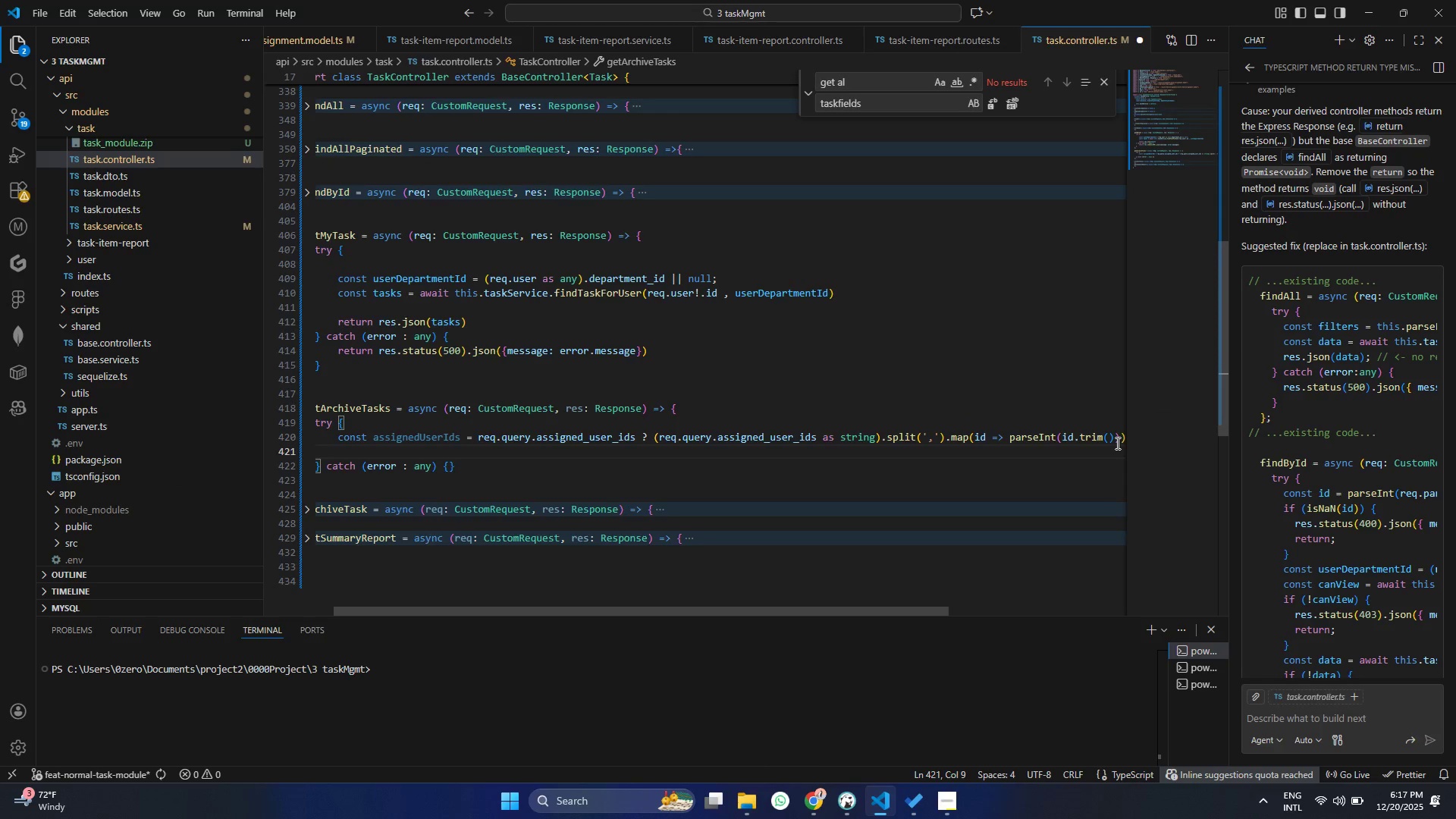 
key(Control+A)
 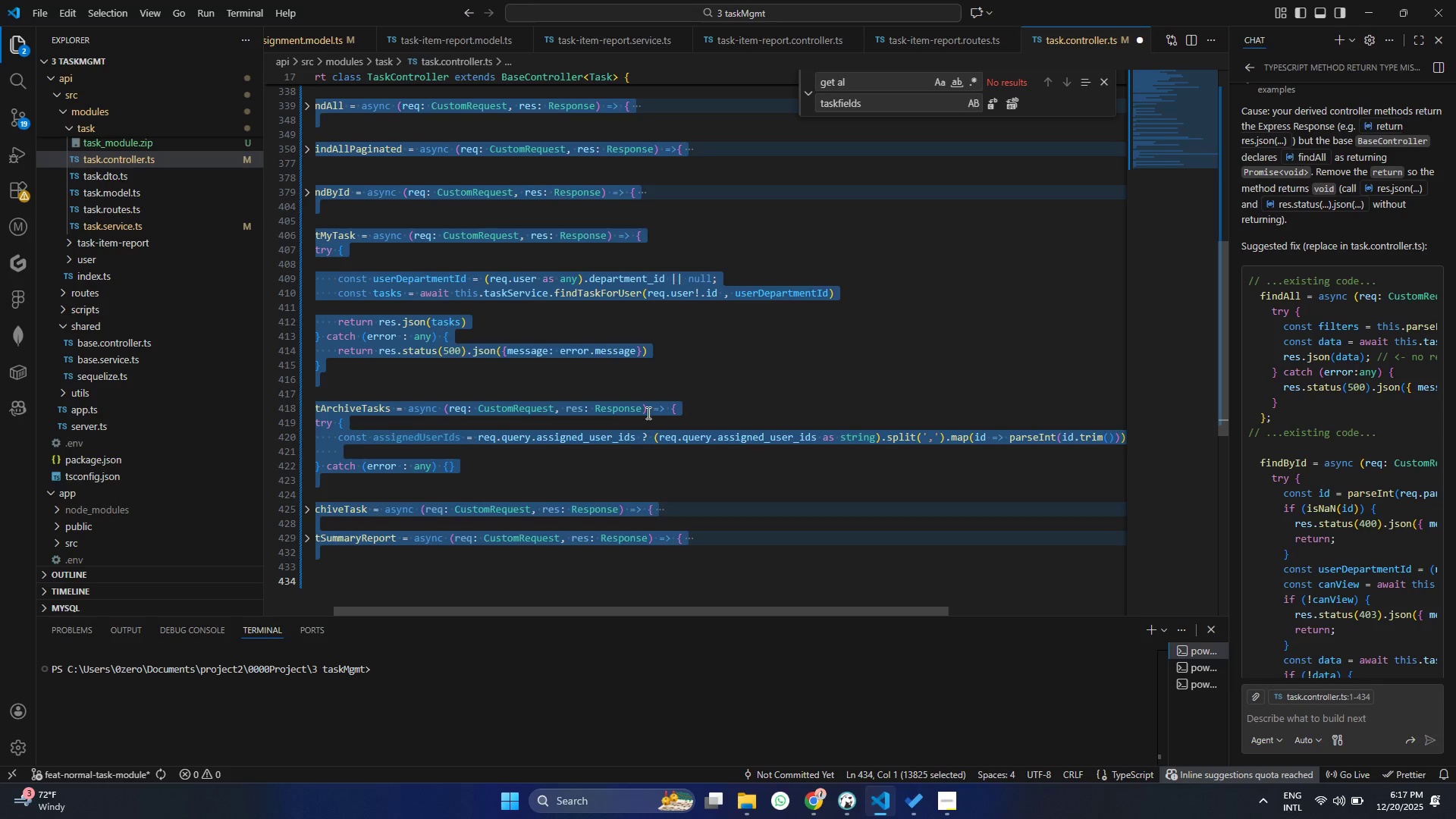 
right_click([588, 430])
 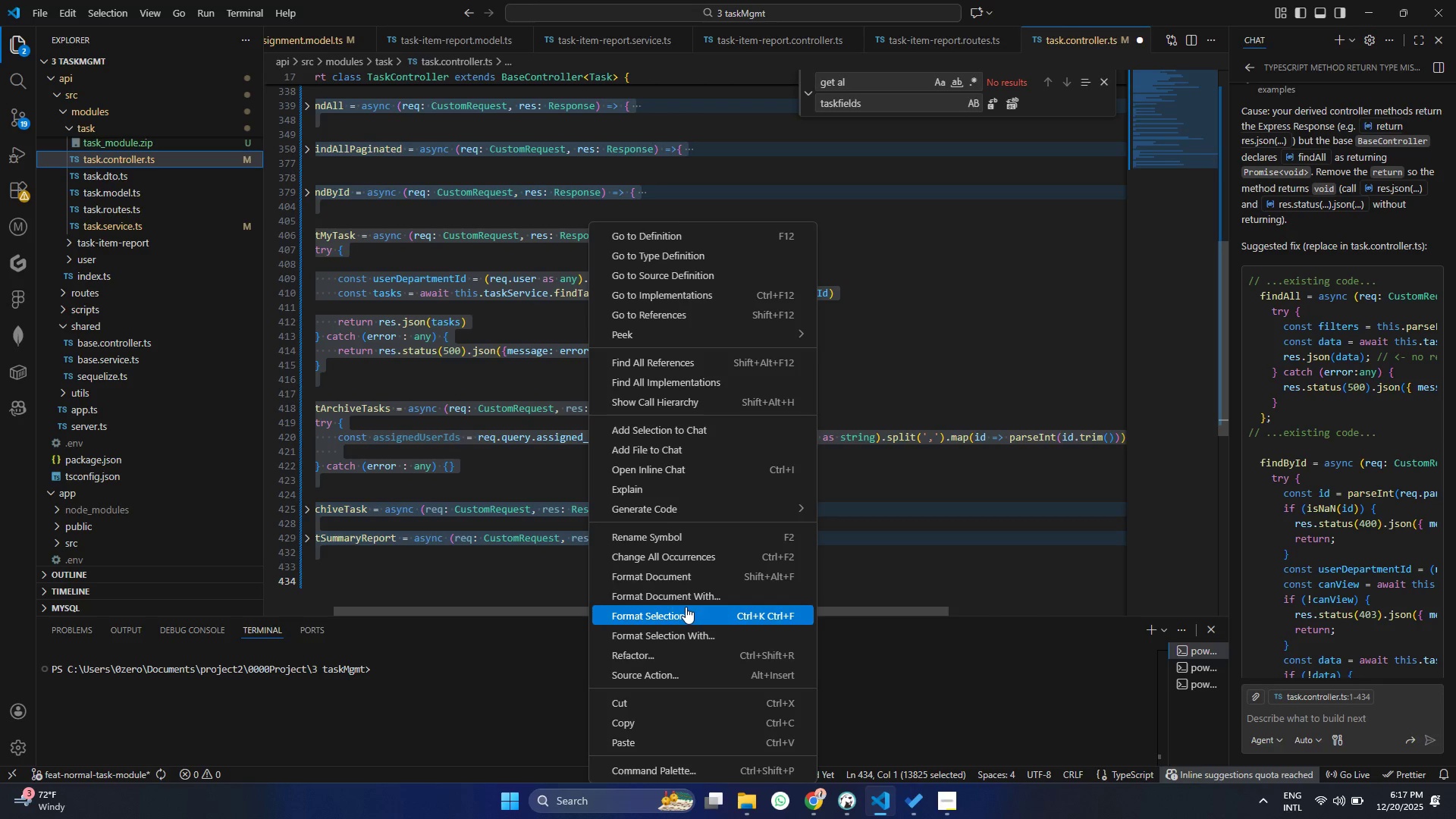 
left_click([686, 607])
 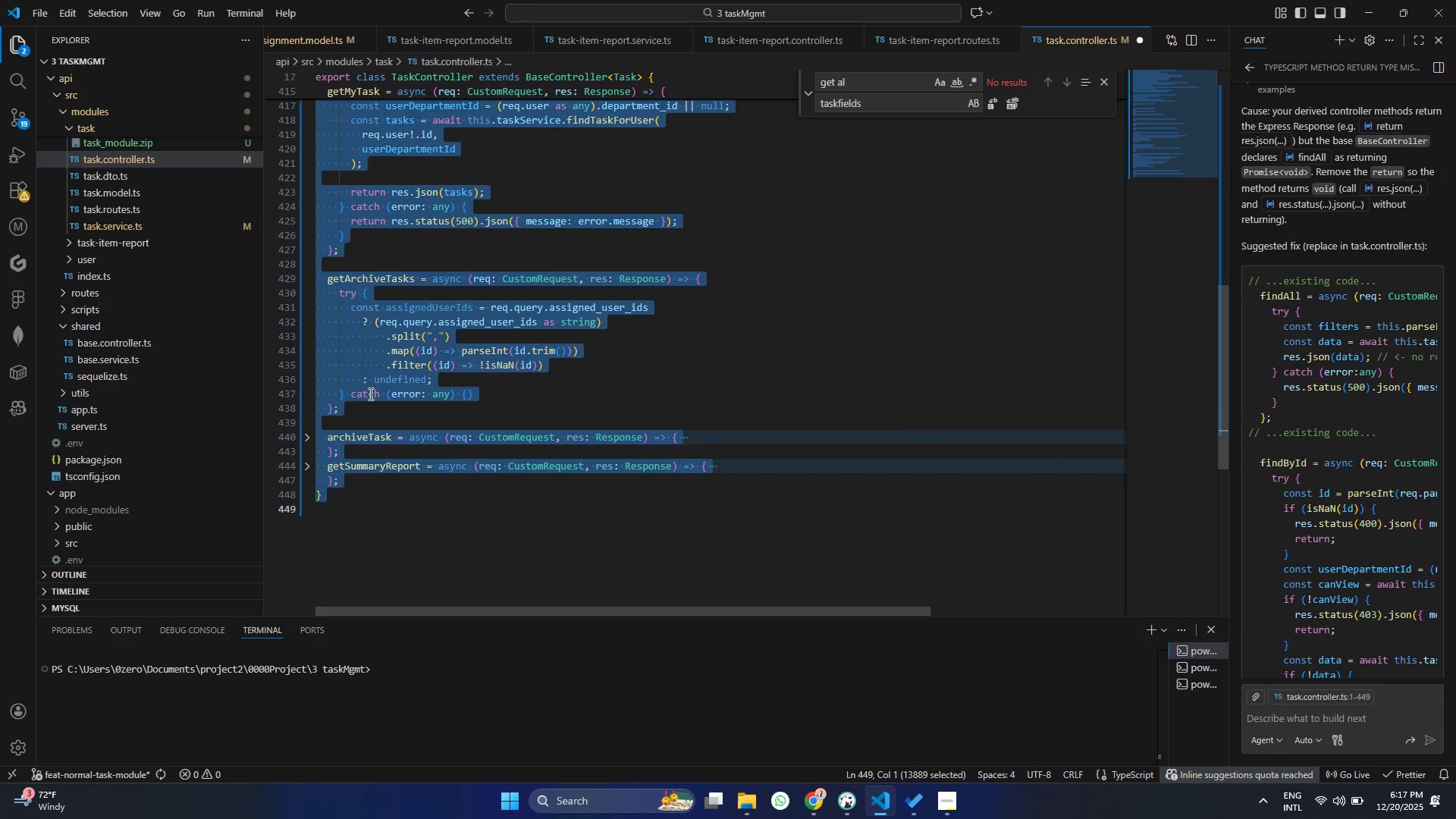 
left_click([399, 376])
 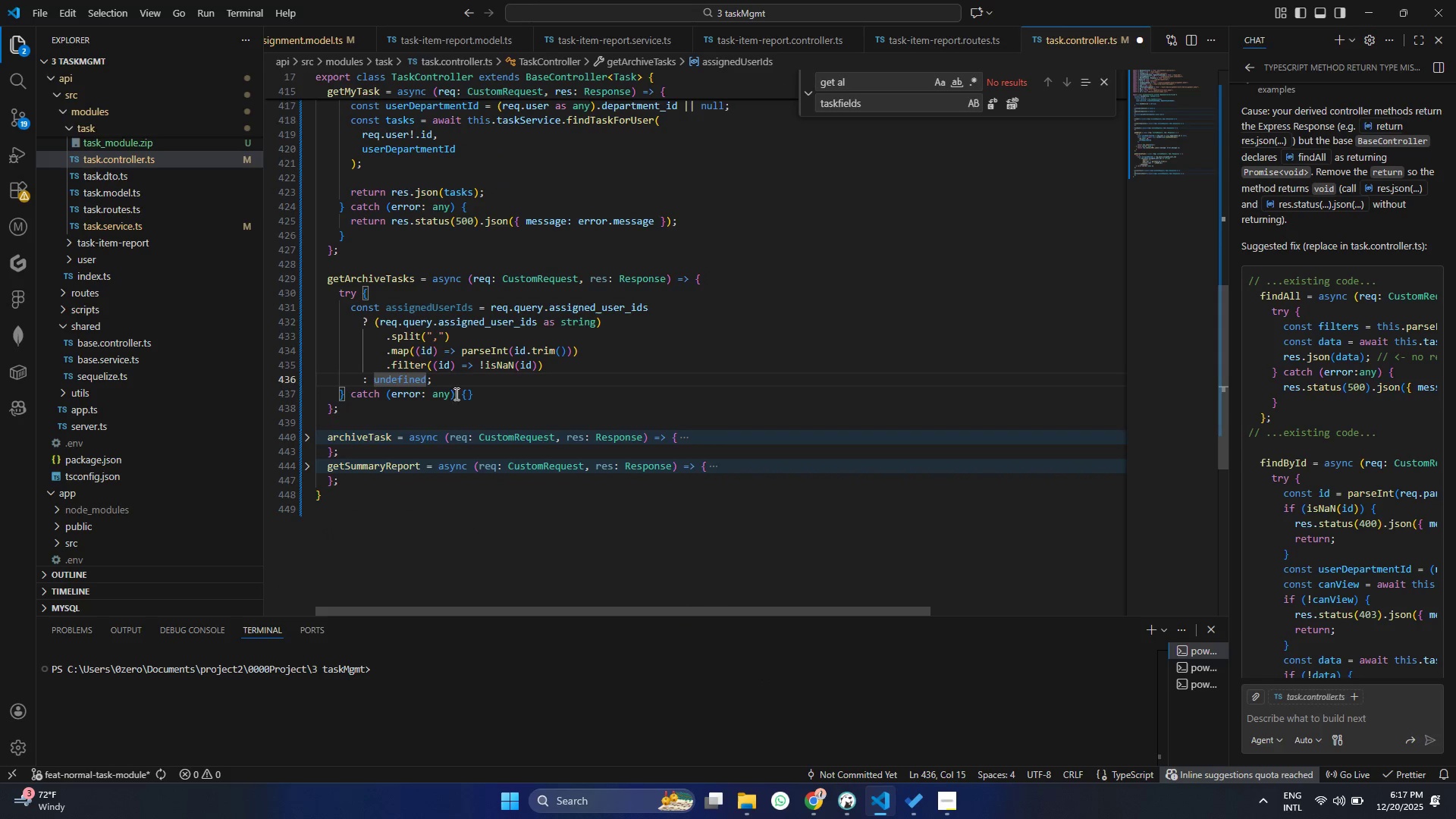 
left_click([454, 376])
 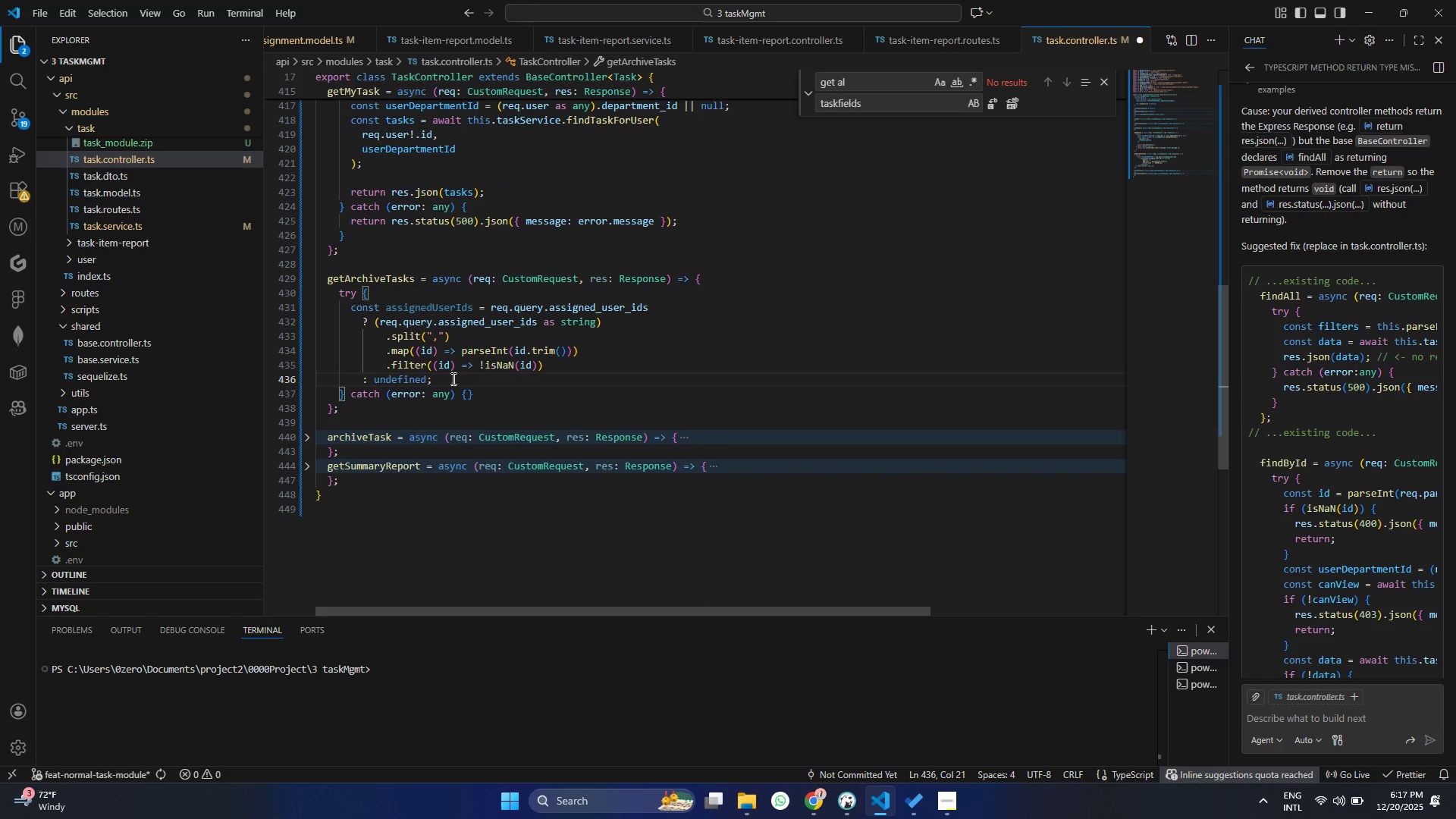 
key(Enter)
 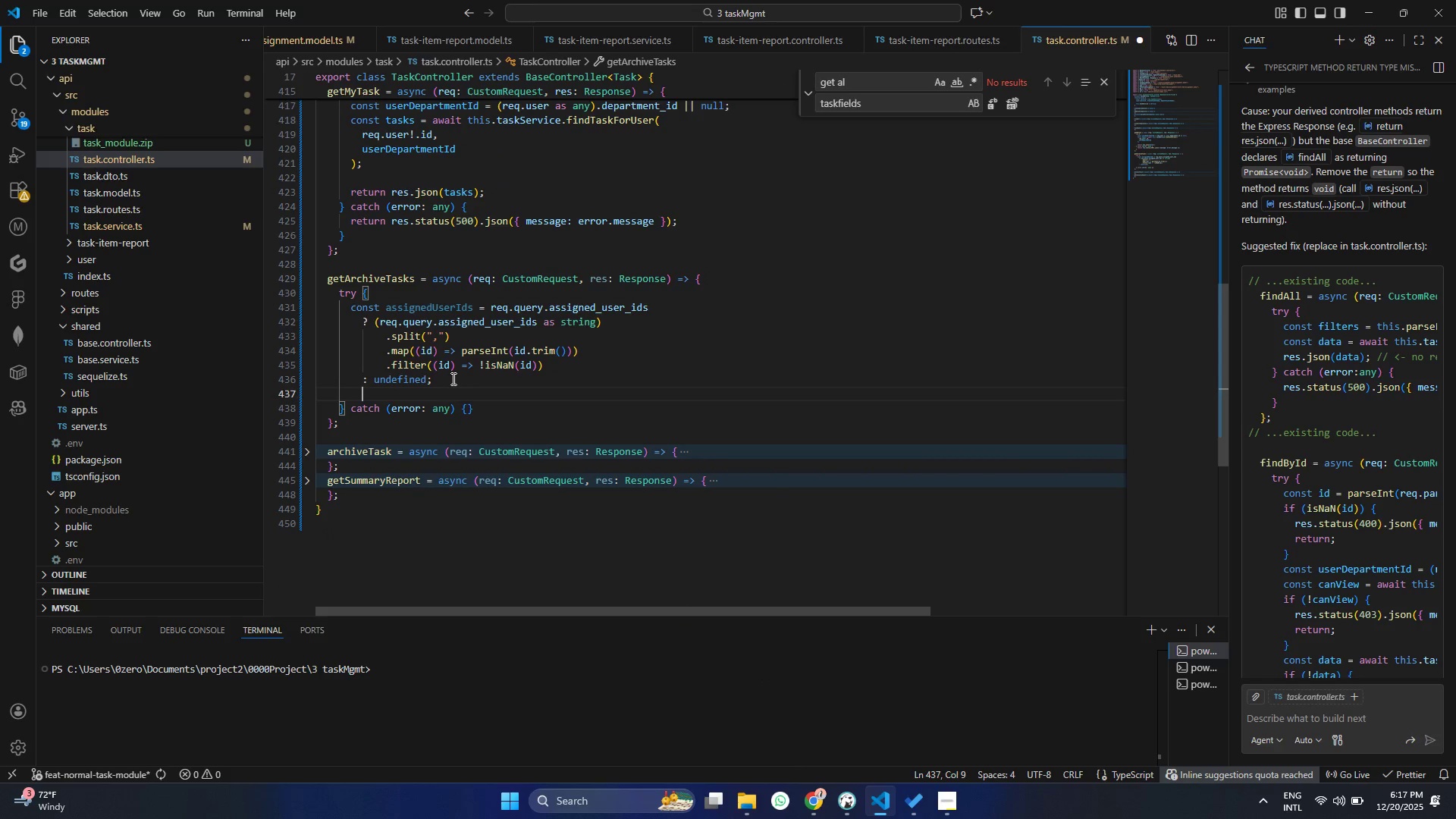 
key(Enter)
 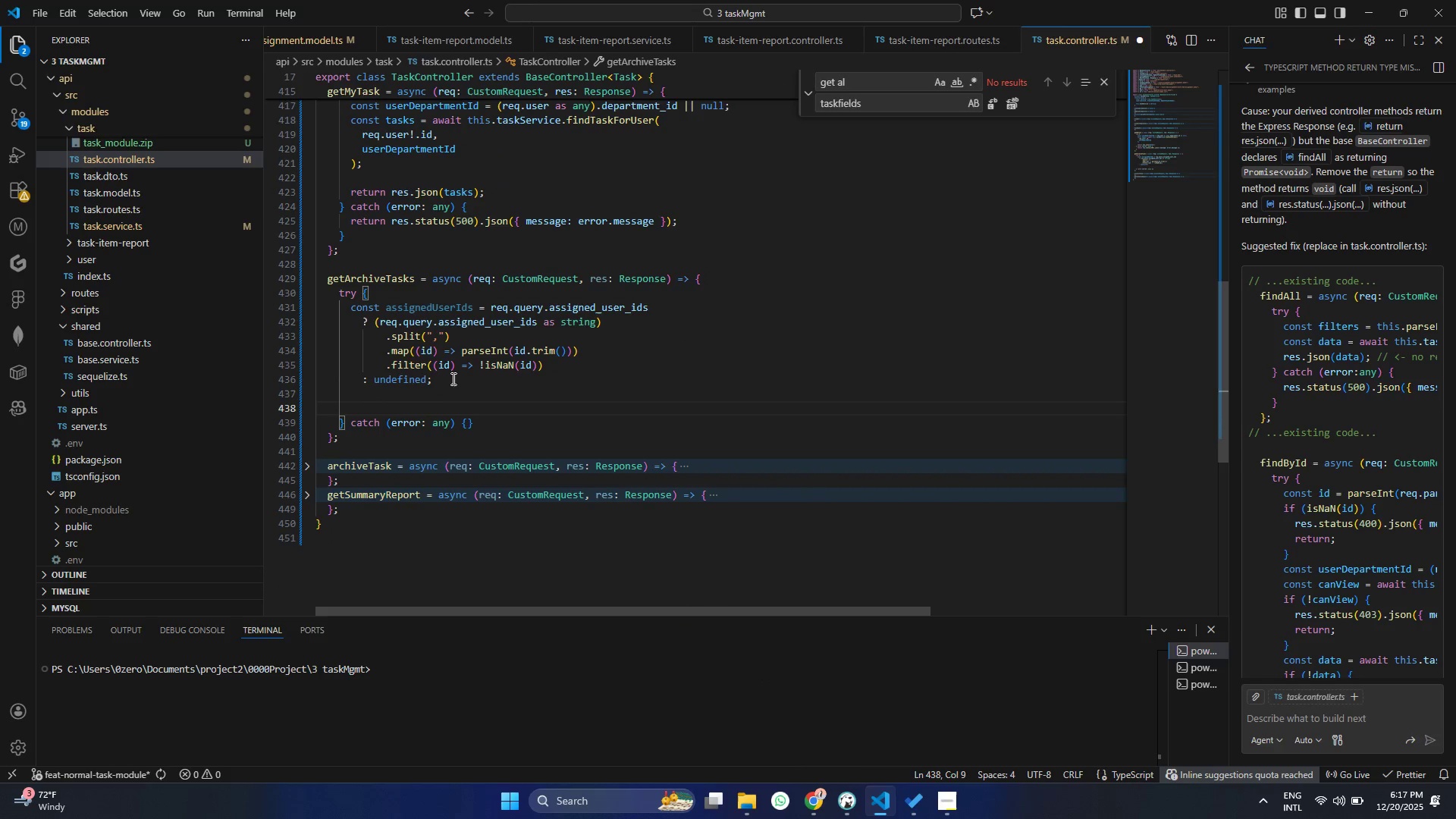 
type(const filter)
 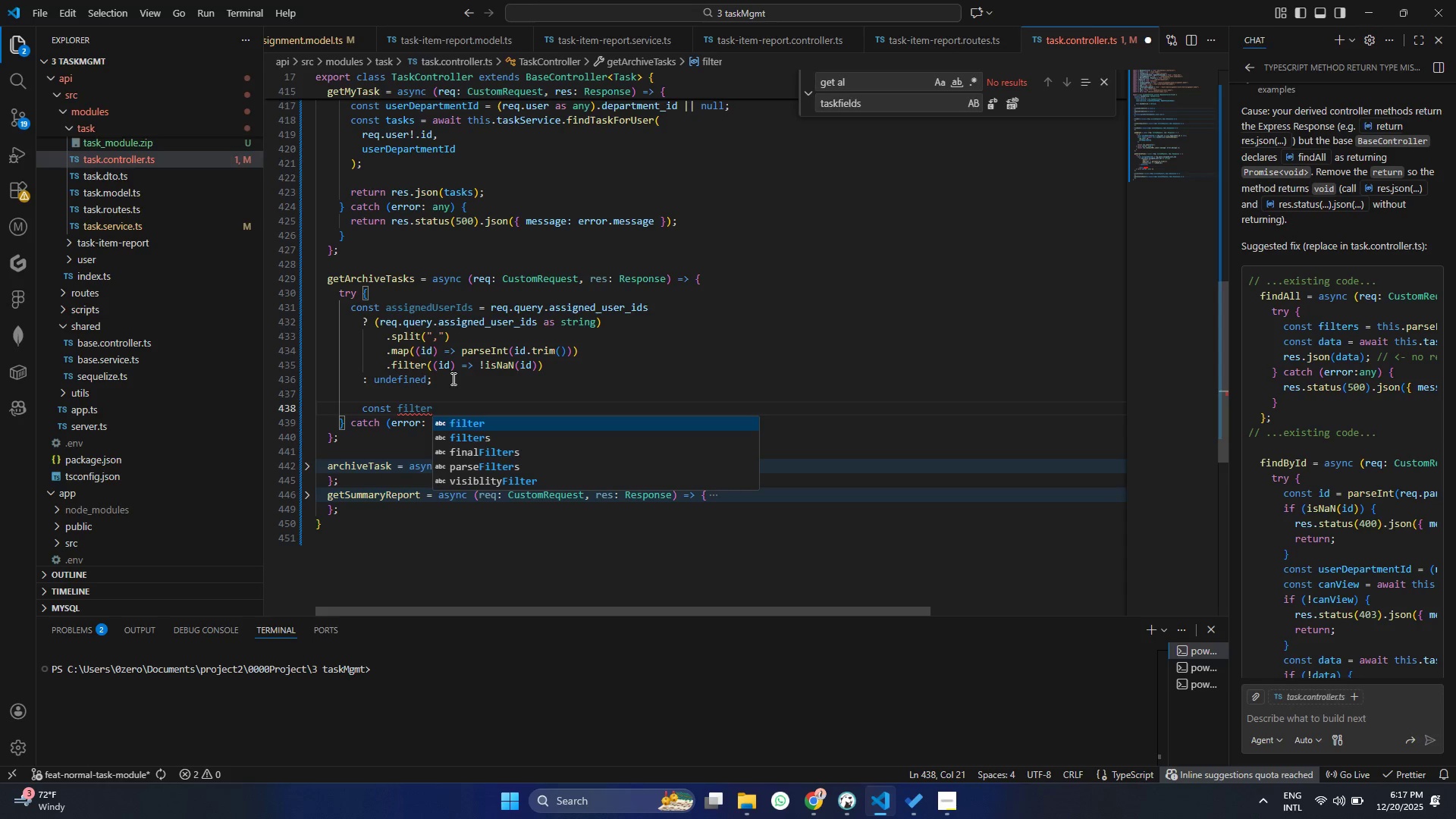 
key(ArrowDown)
 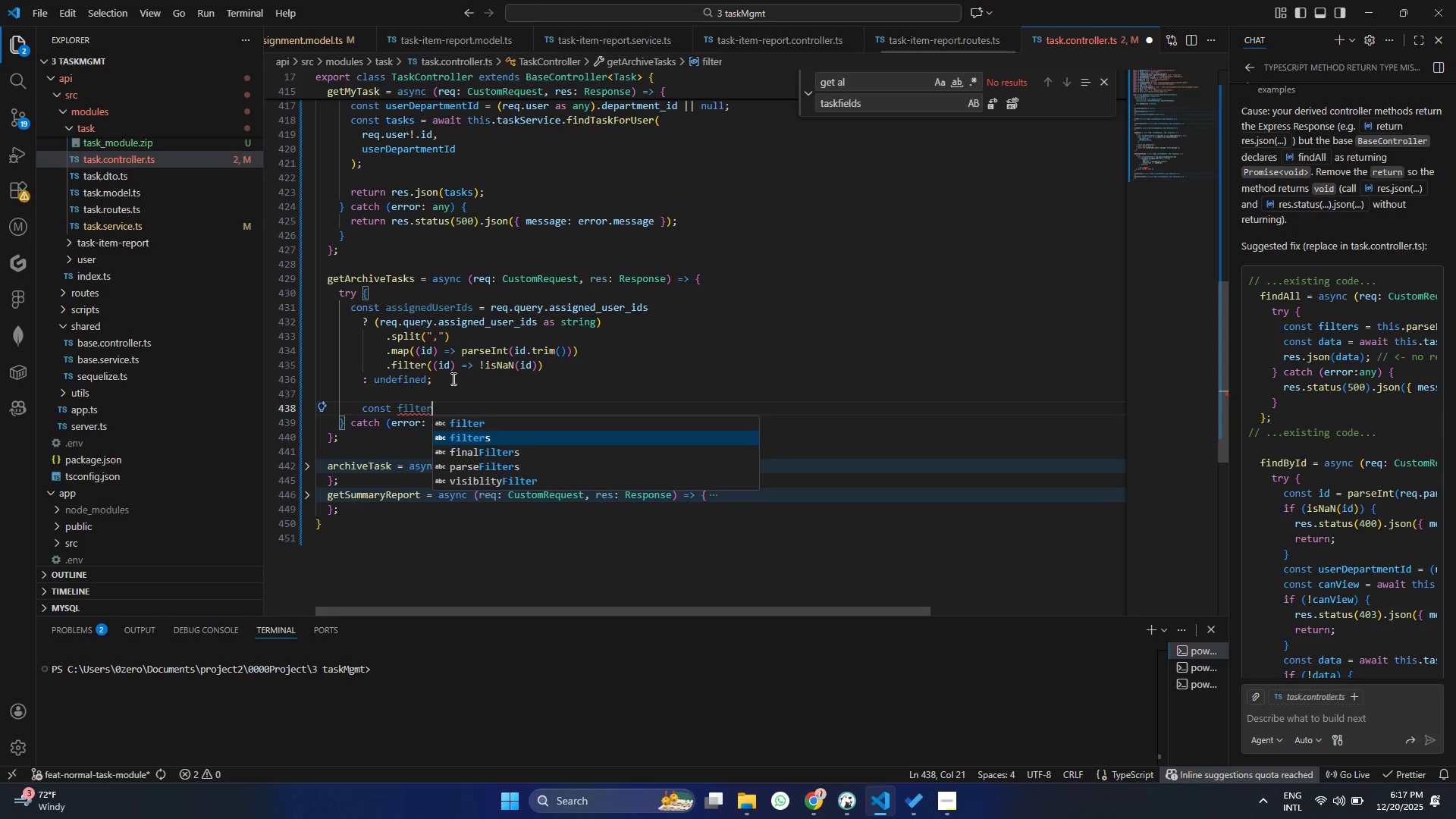 
key(Enter)
 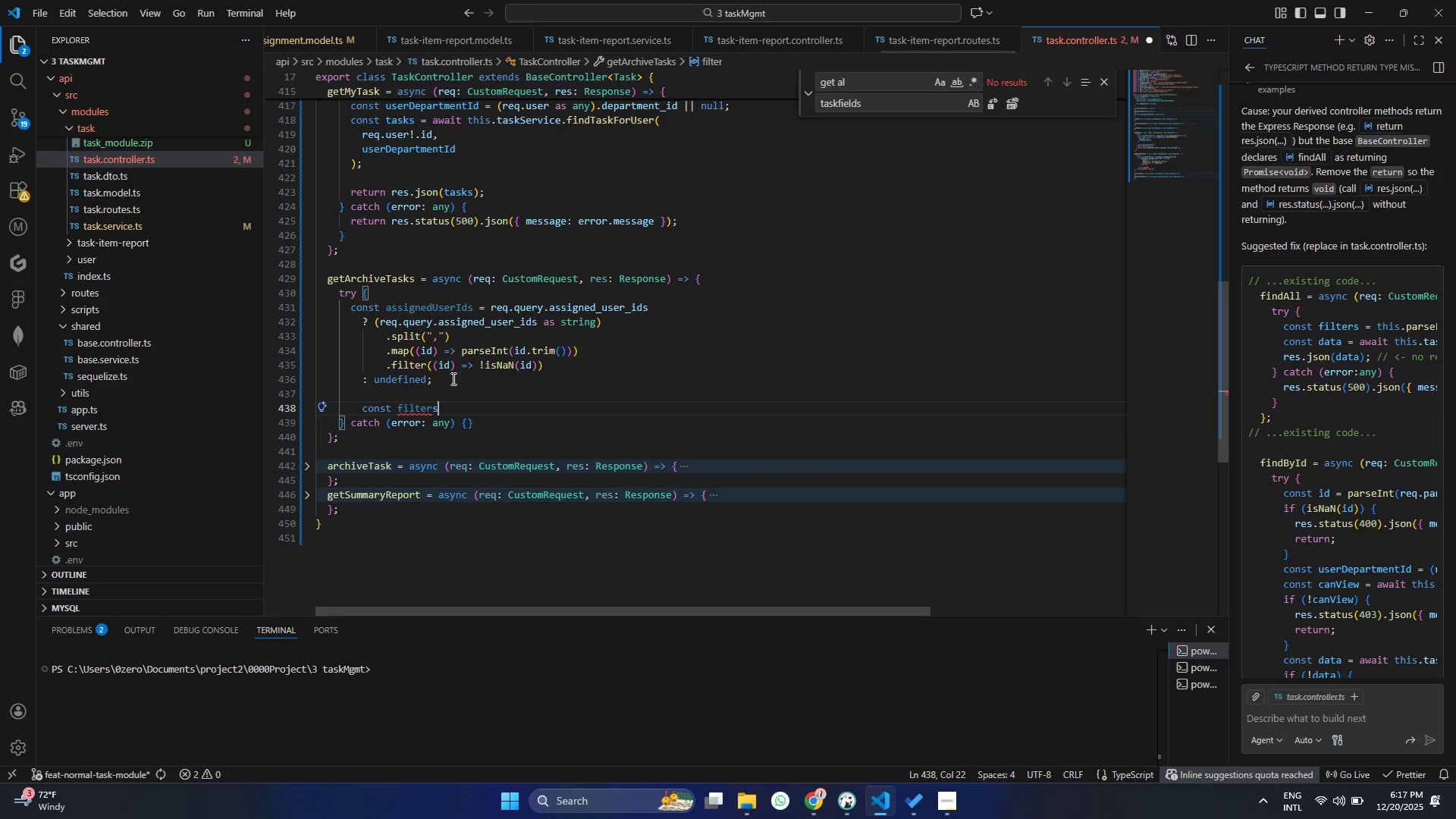 
type( = ass)
 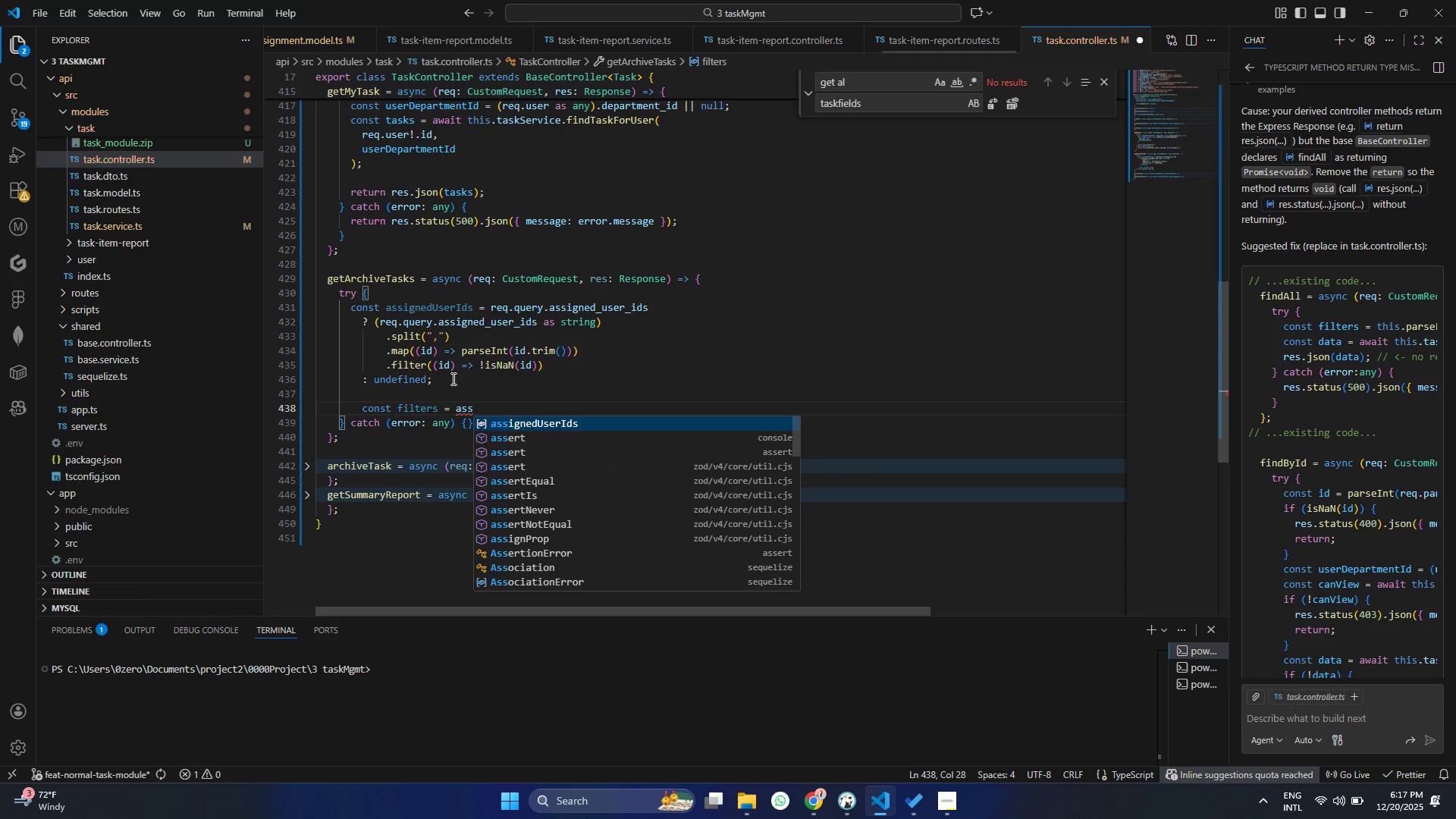 
key(Enter)
 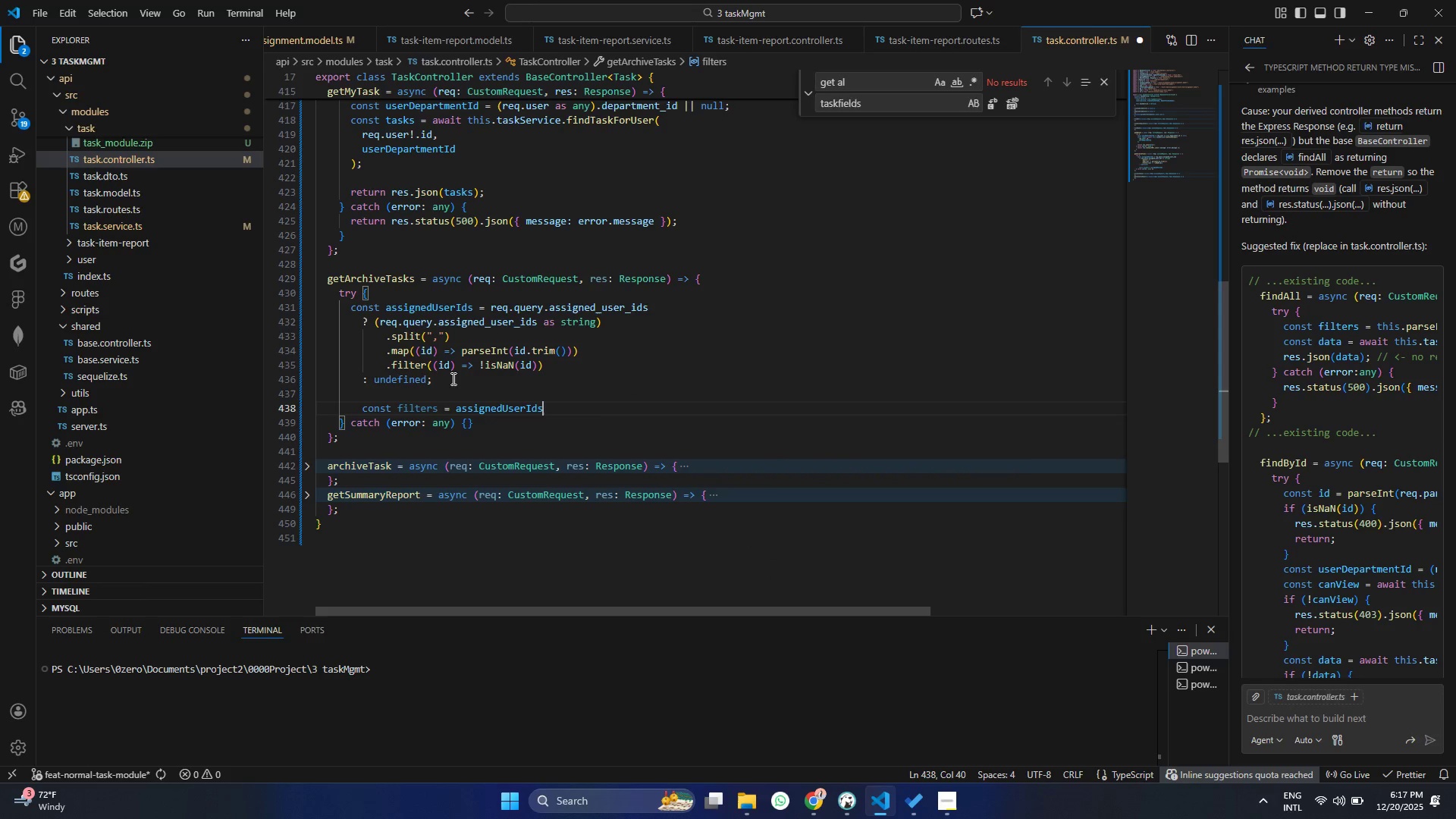 
type( && ass)
 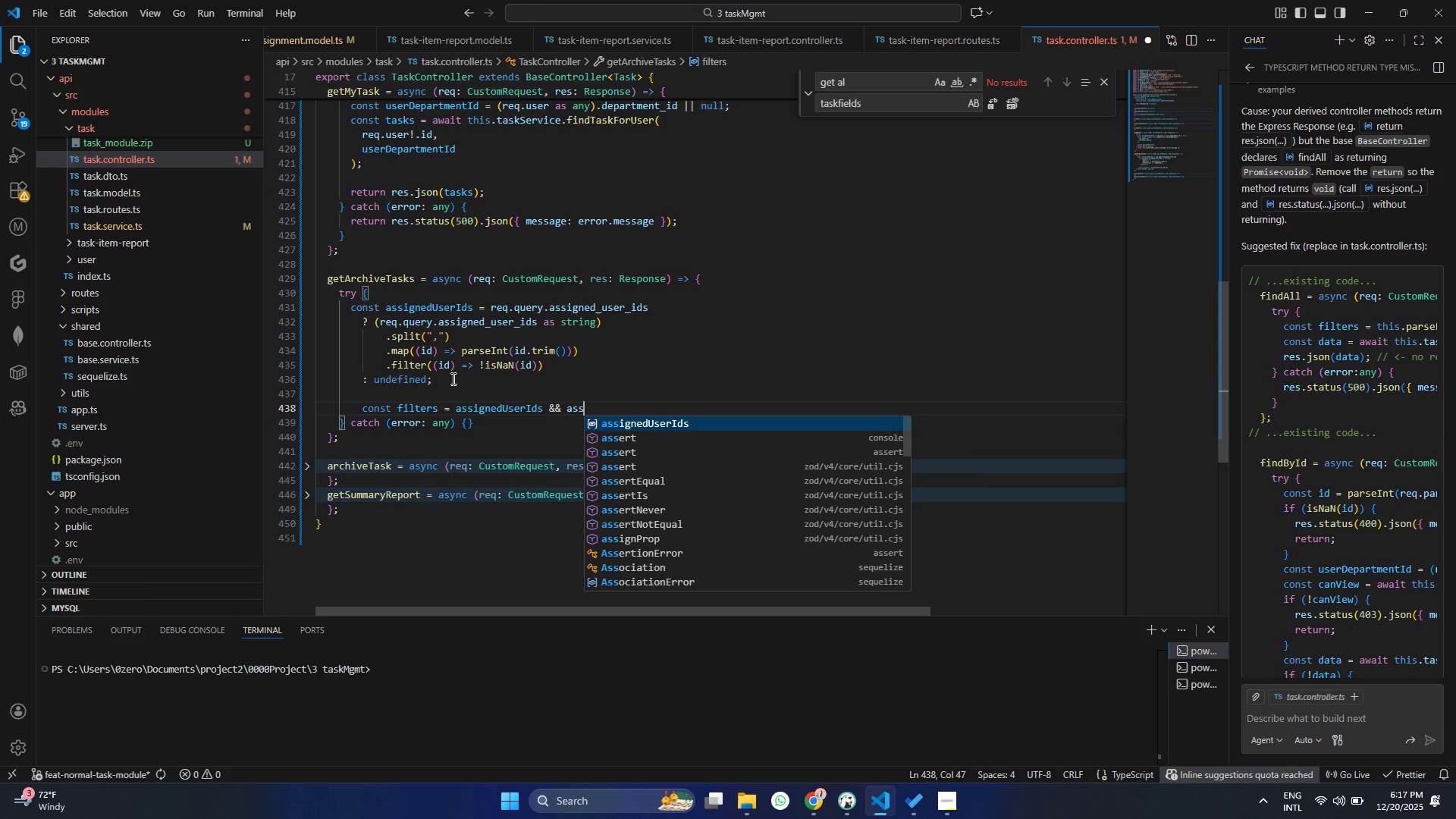 
key(Enter)
 